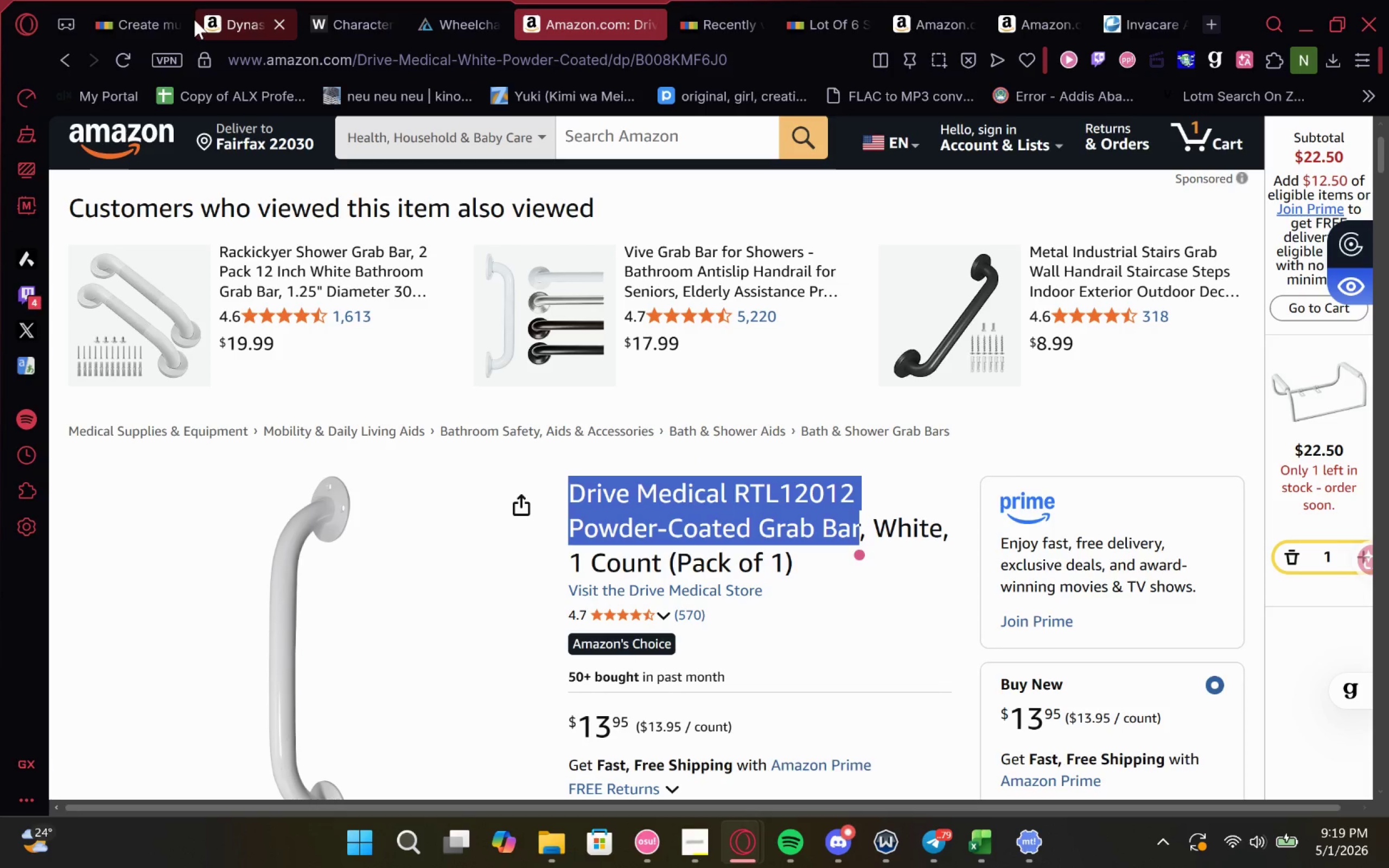 
left_click([343, 11])
 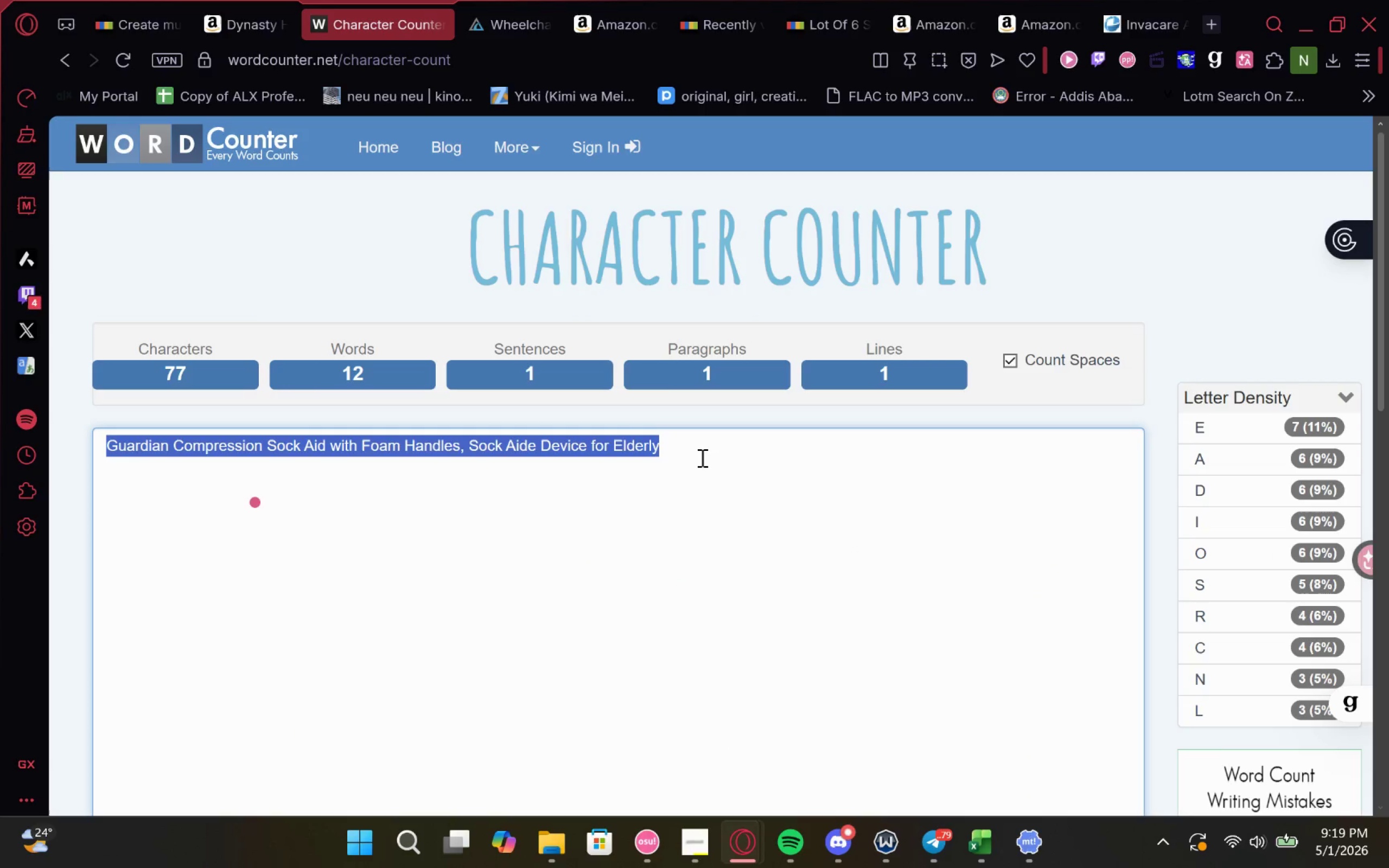 
key(Control+V)
 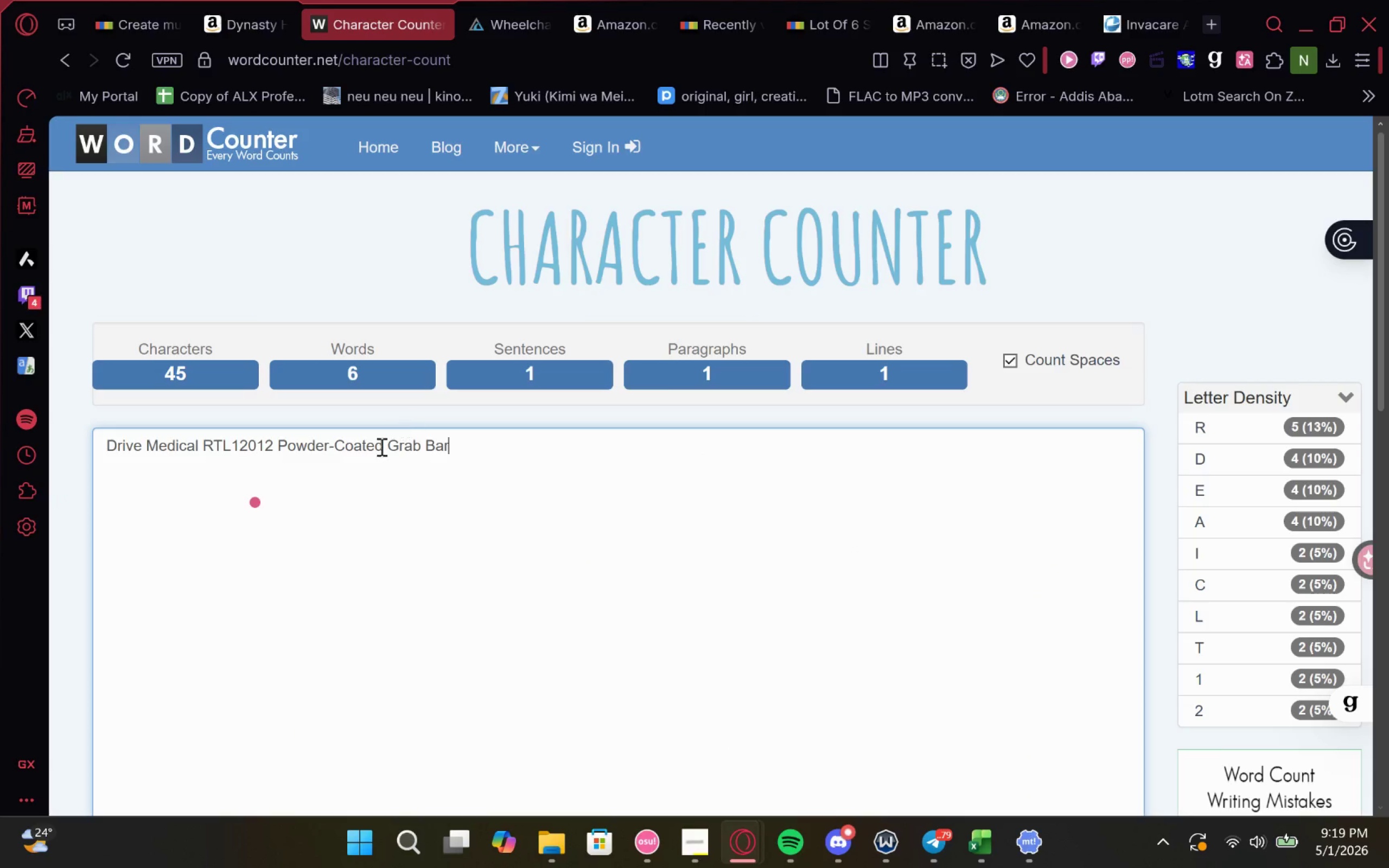 
left_click([385, 446])
 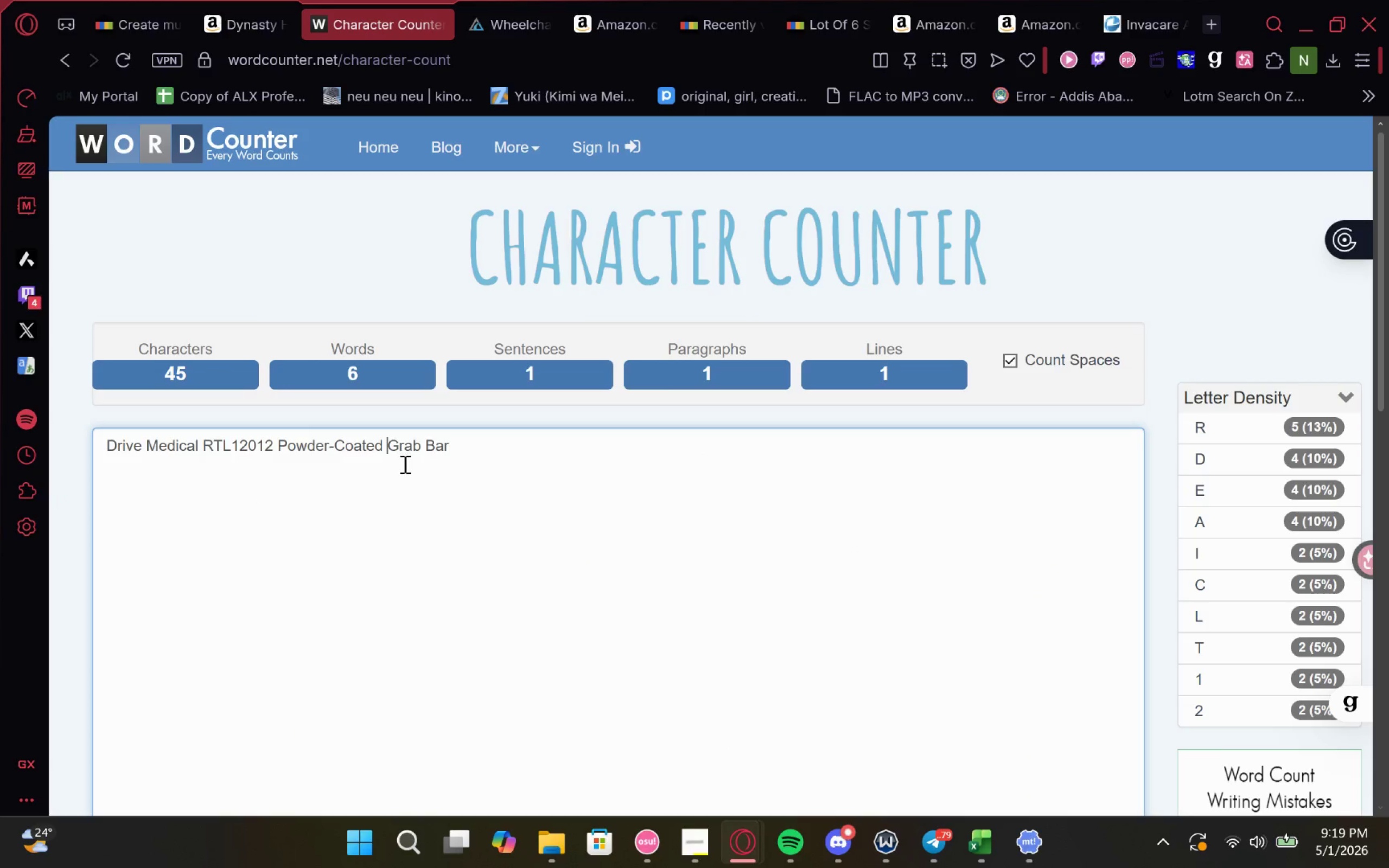 
hold_key(key=ShiftLeft, duration=0.51)
 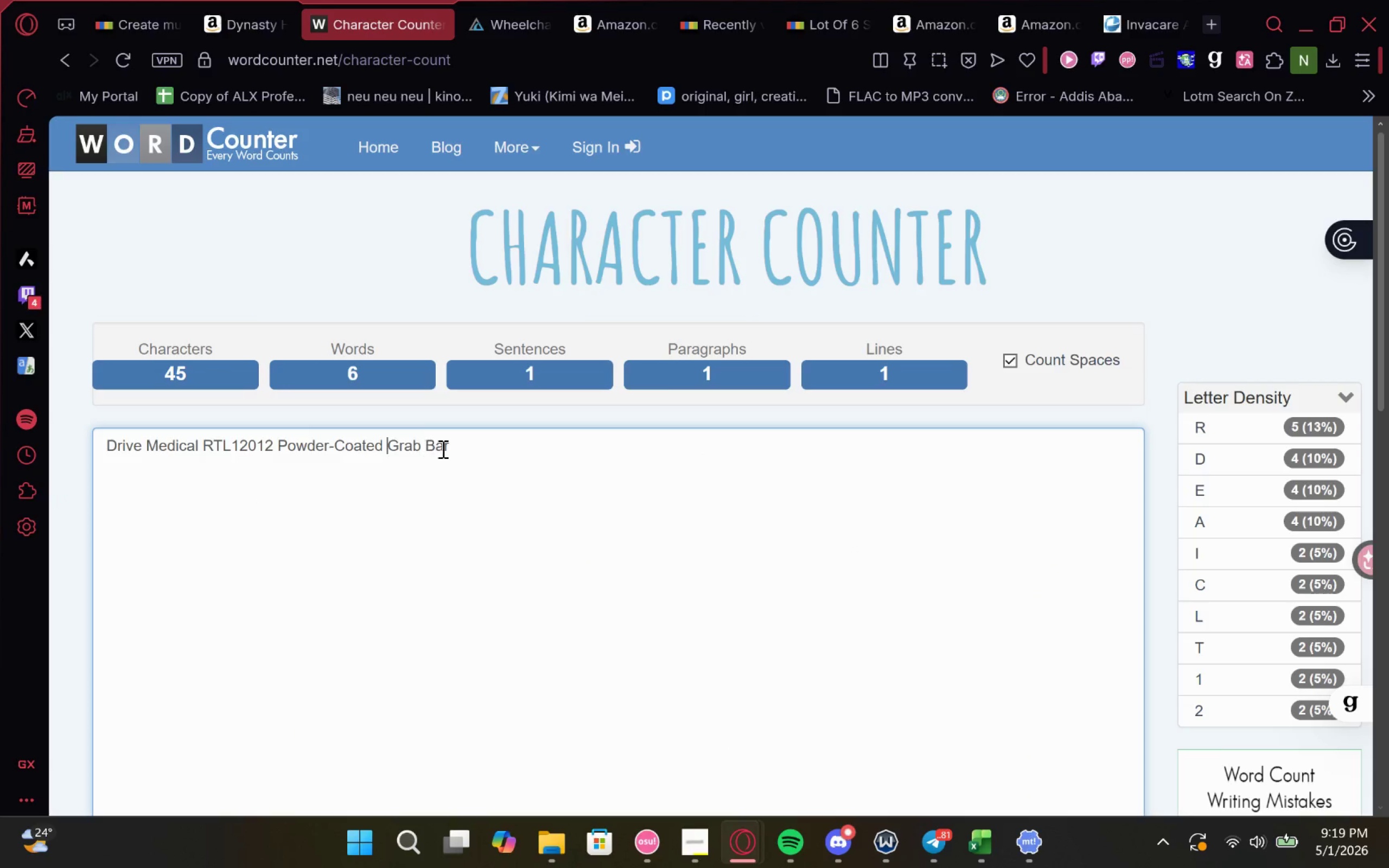 
left_click([469, 444])
 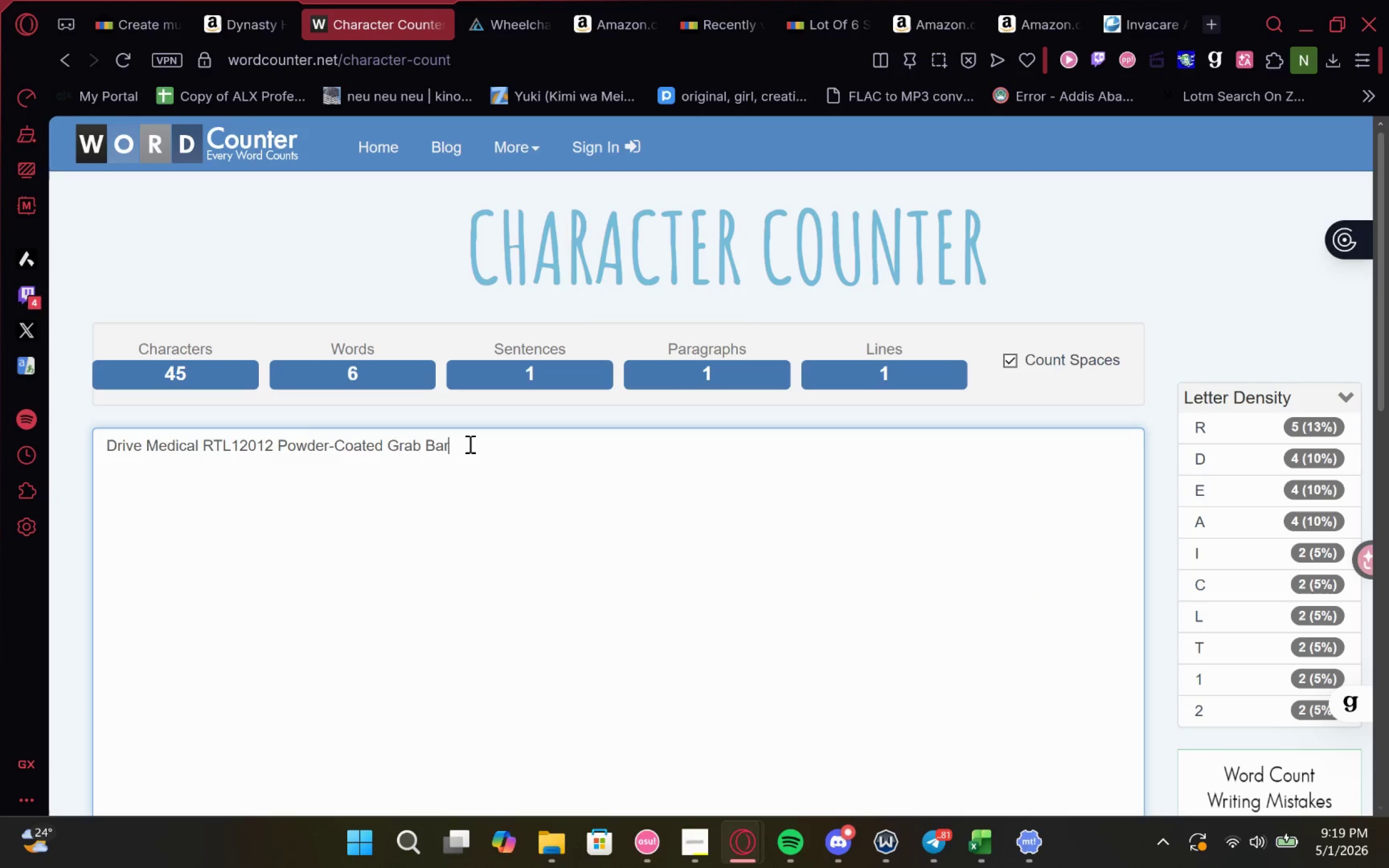 
type( ADA Compliant Handicap Frienly Hand rail)
 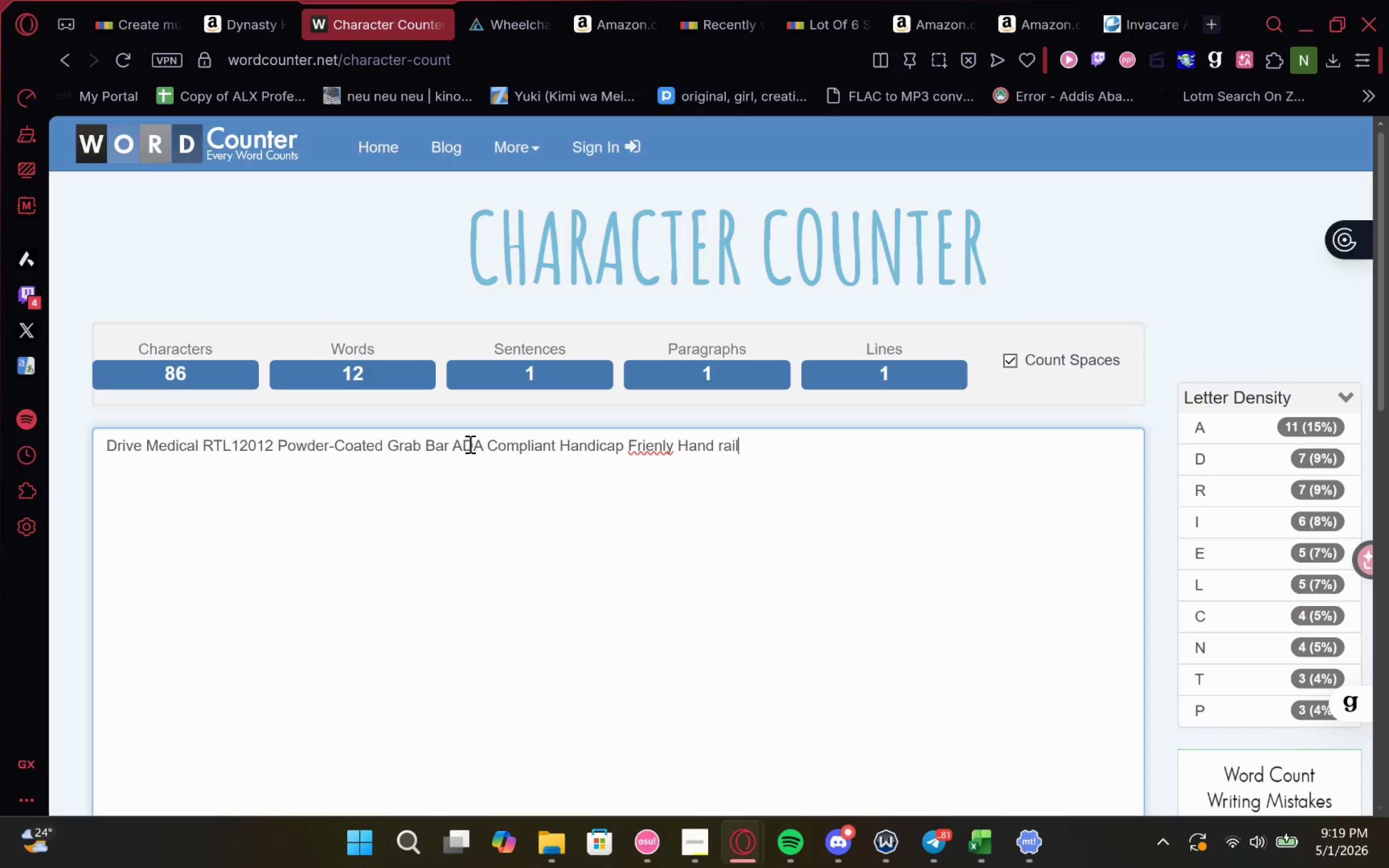 
key(ArrowLeft)
 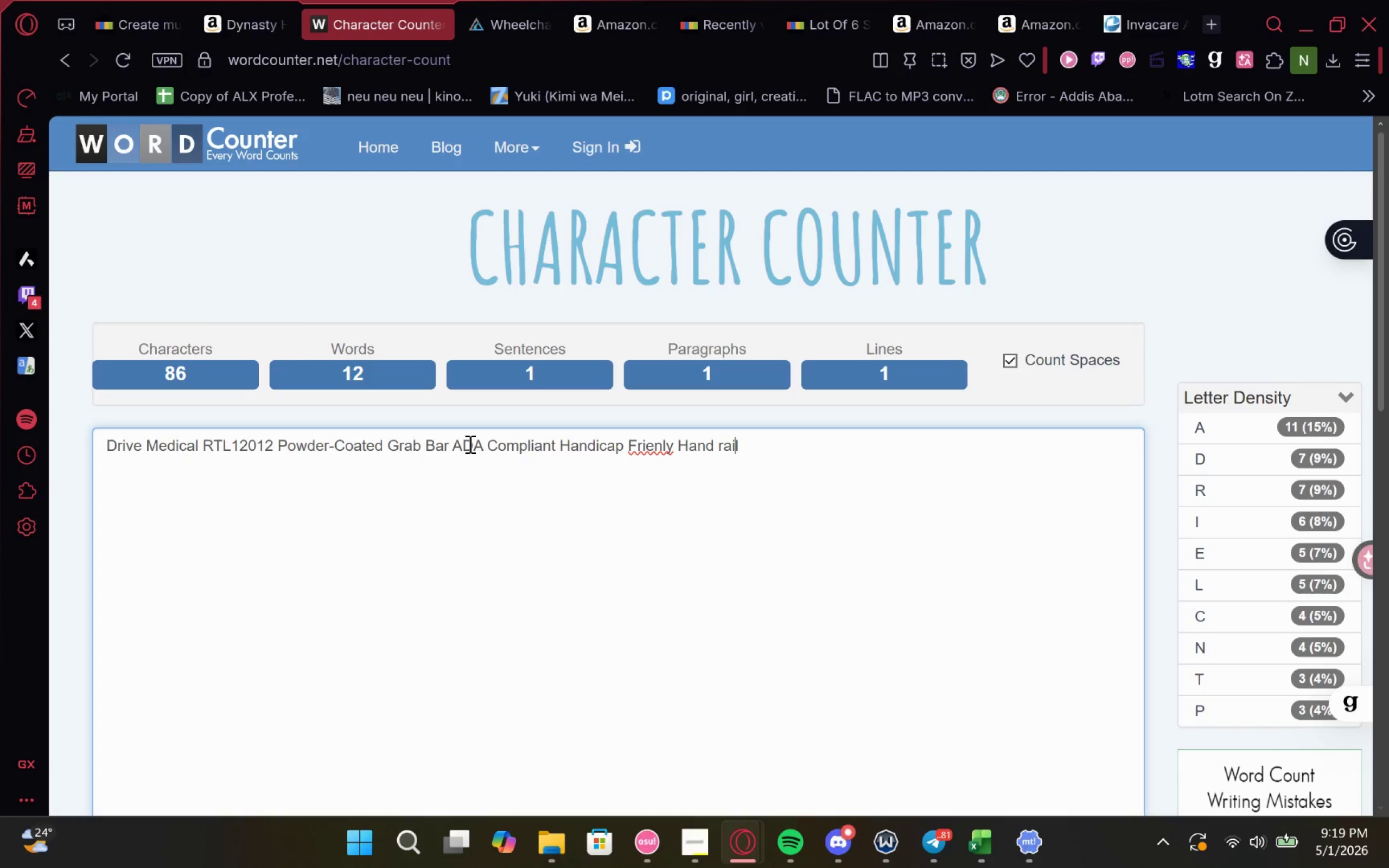 
key(ArrowLeft)
 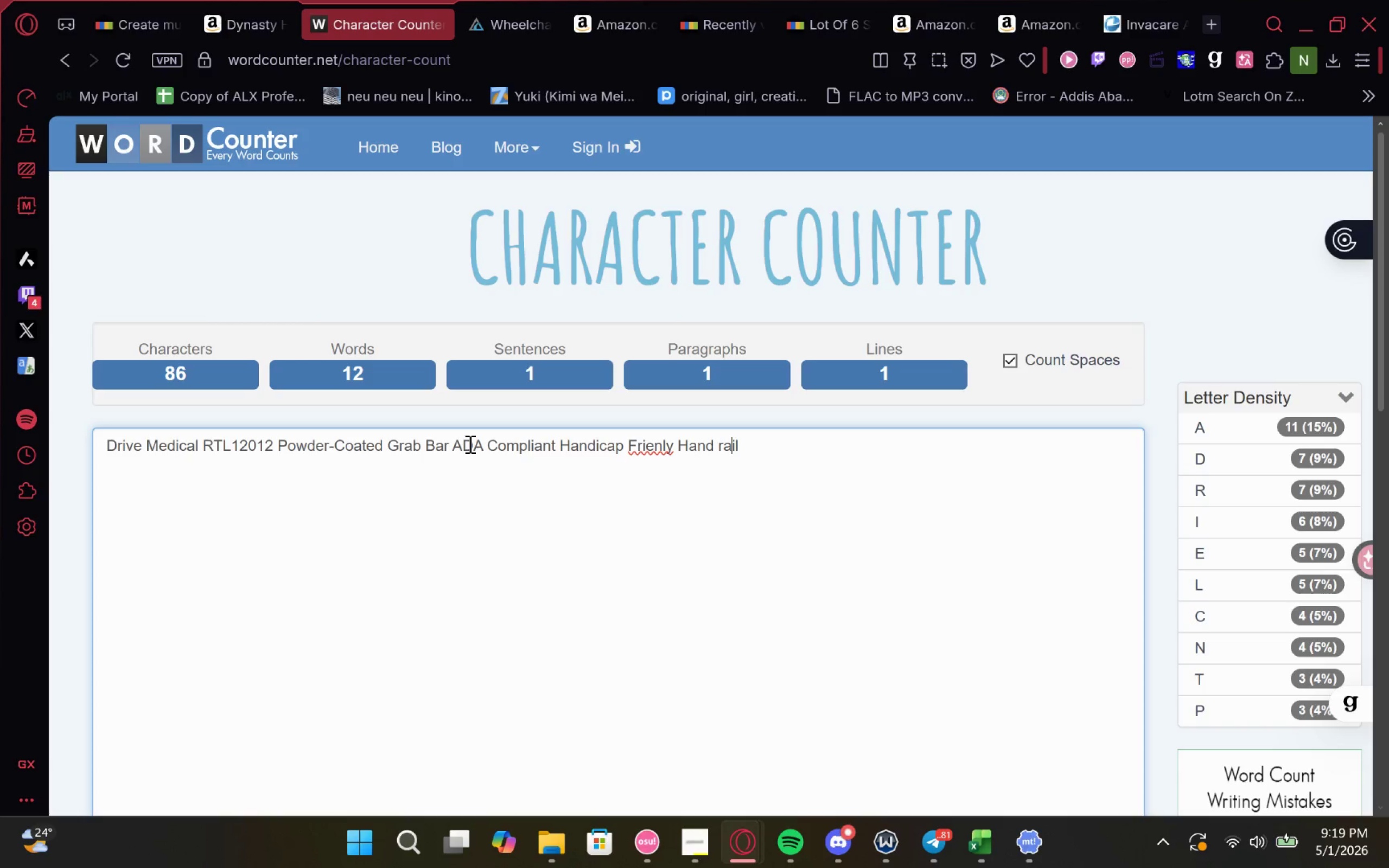 
key(ArrowLeft)
 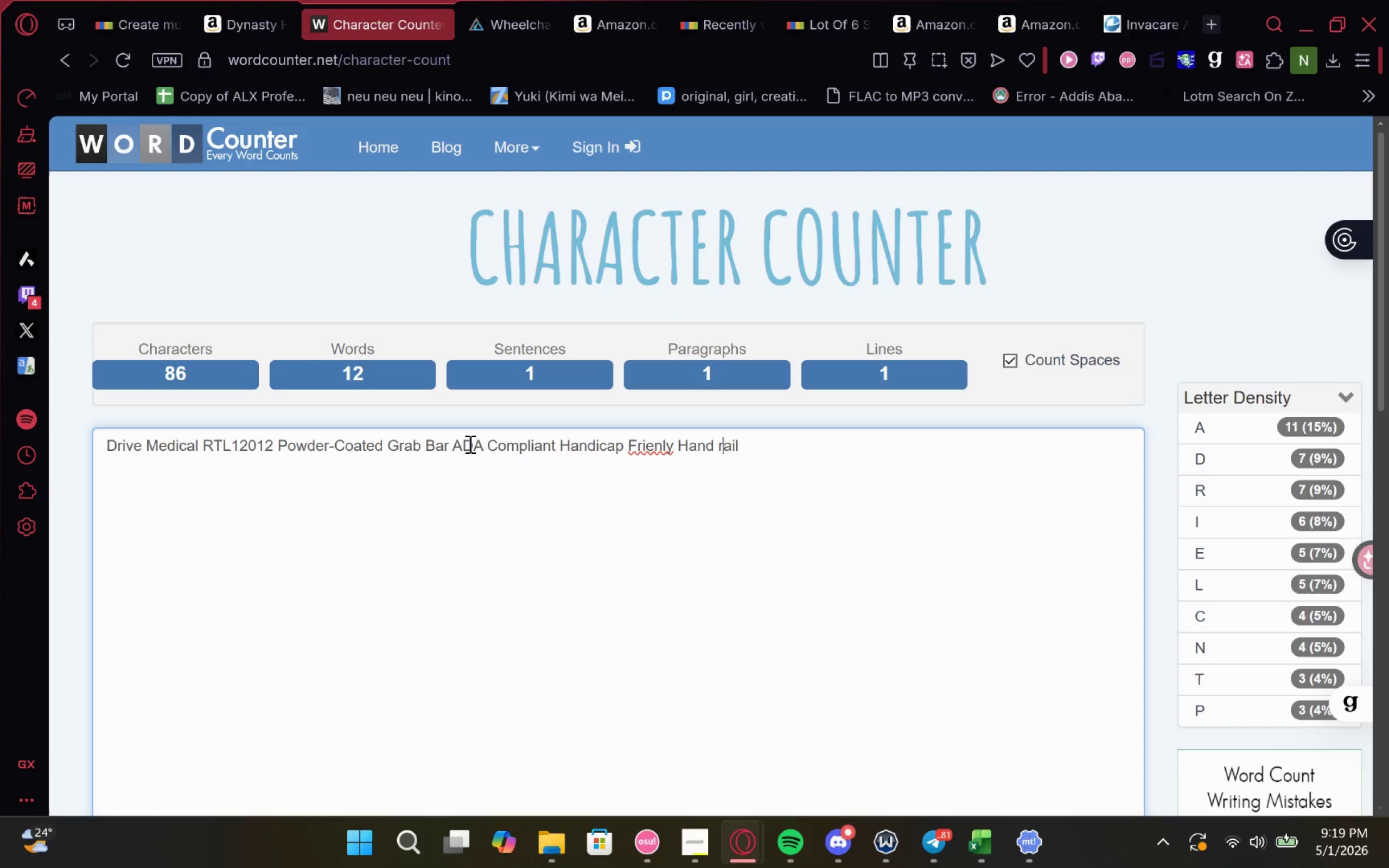 
key(Backspace)
 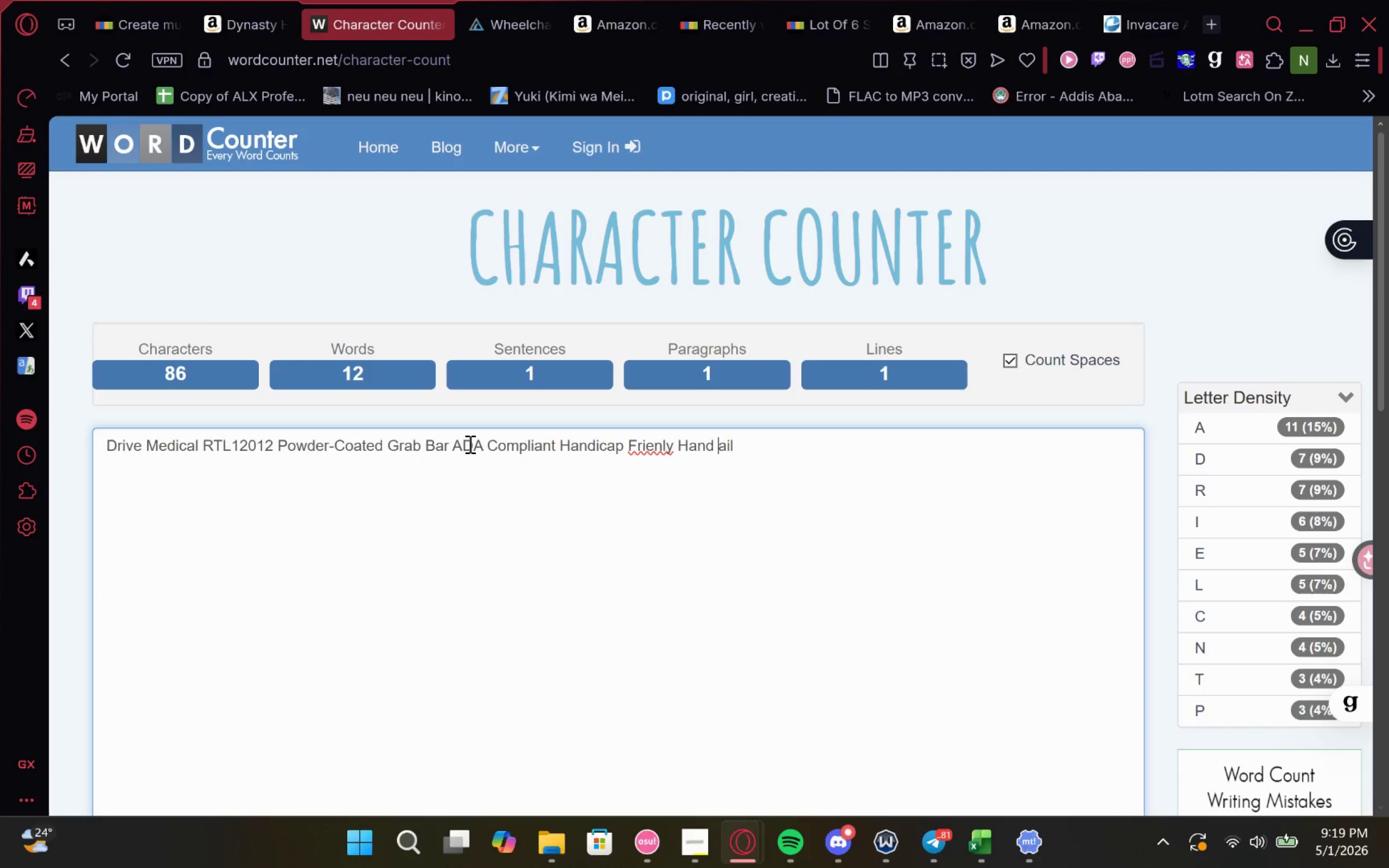 
key(Shift+R)
 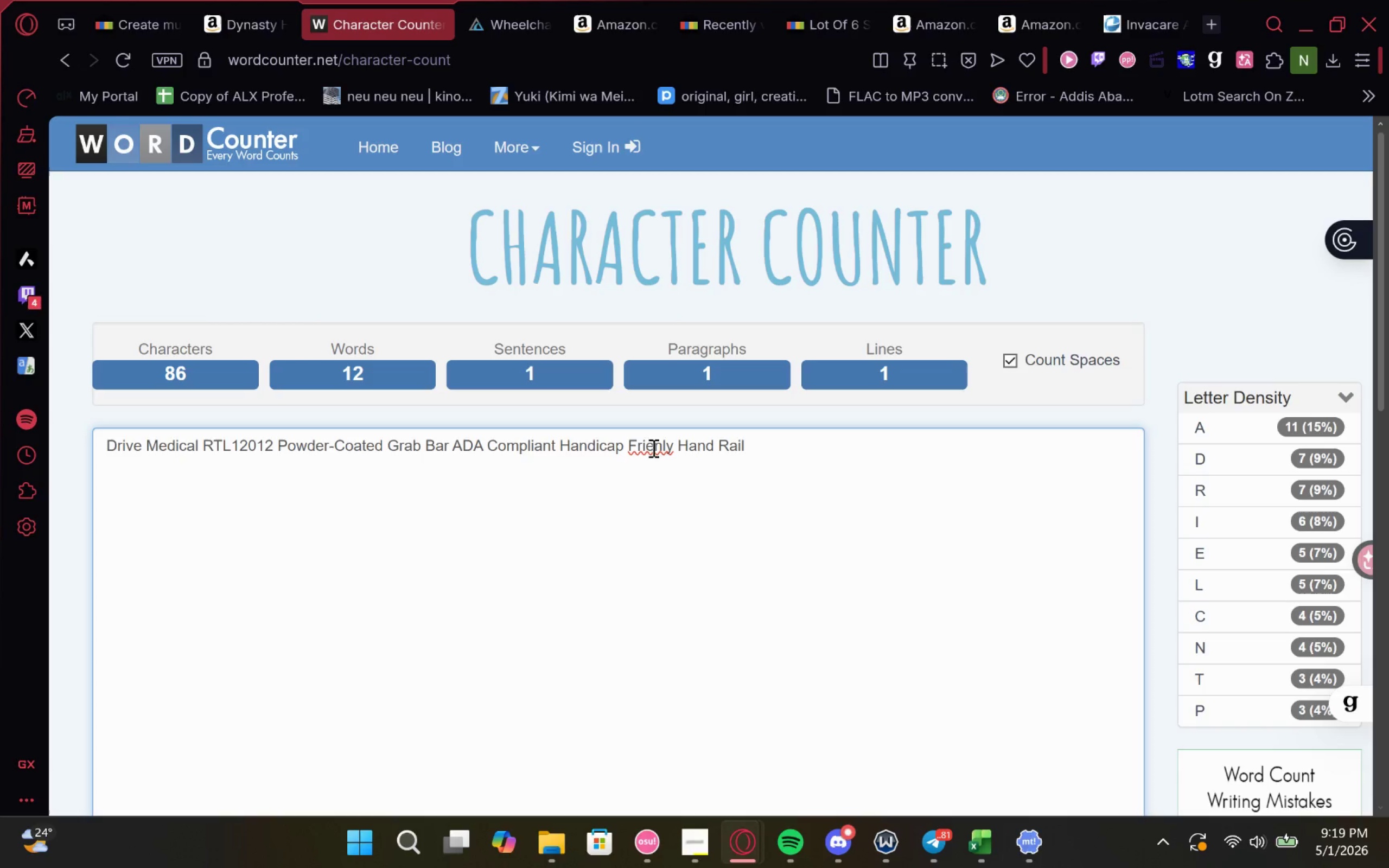 
wait(5.22)
 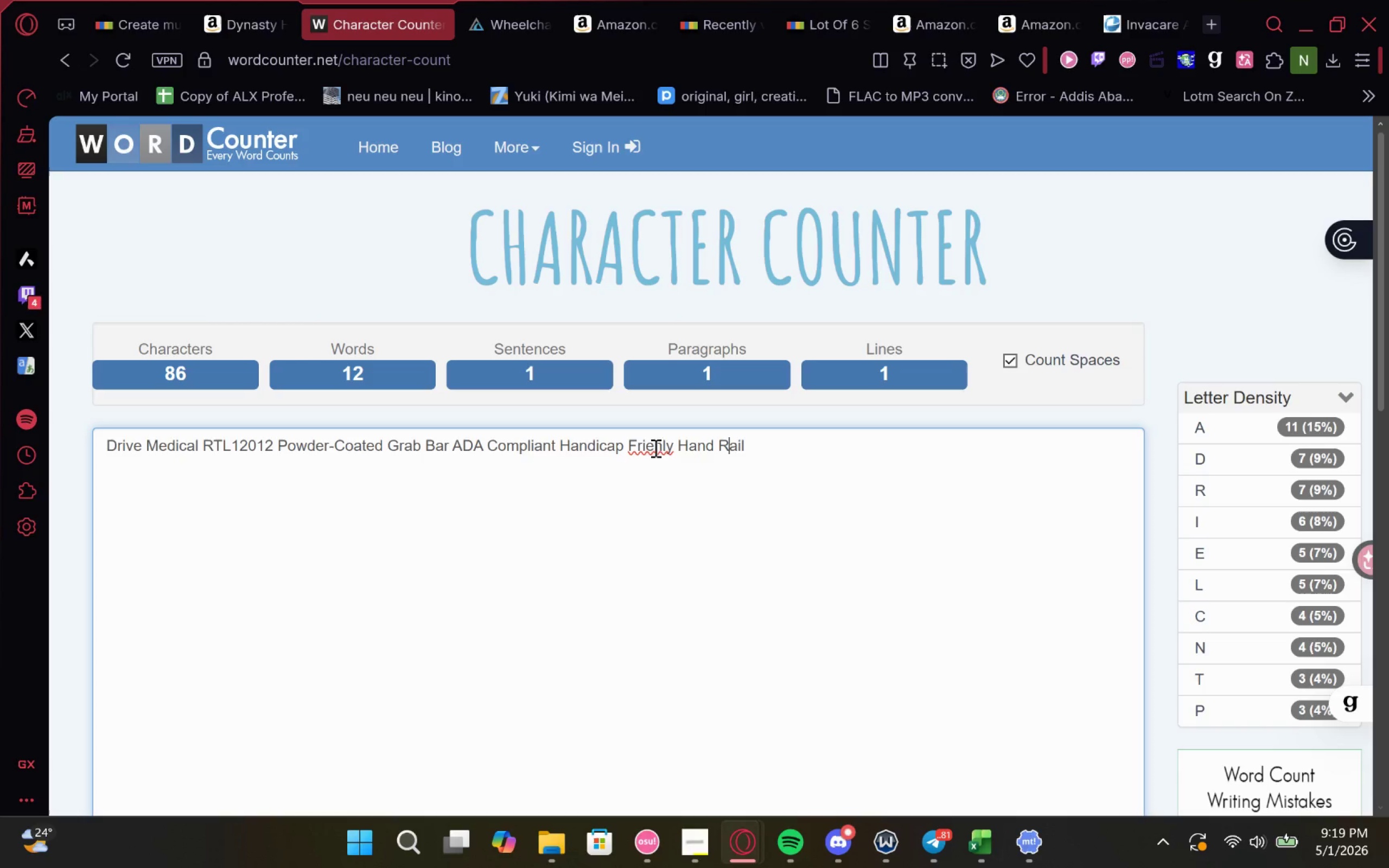 
left_click([659, 443])
 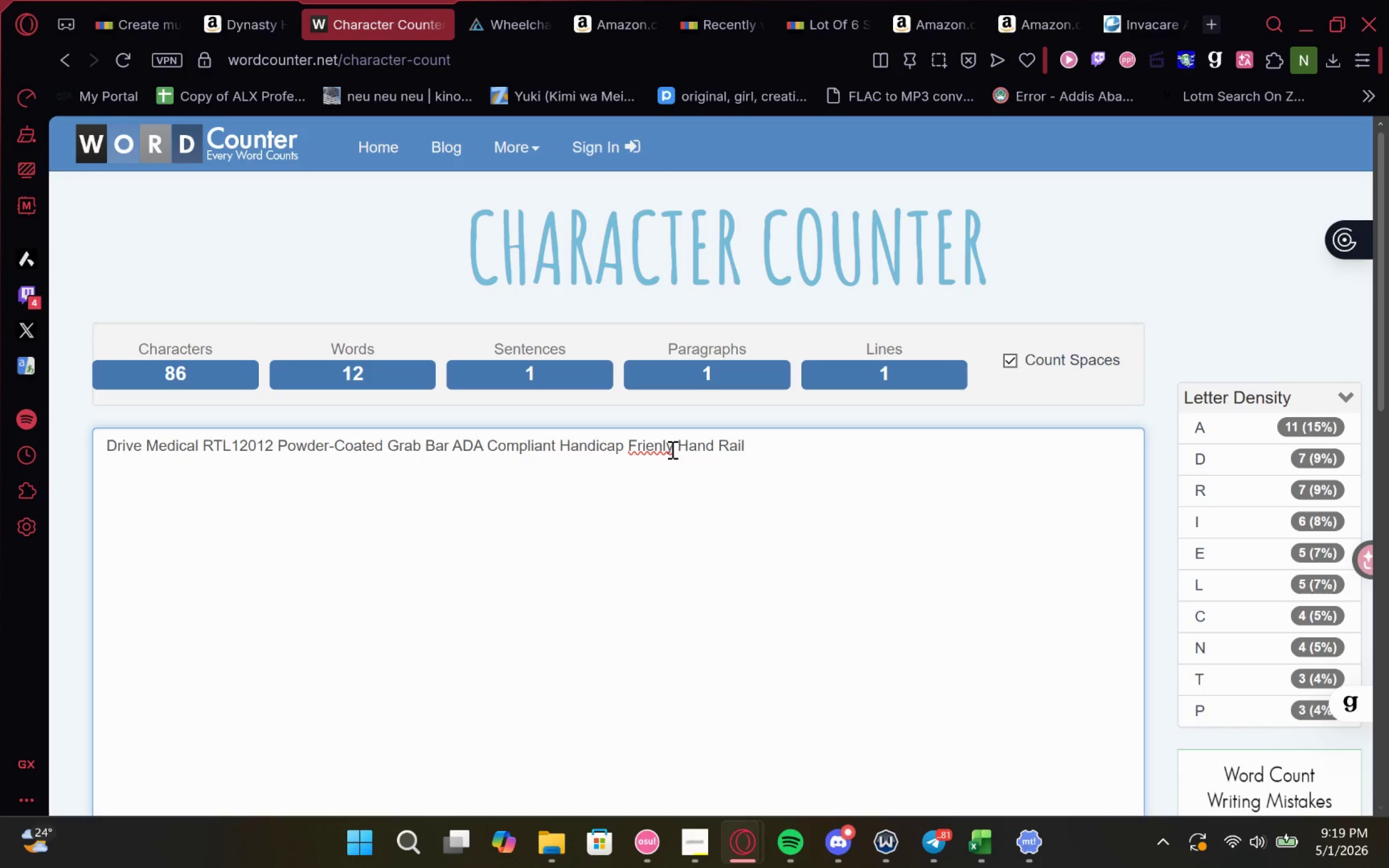 
key(G)
 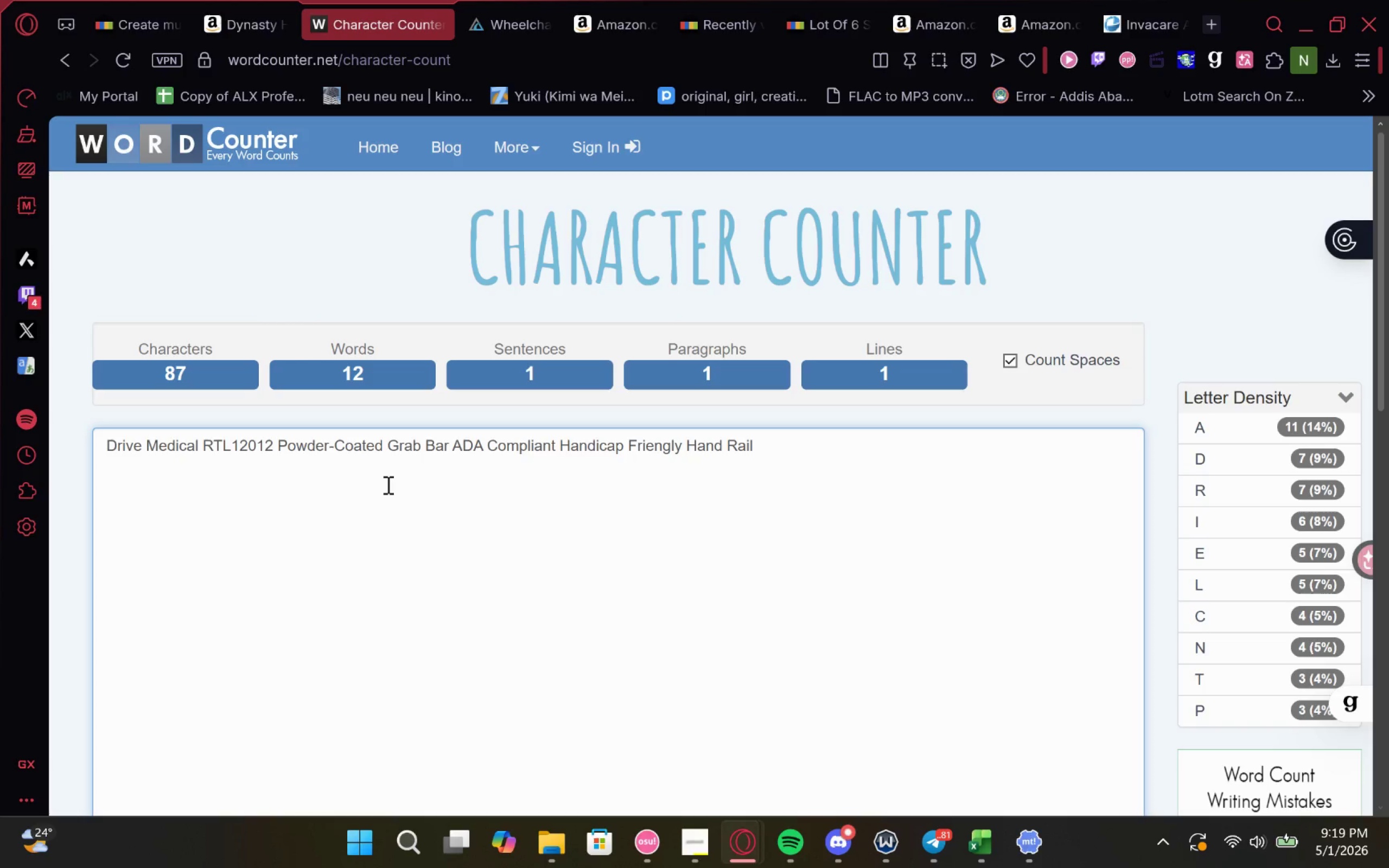 
key(Backspace)
 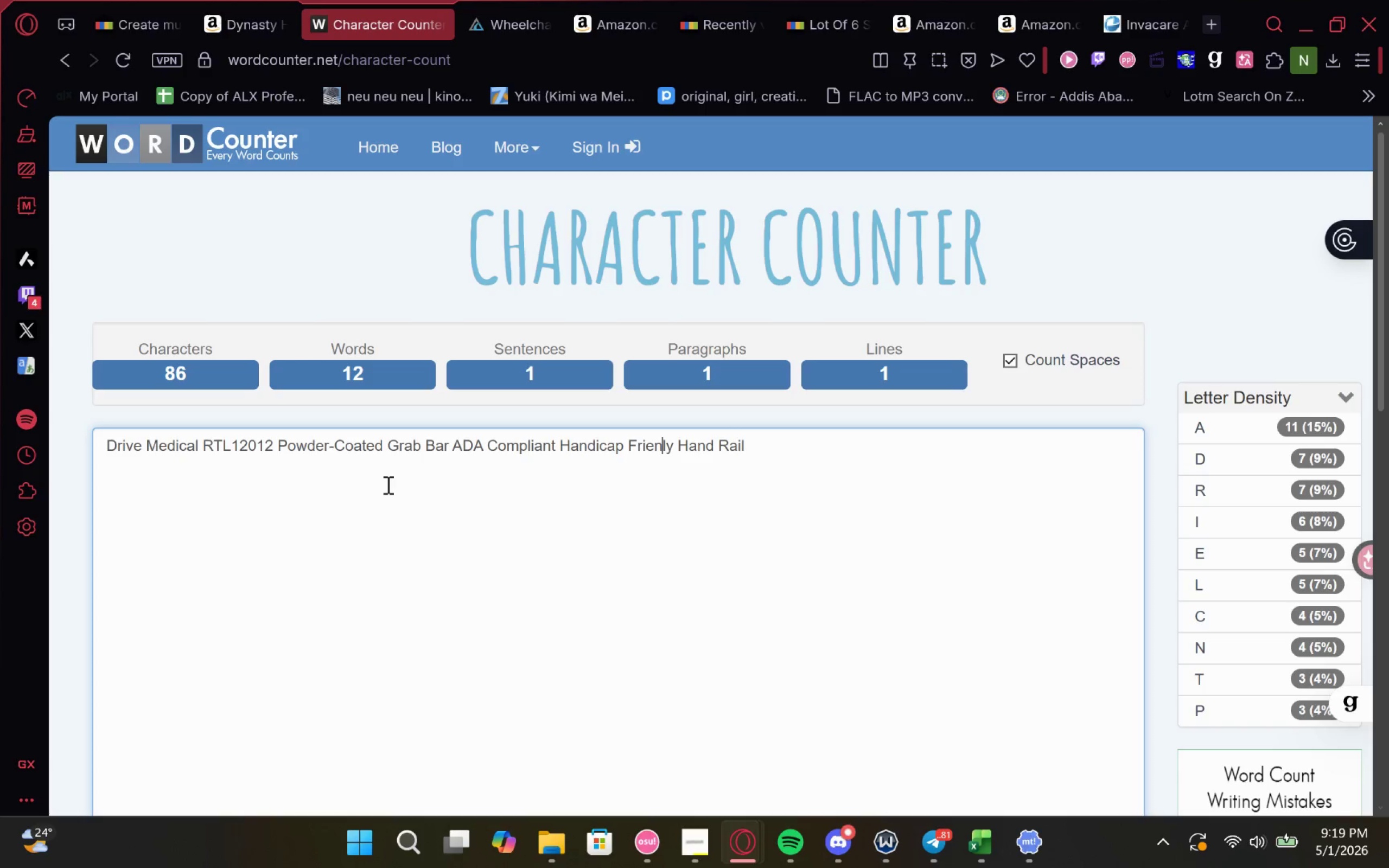 
key(D)
 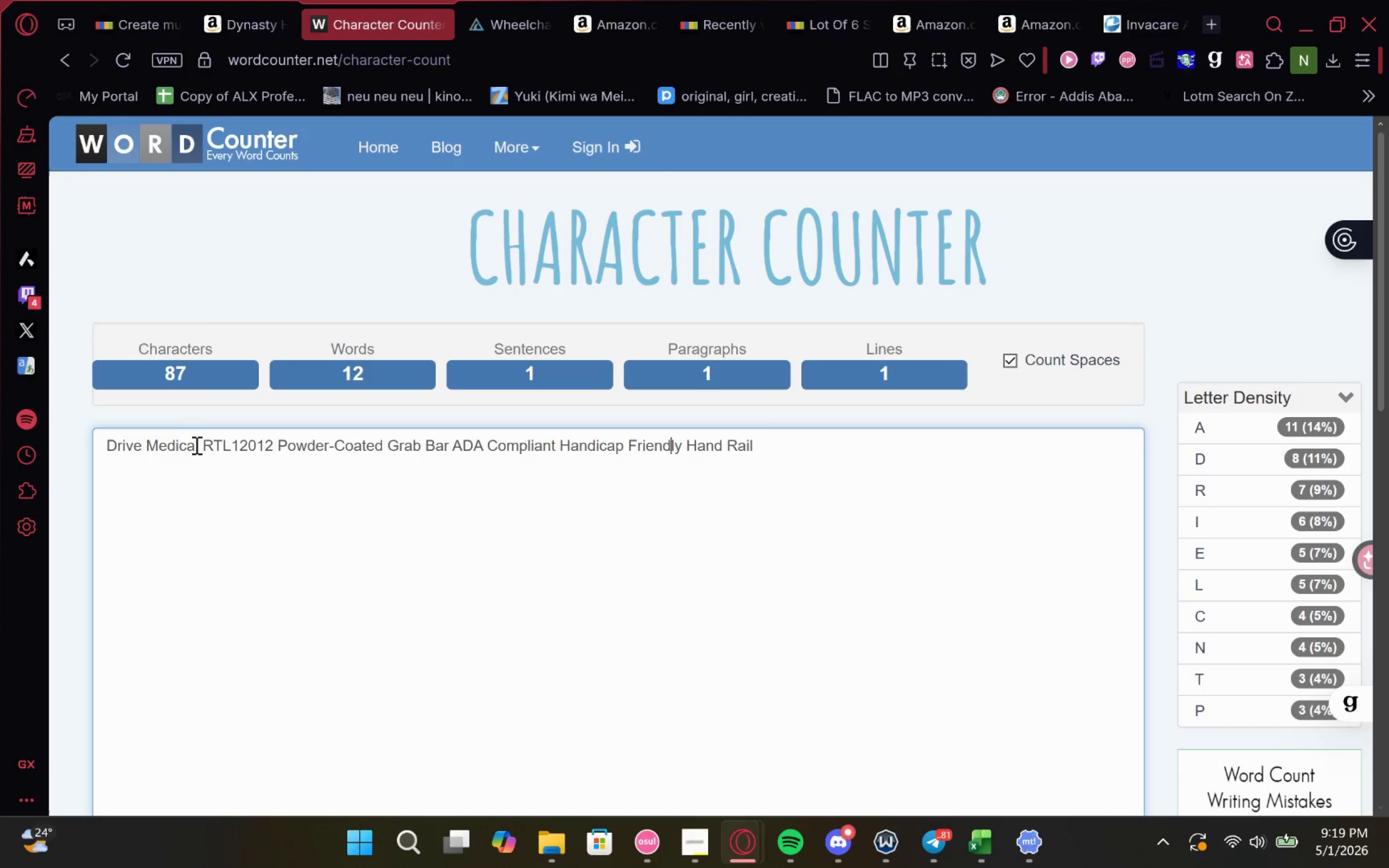 
left_click_drag(start_coordinate=[203, 445], to_coordinate=[278, 467])
 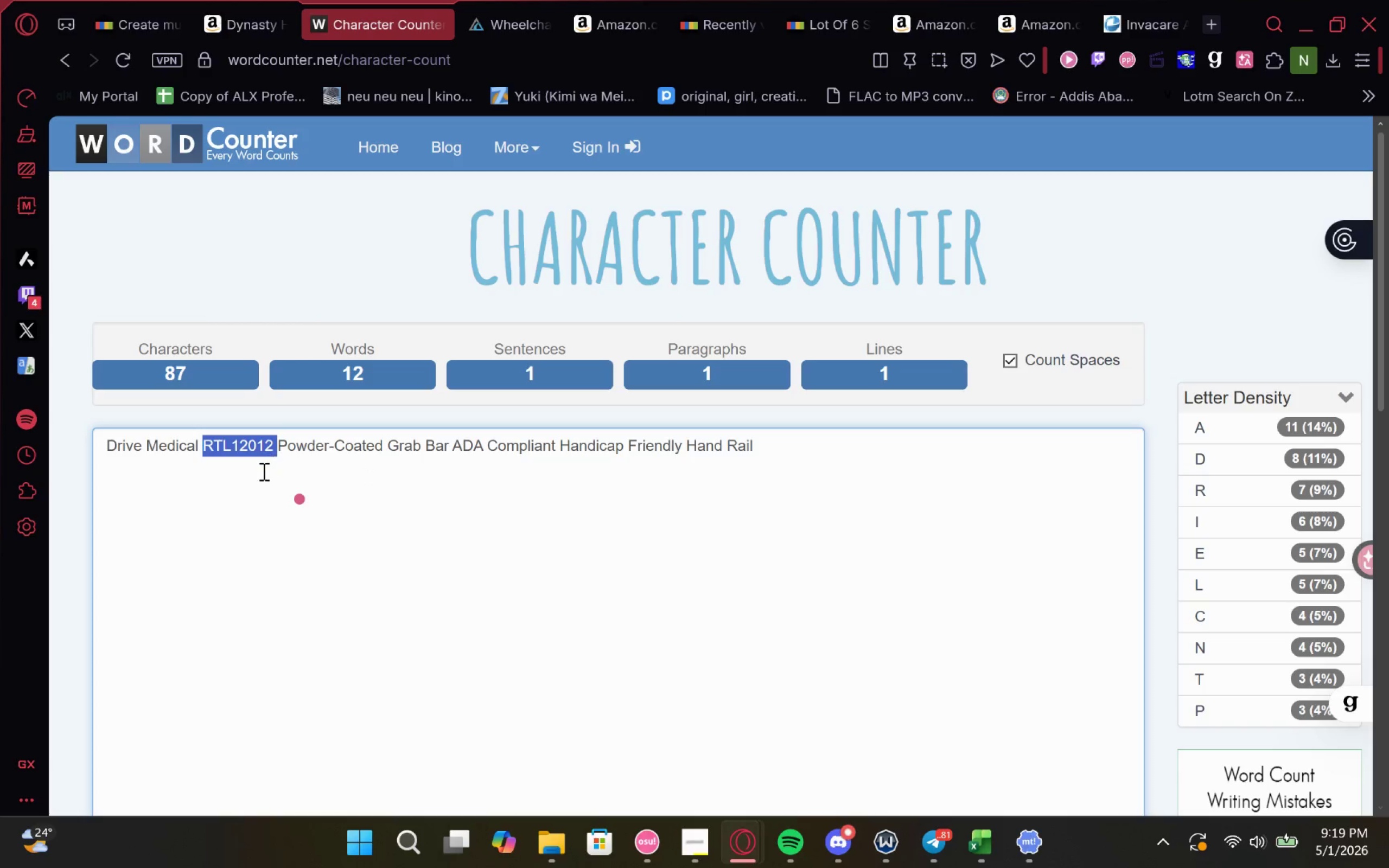 
key(Backspace)
 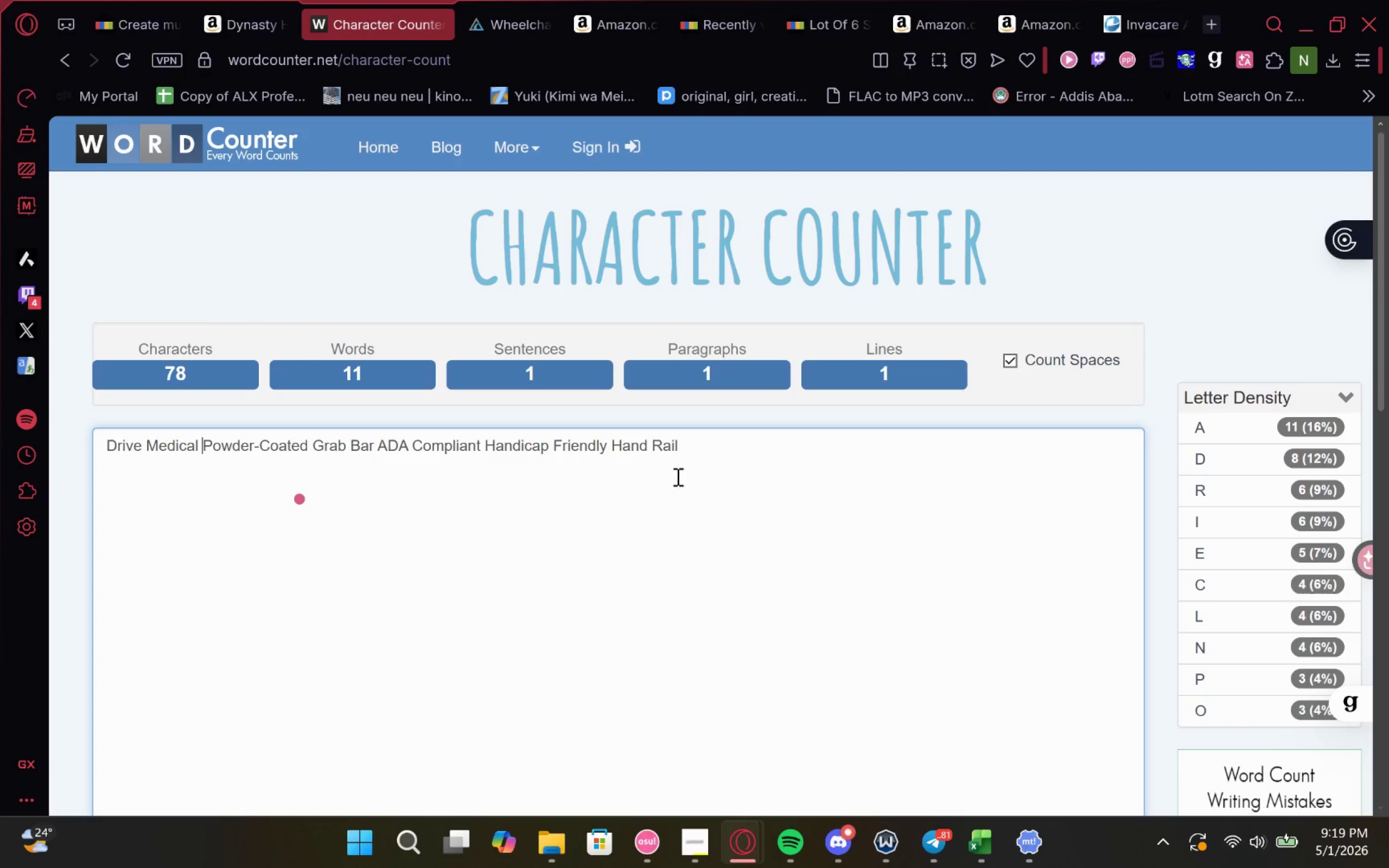 
left_click_drag(start_coordinate=[722, 453], to_coordinate=[12, 458])
 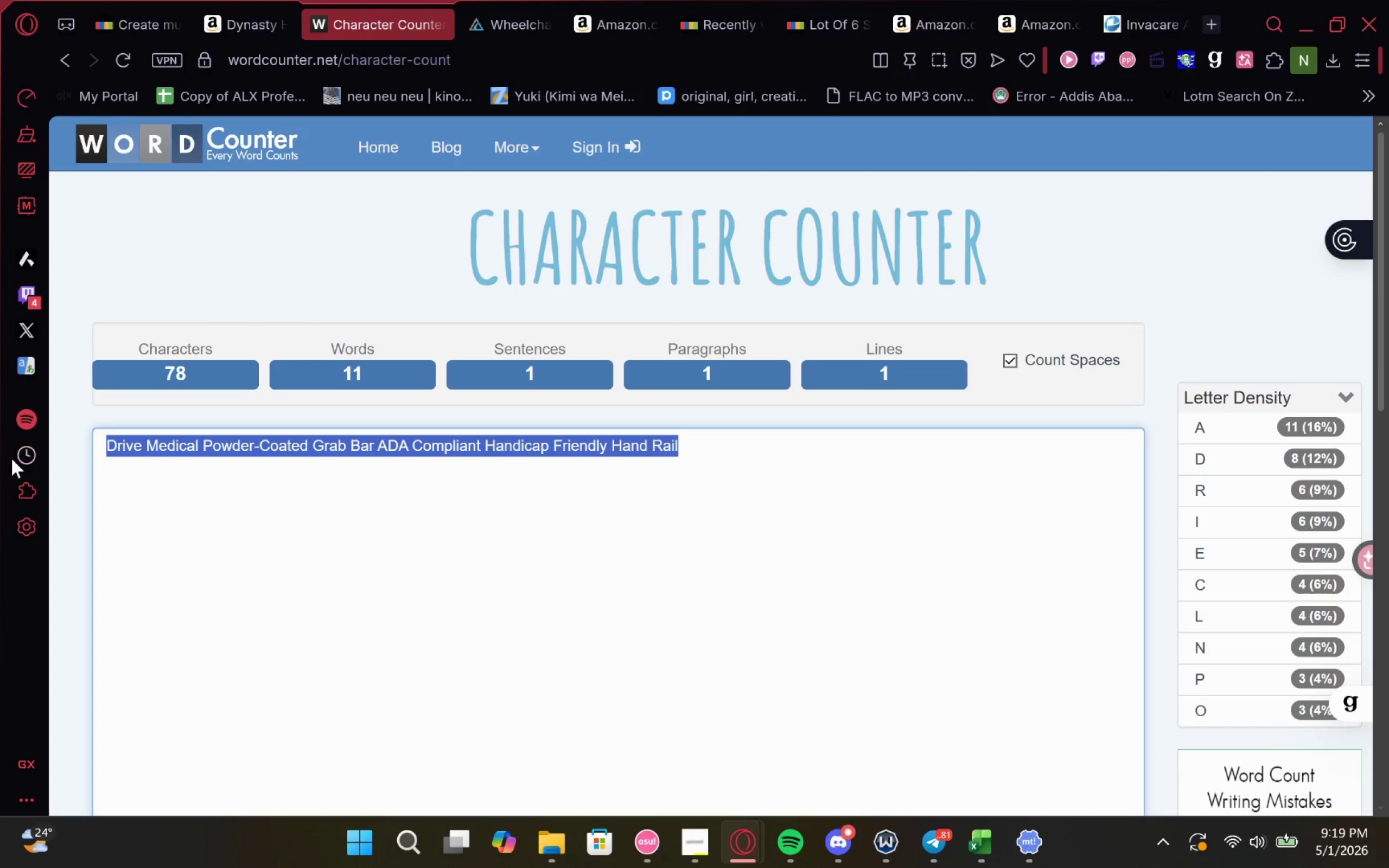 
key(Control+C)
 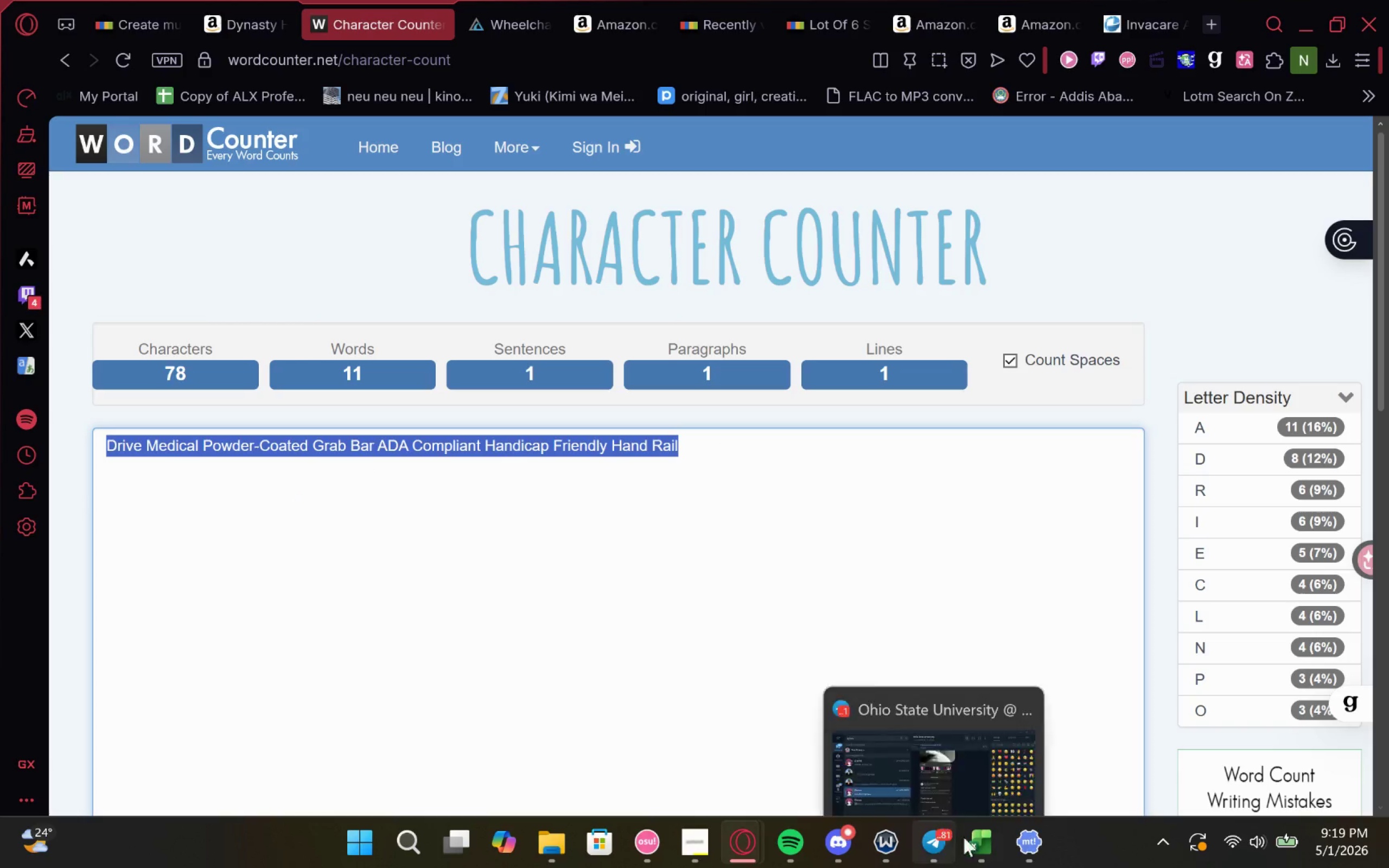 
left_click([984, 839])
 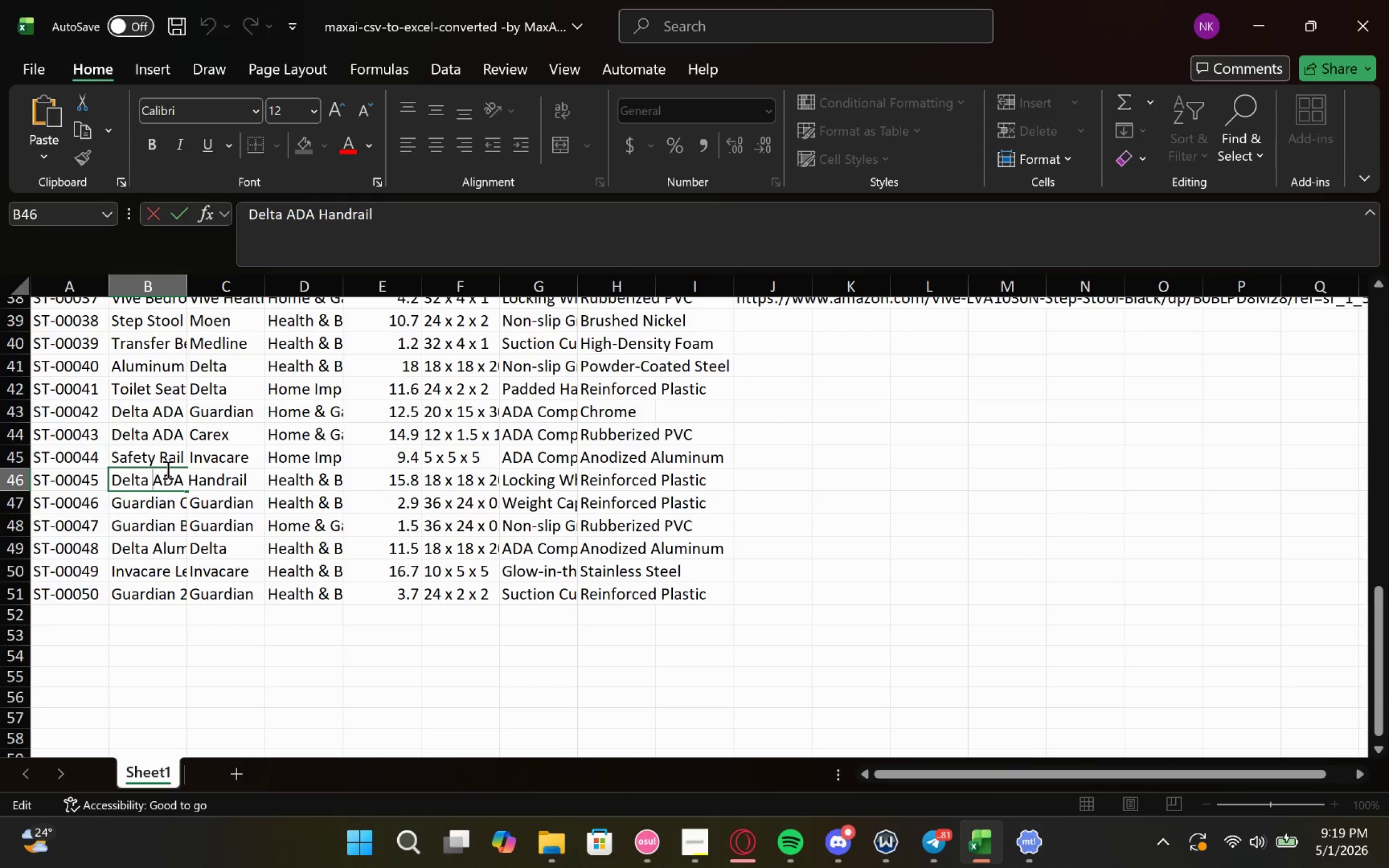 
key(Control+A)
 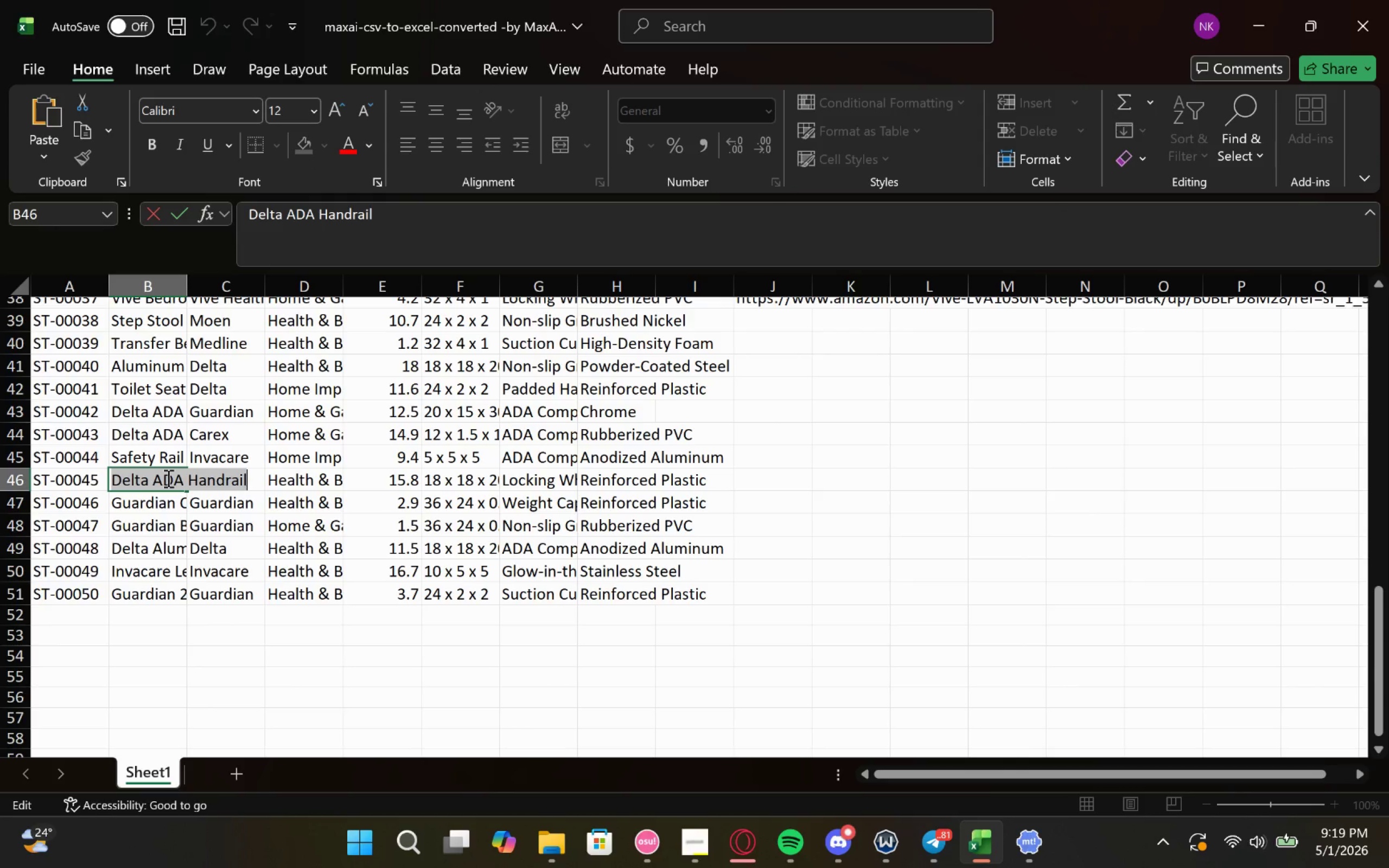 
key(Control+C)
 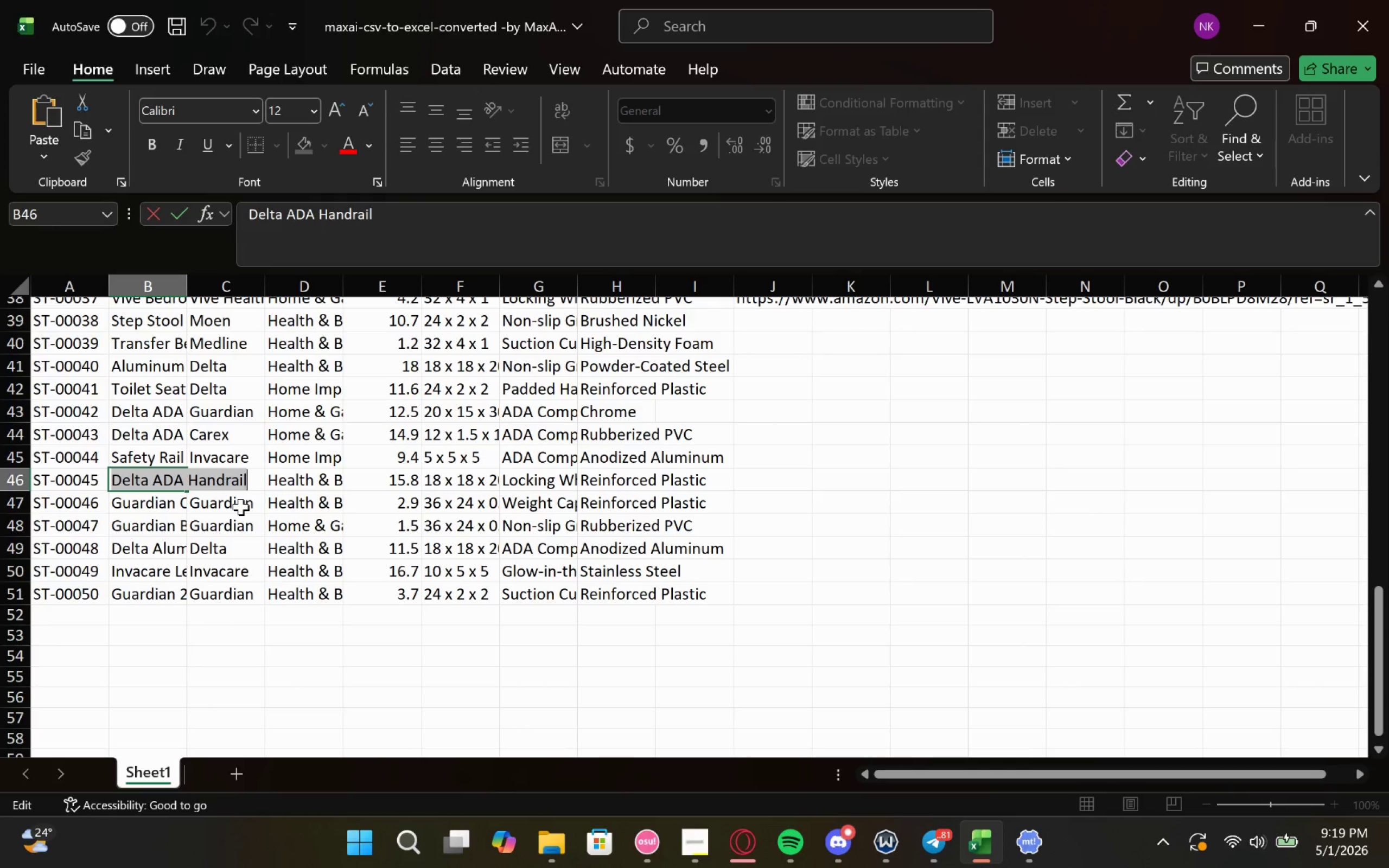 
key(Control+V)
 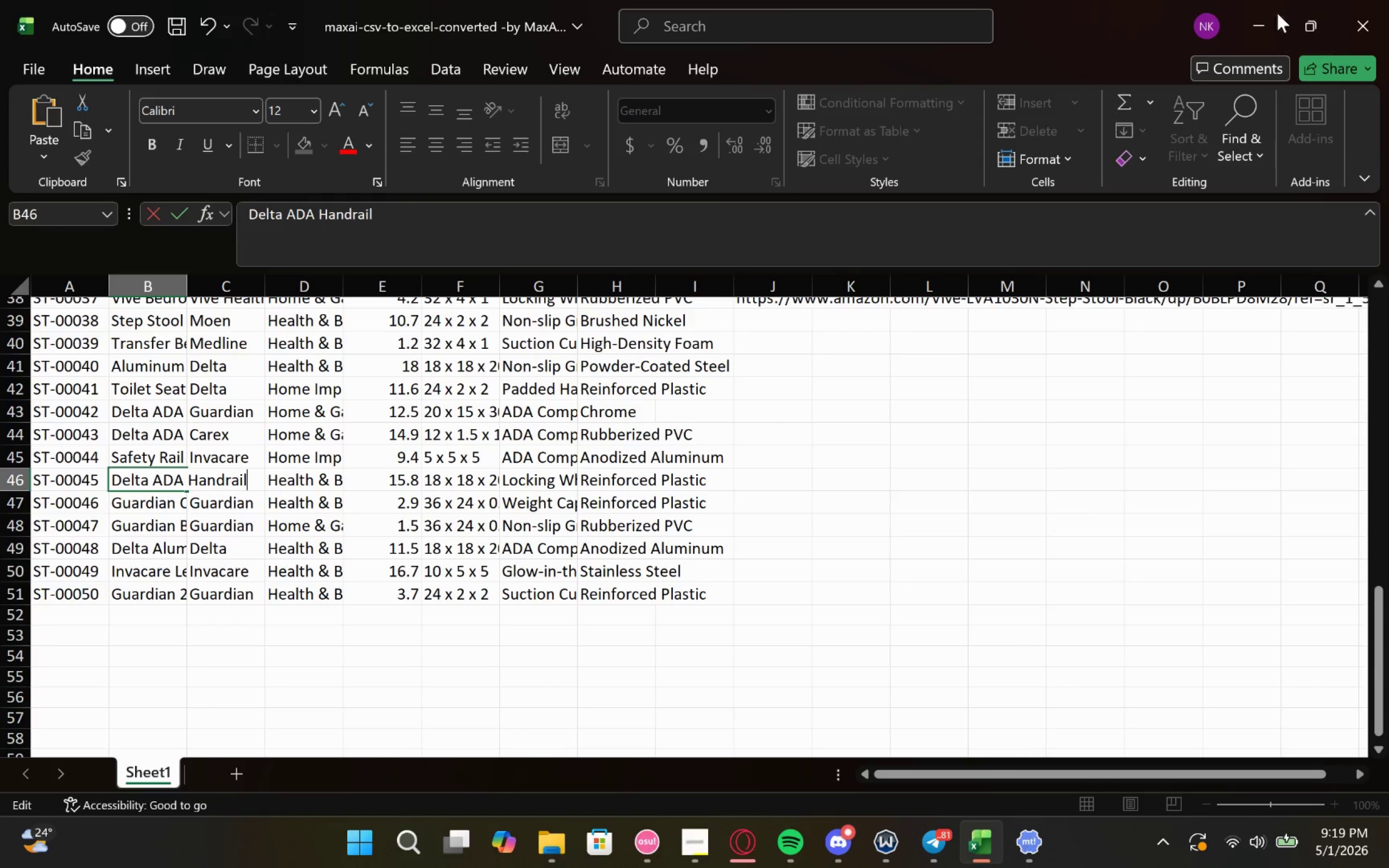 
left_click([1236, 10])
 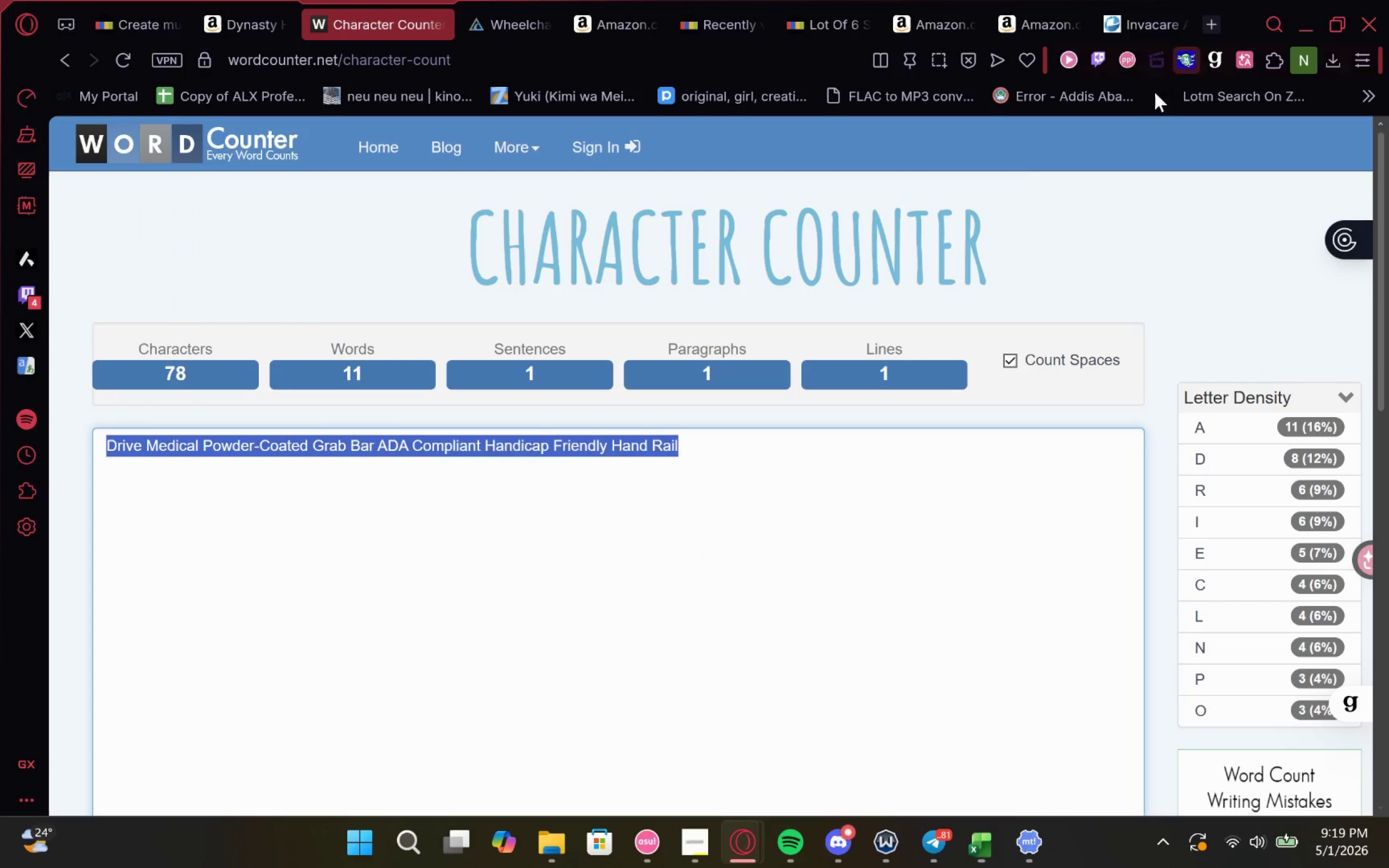 
key(Control+C)
 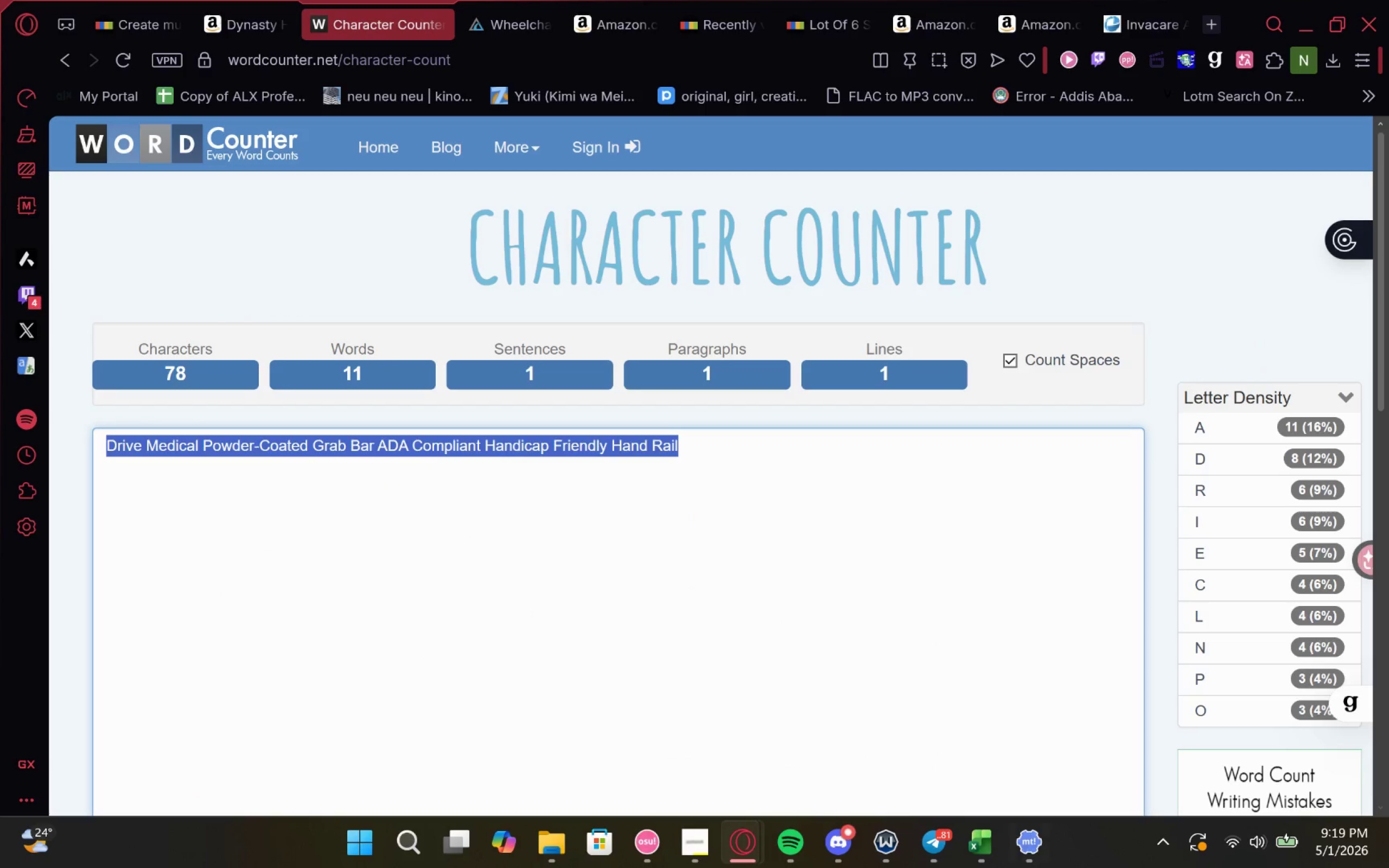 
key(Control+C)
 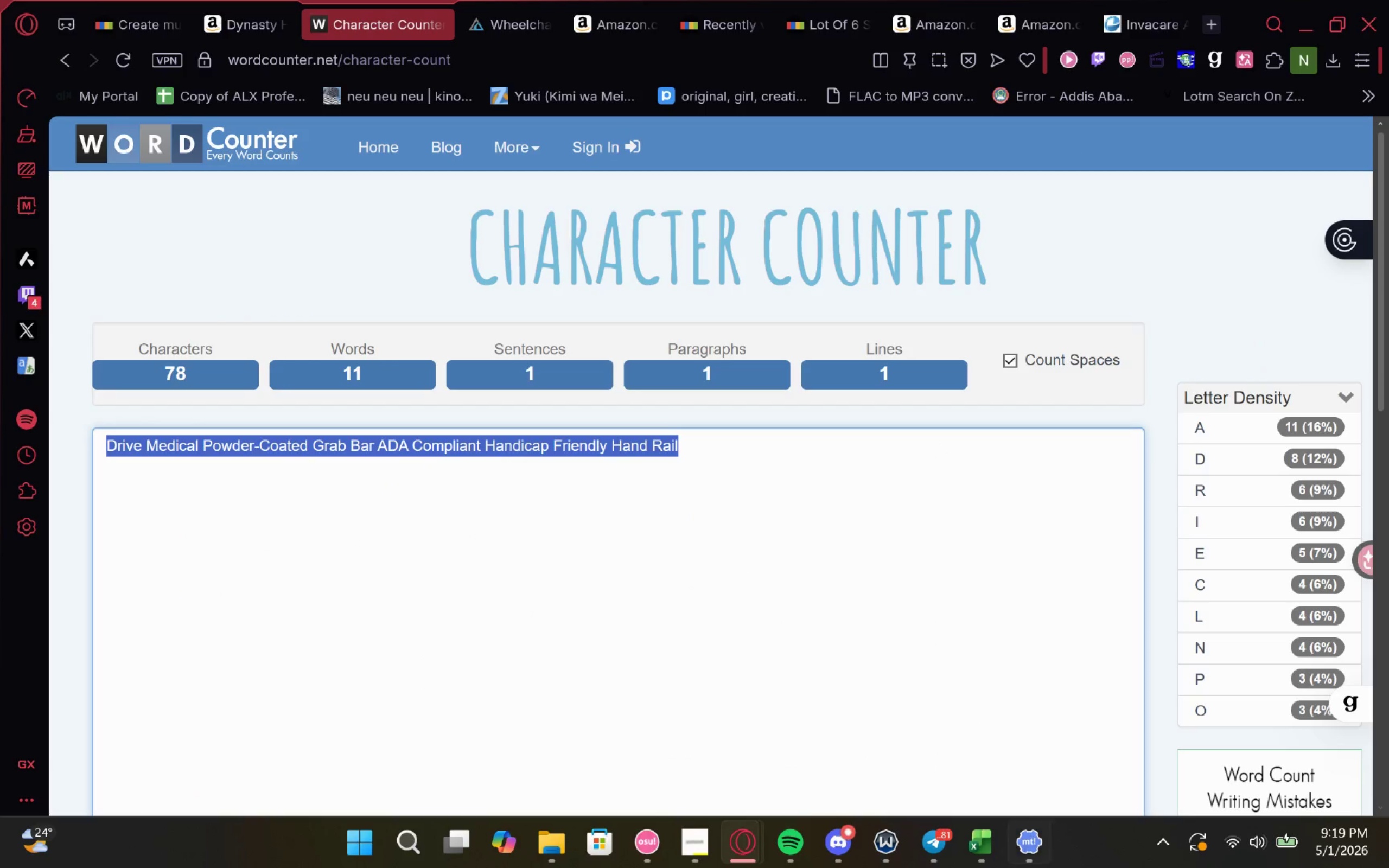 
key(Control+C)
 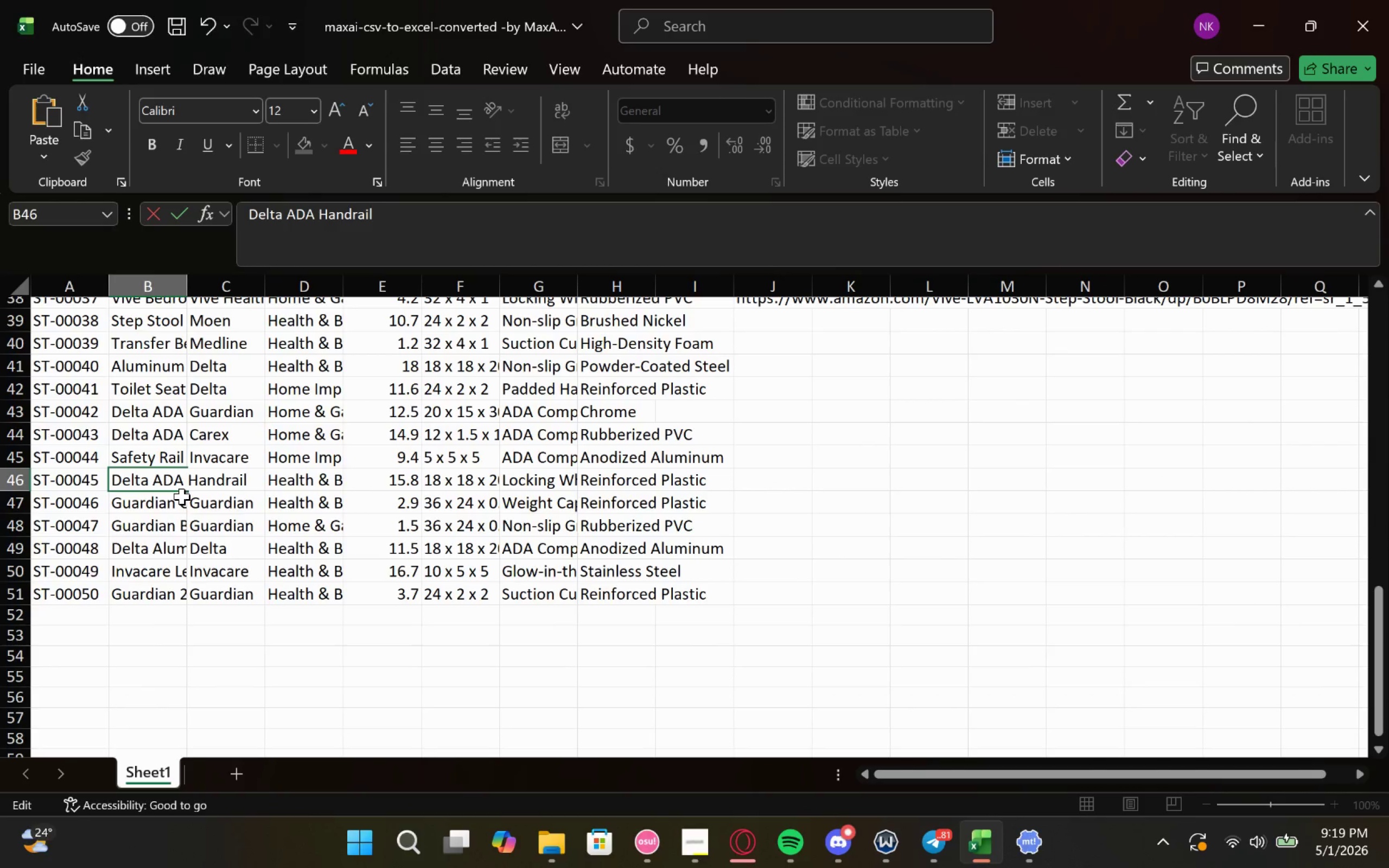 
double_click([162, 483])
 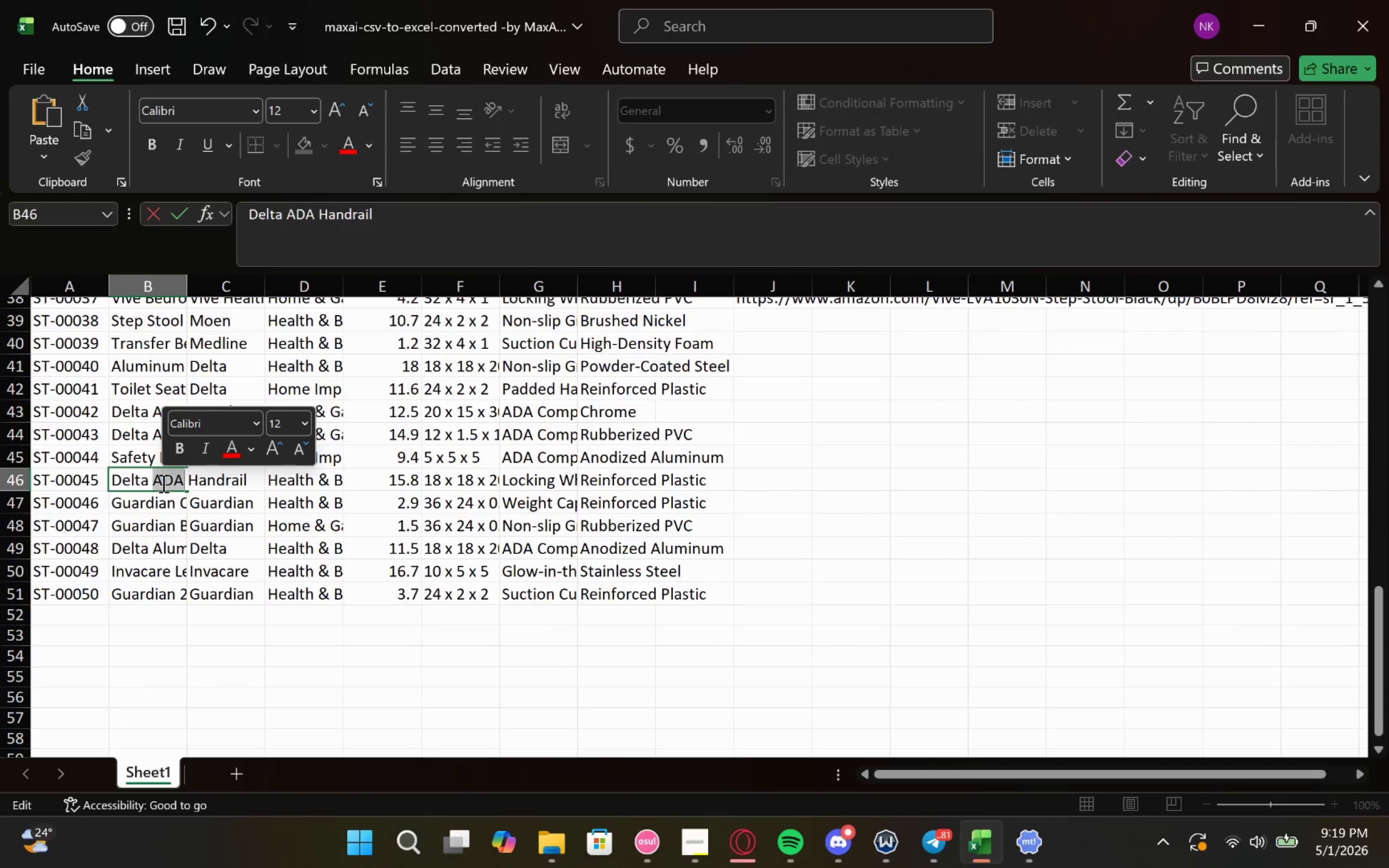 
key(Control+A)
 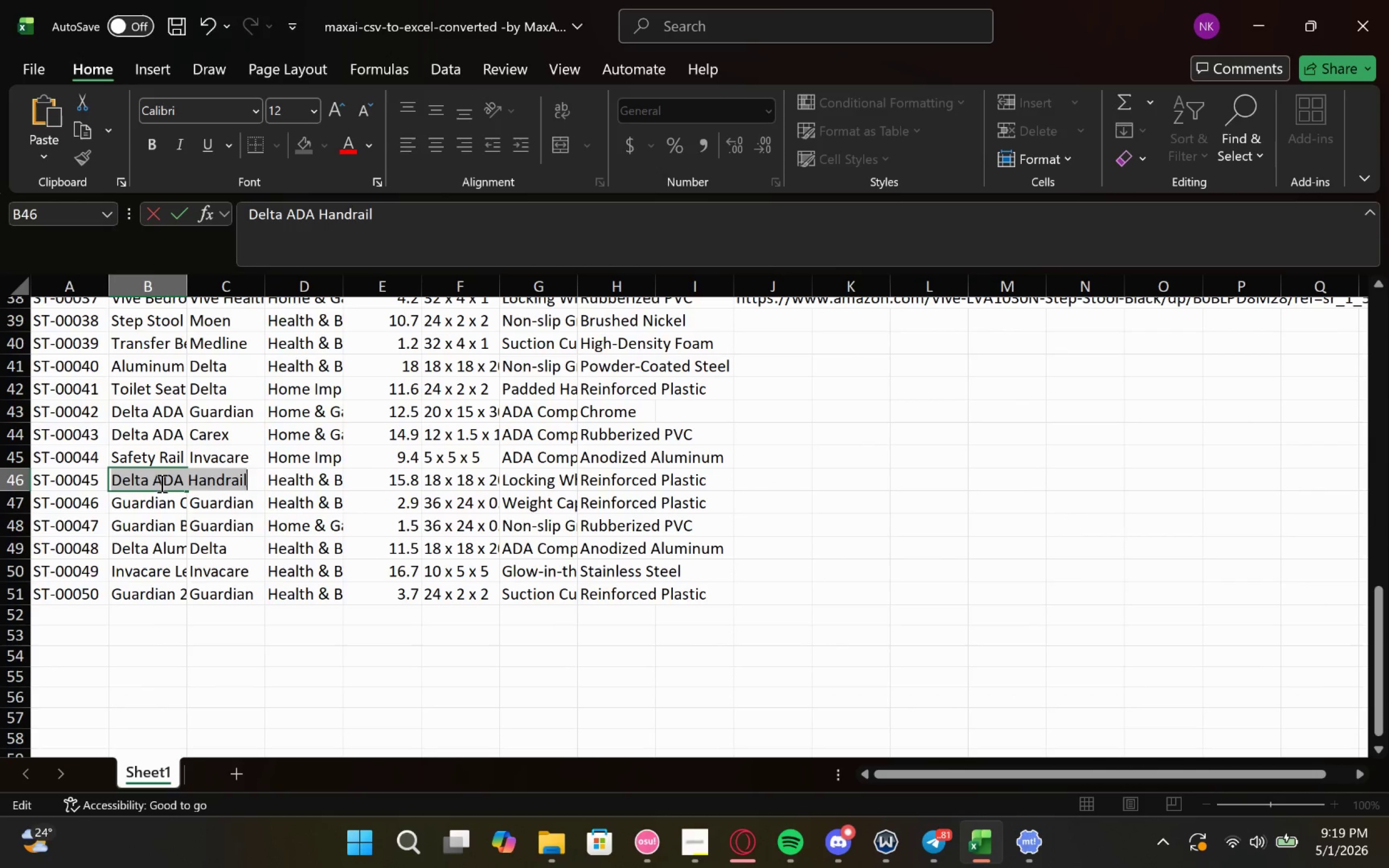 
key(Control+V)
 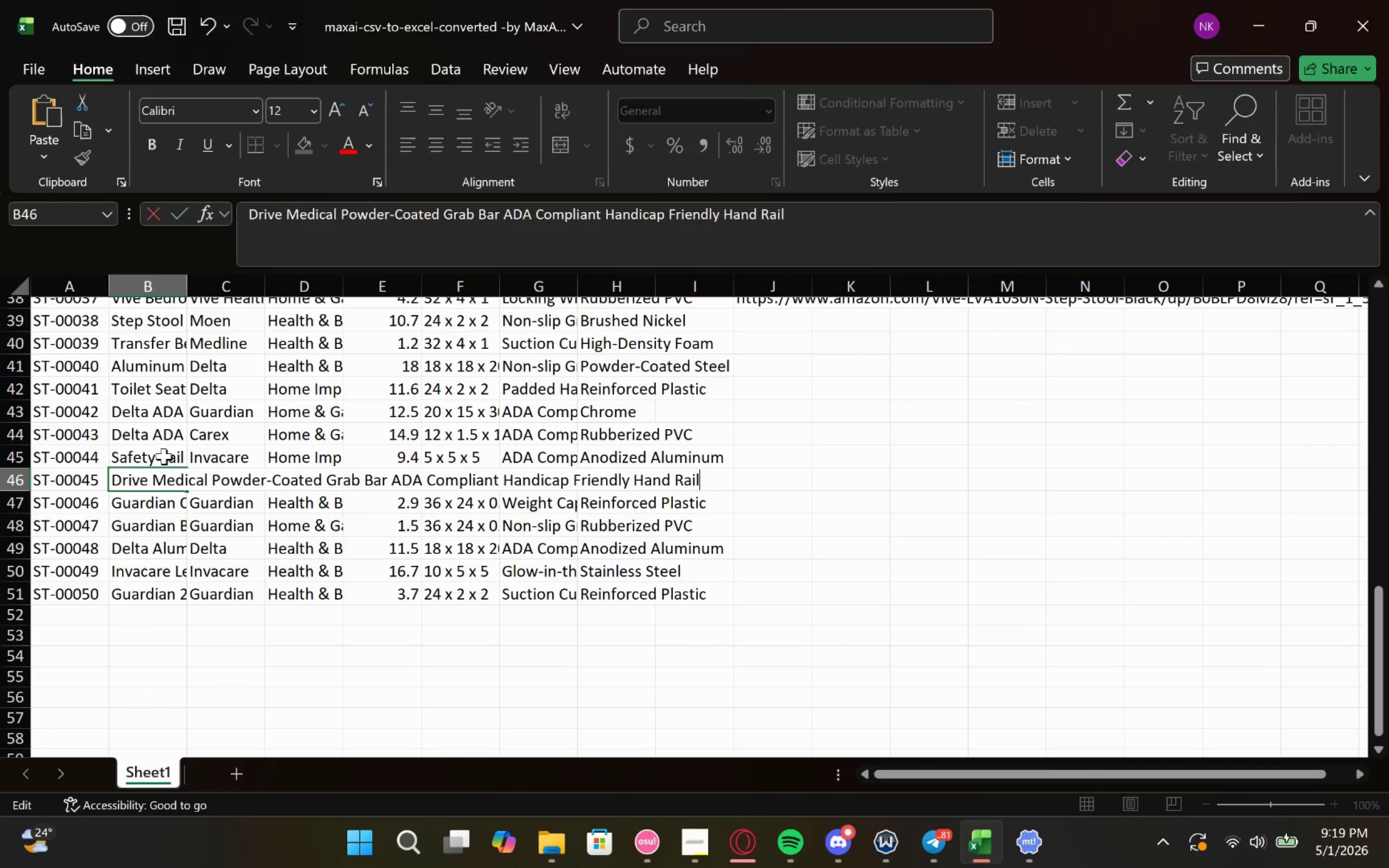 
double_click([164, 456])
 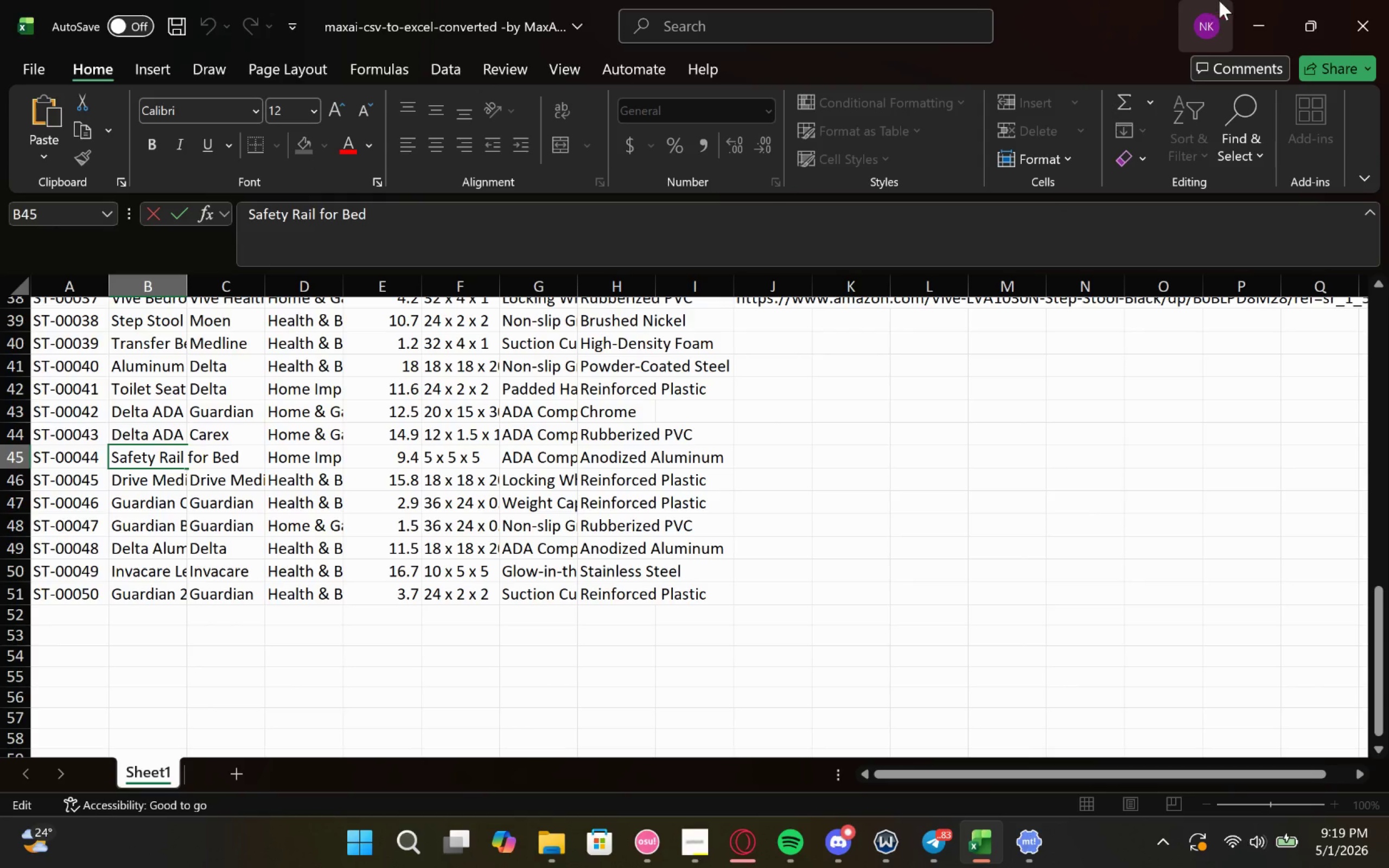 
left_click([1265, 1])
 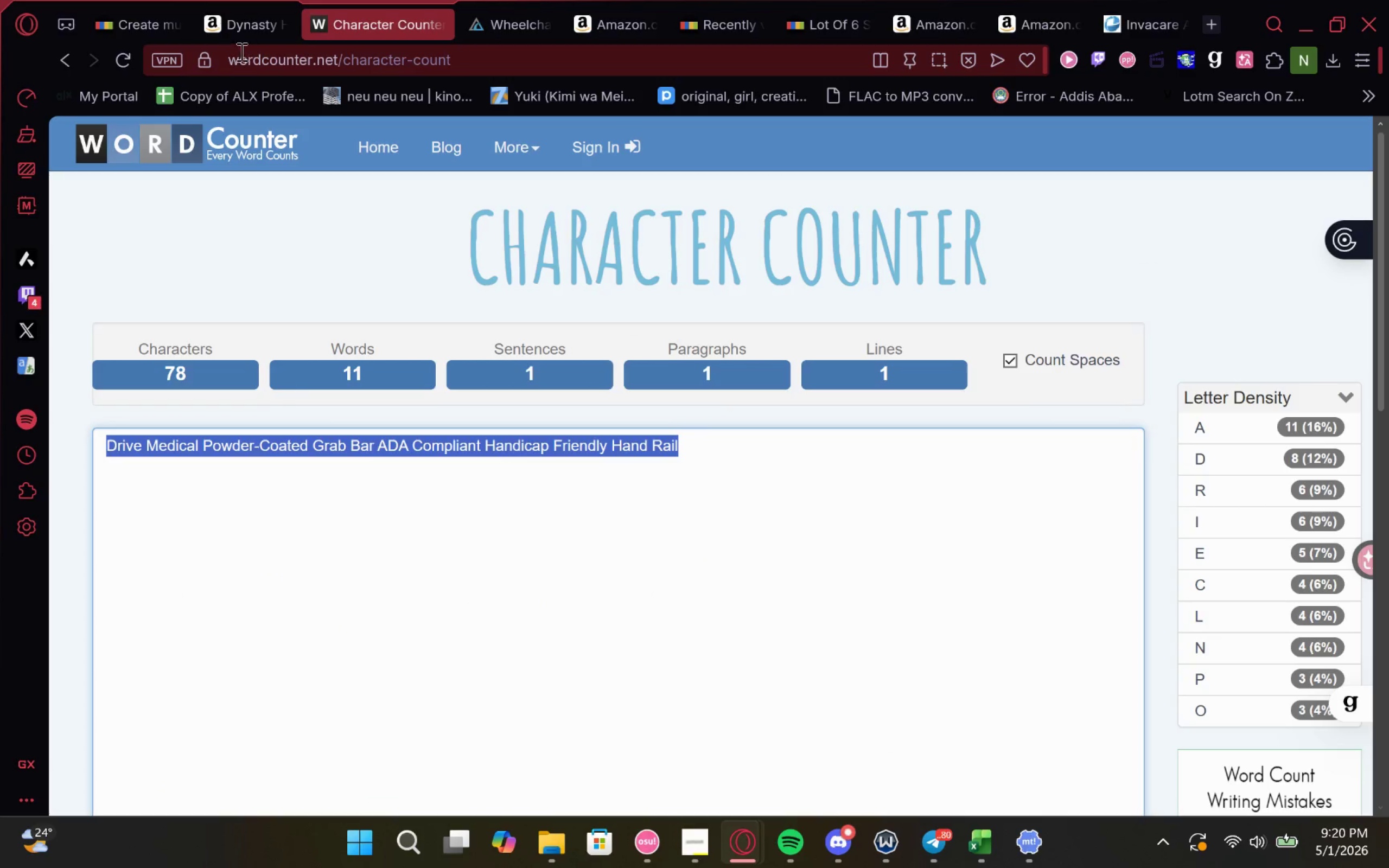 
left_click([520, 24])
 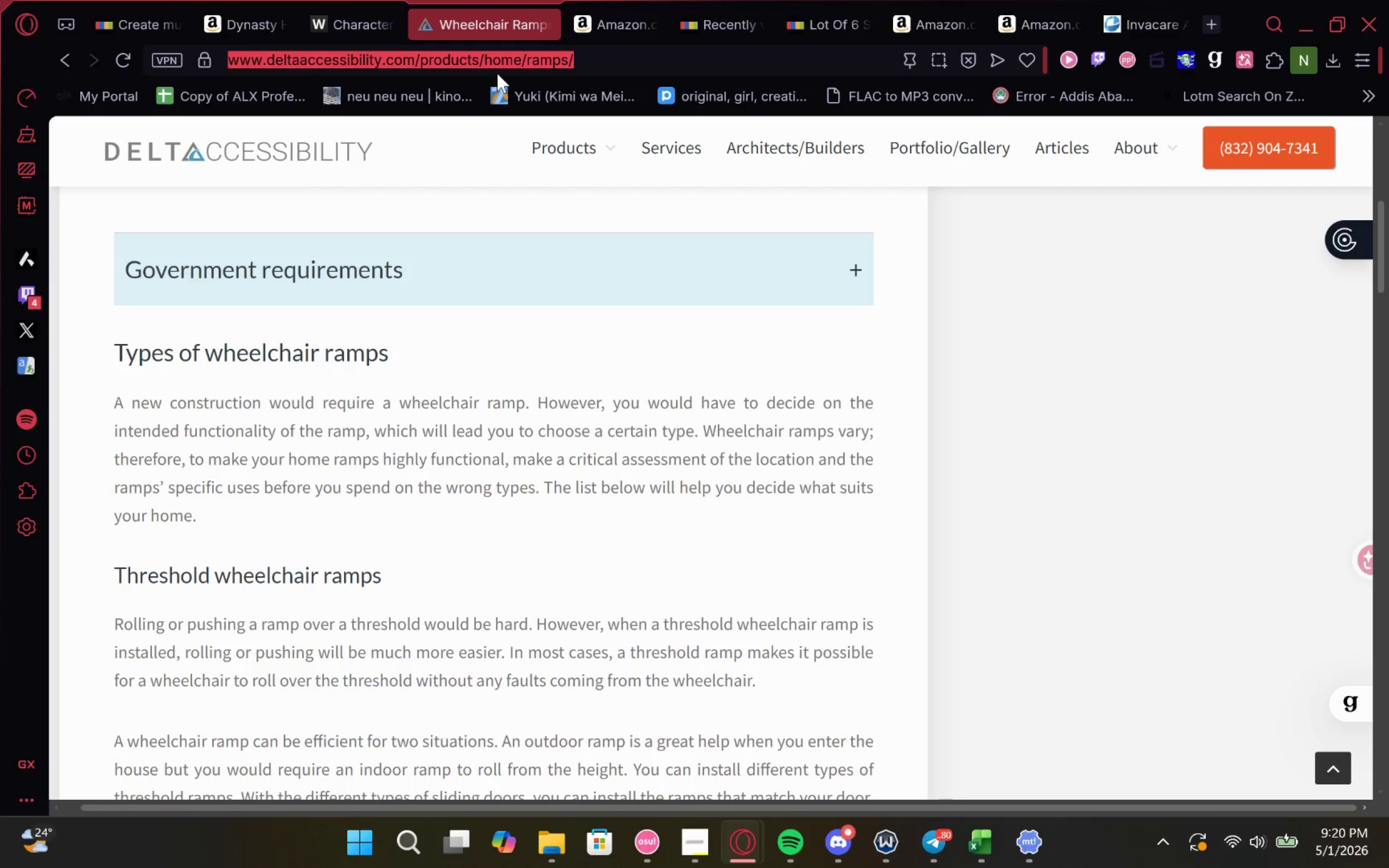 
type(invacare a)
key(Backspace)
type(saftey rail bed)
 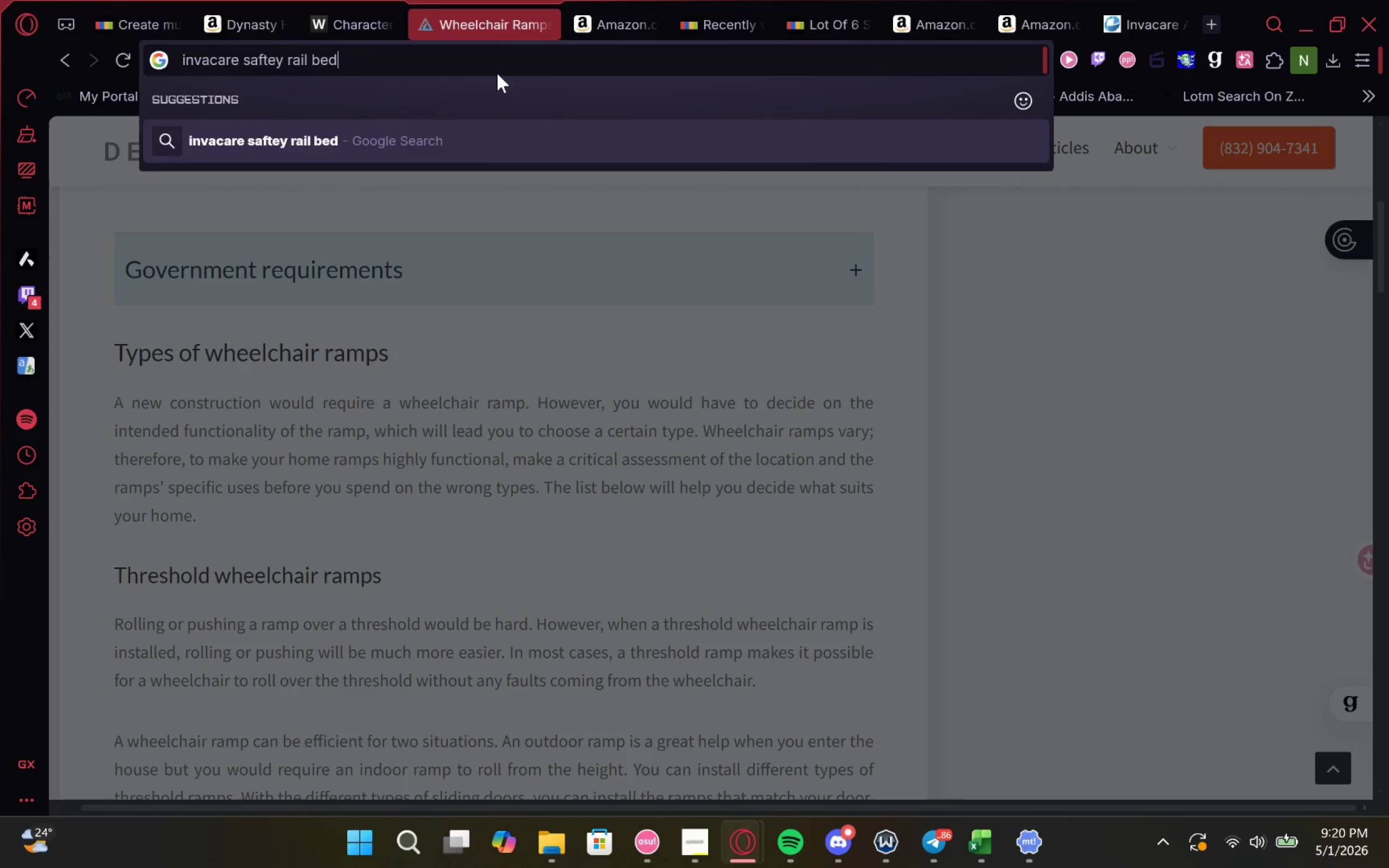 
key(Enter)
 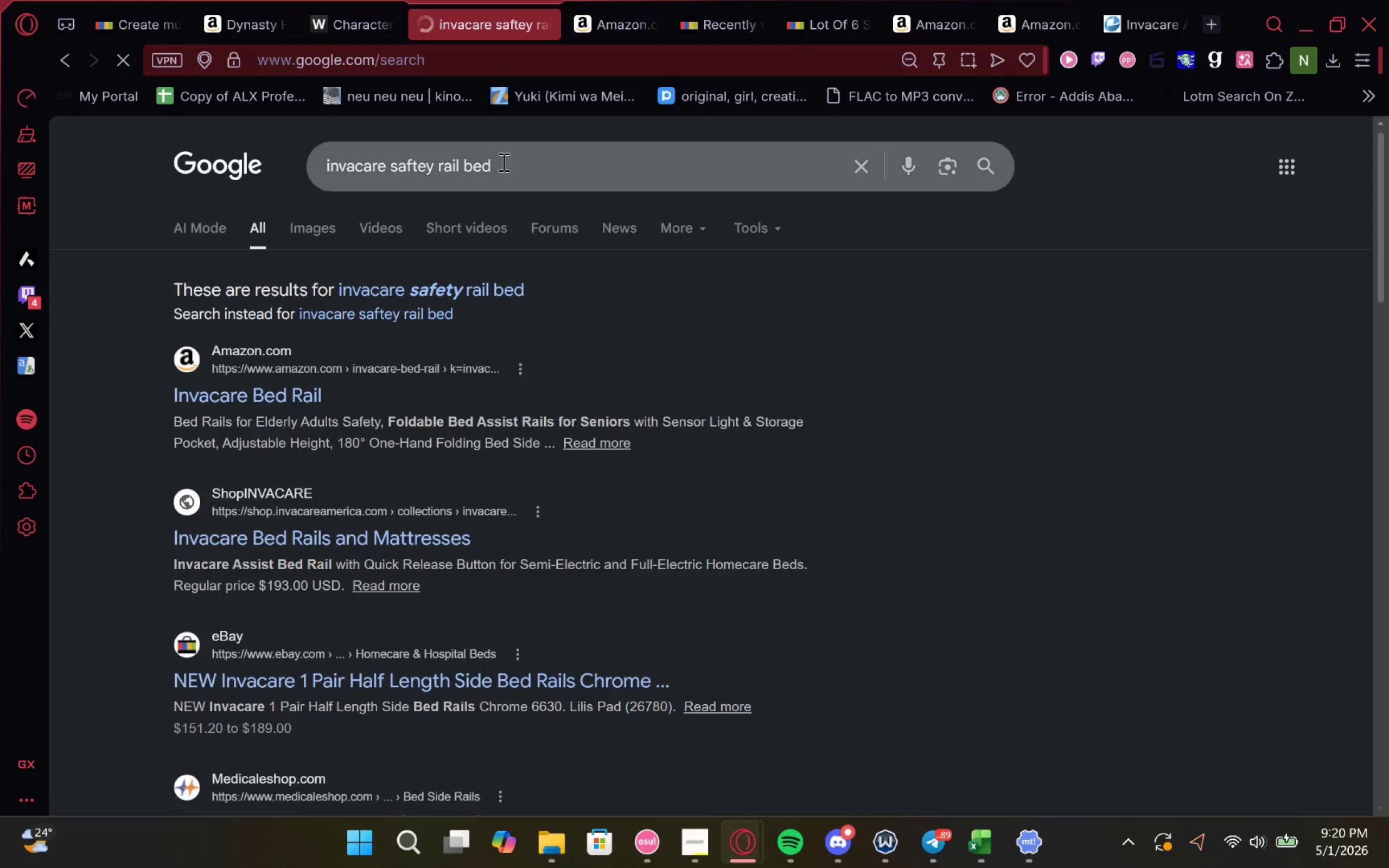 
left_click([301, 394])
 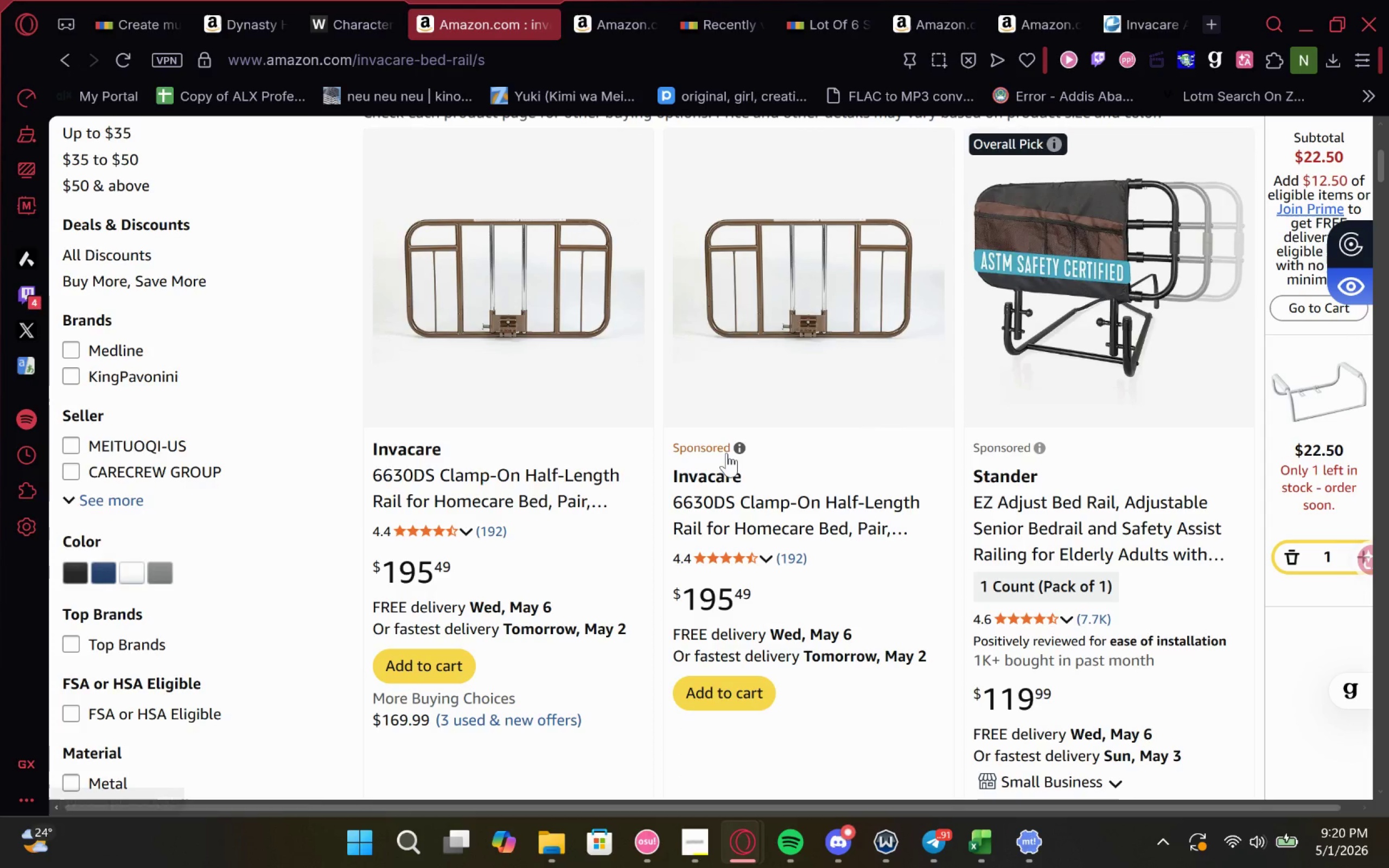 
wait(16.96)
 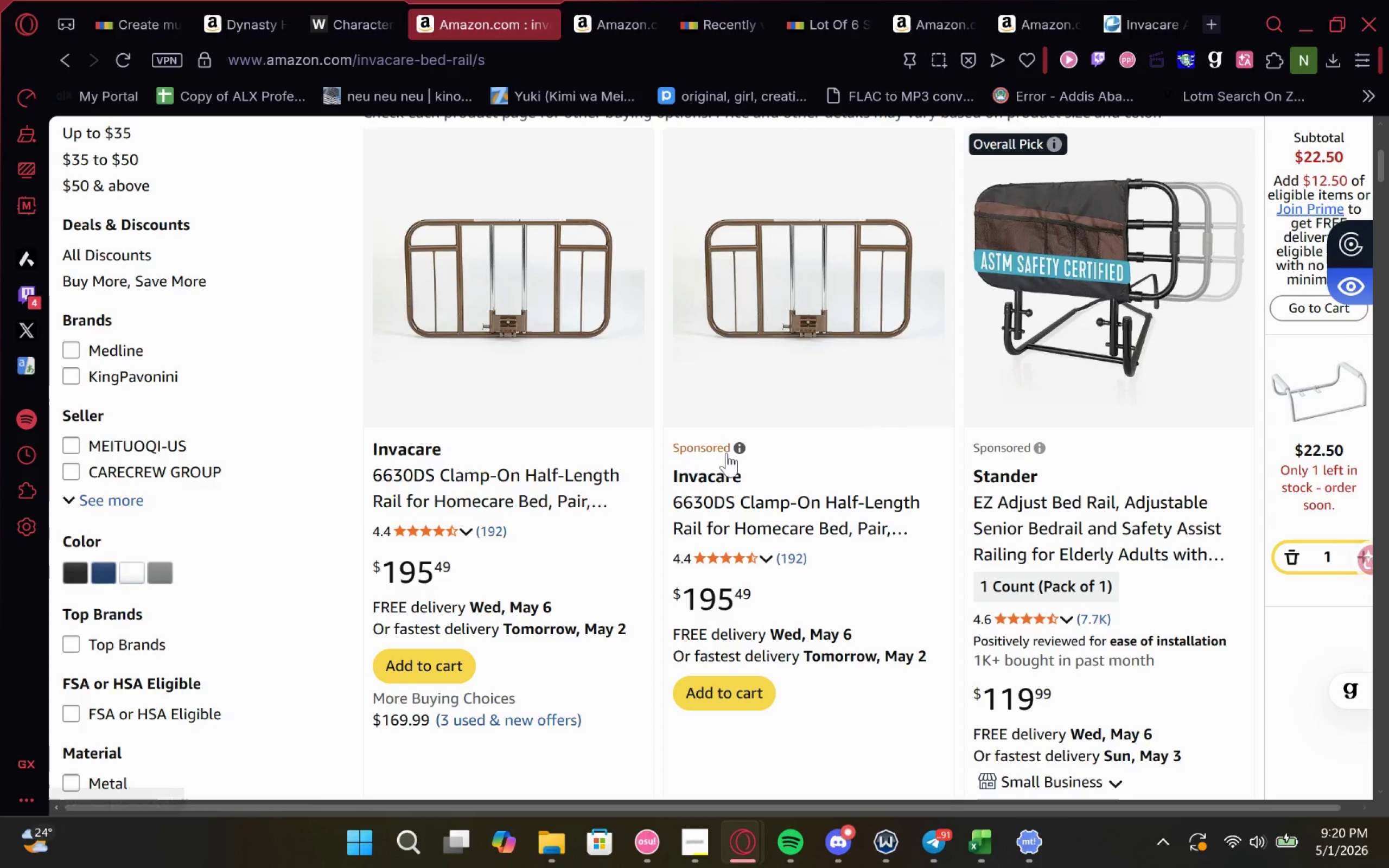 
left_click([516, 450])
 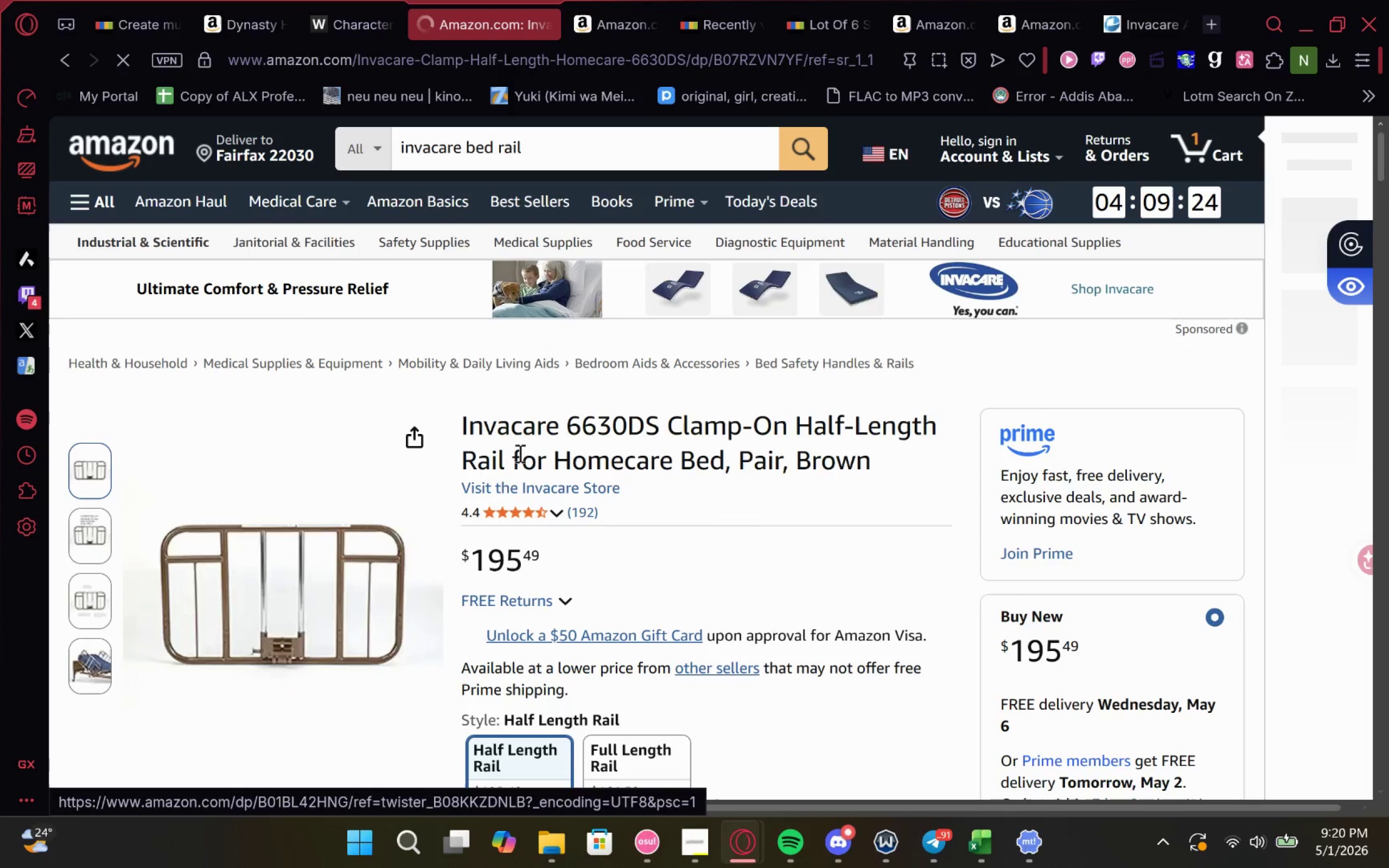 
wait(6.17)
 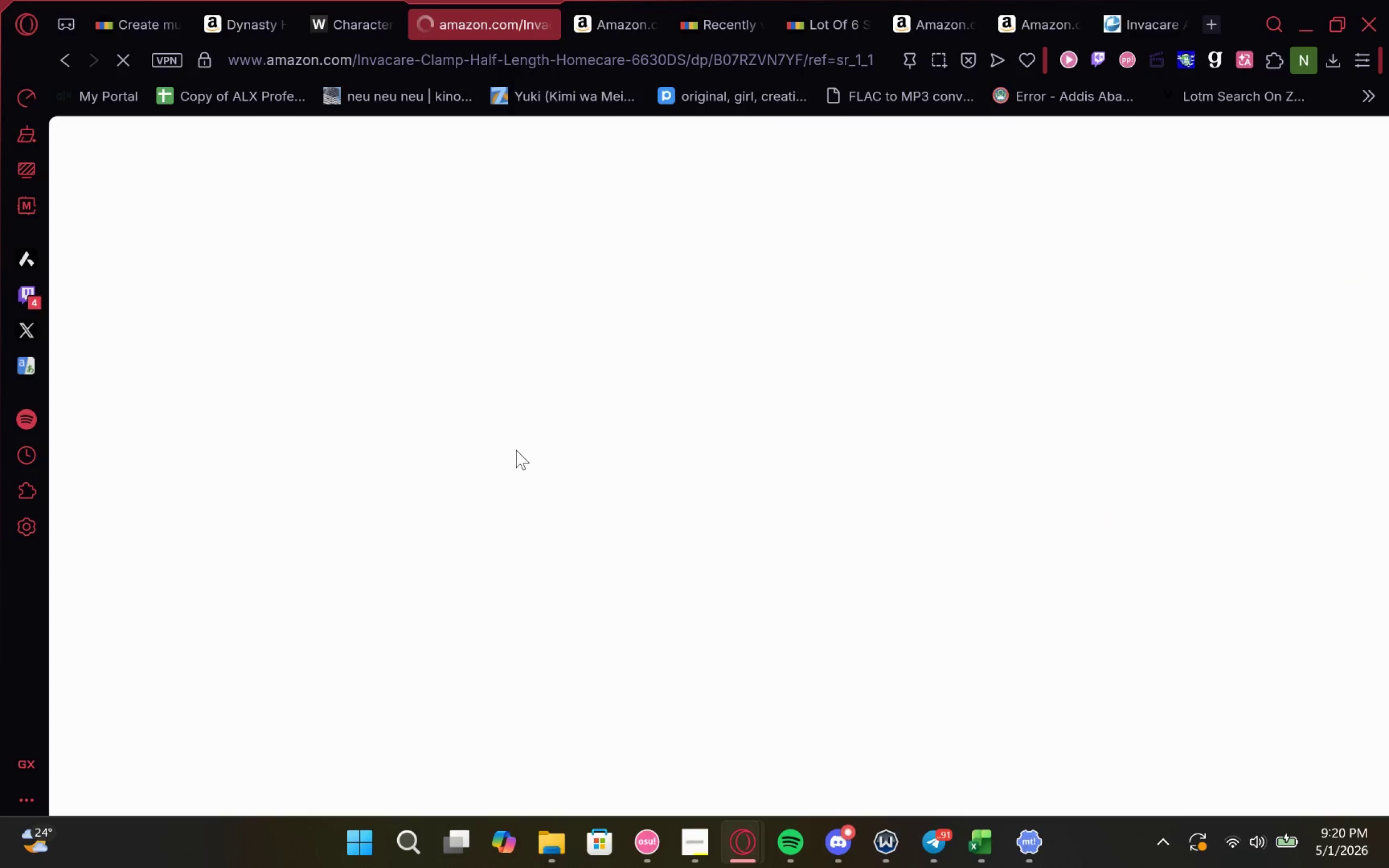 
left_click_drag(start_coordinate=[461, 426], to_coordinate=[723, 465])
 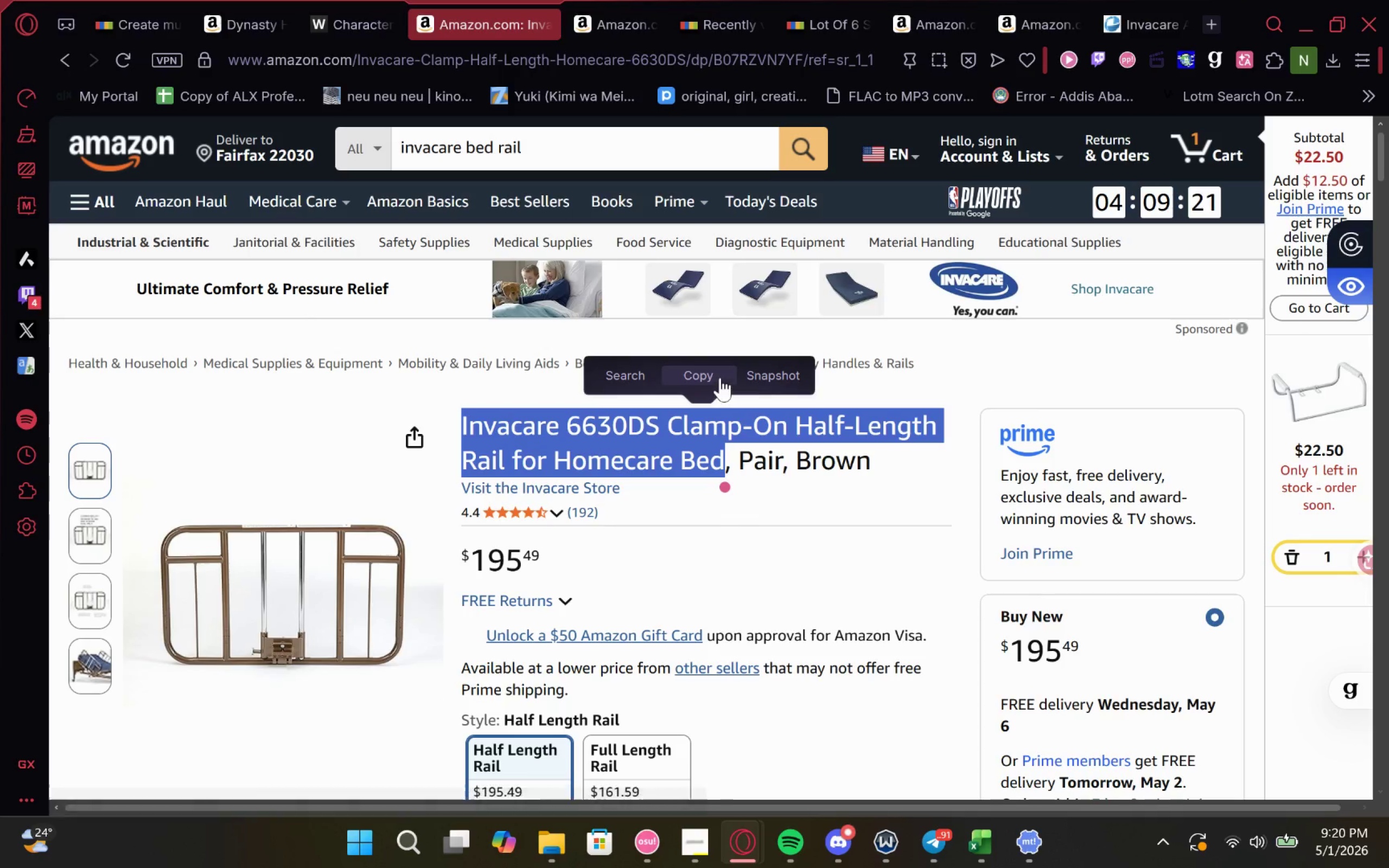 
left_click([720, 374])
 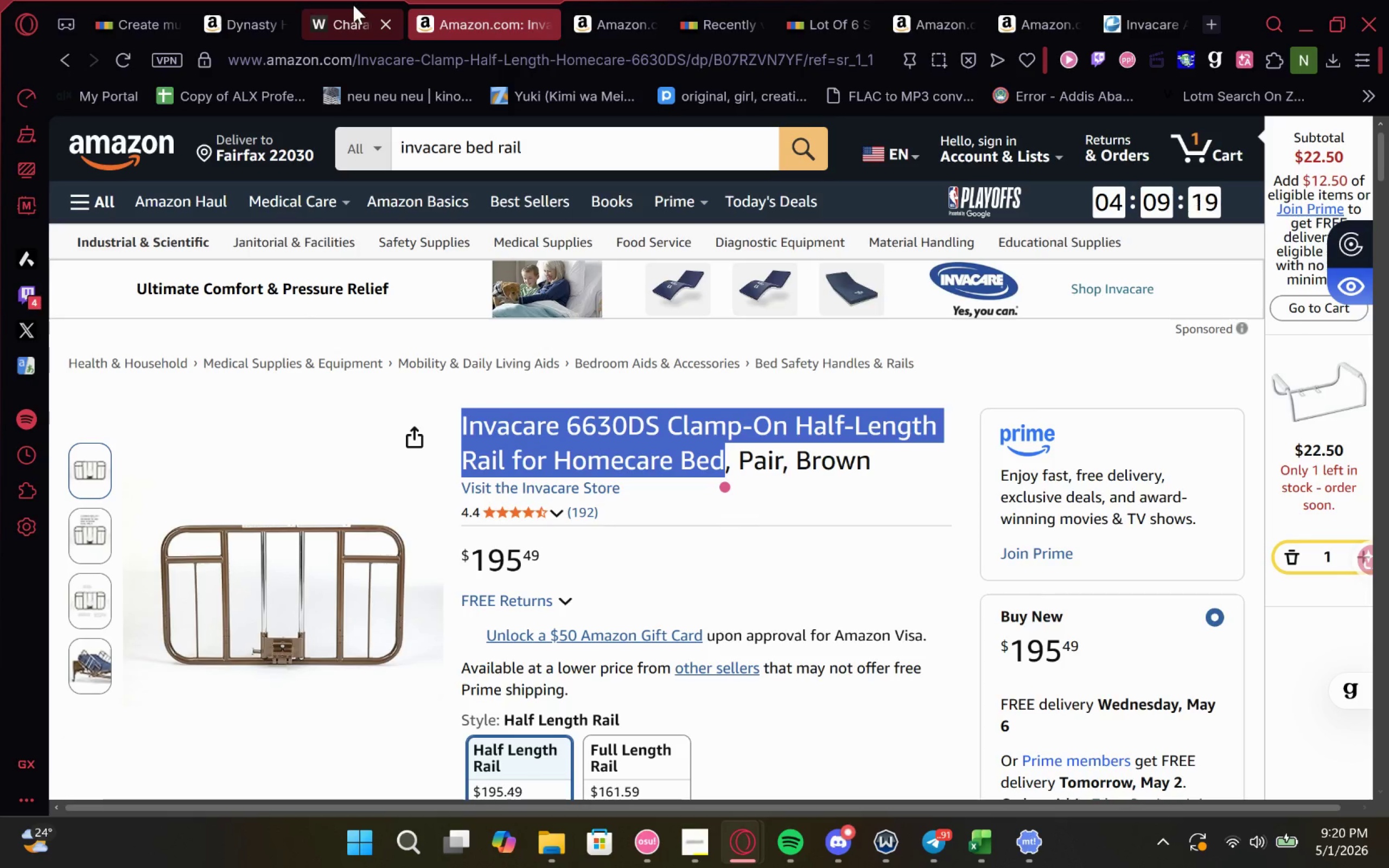 
left_click([353, 5])
 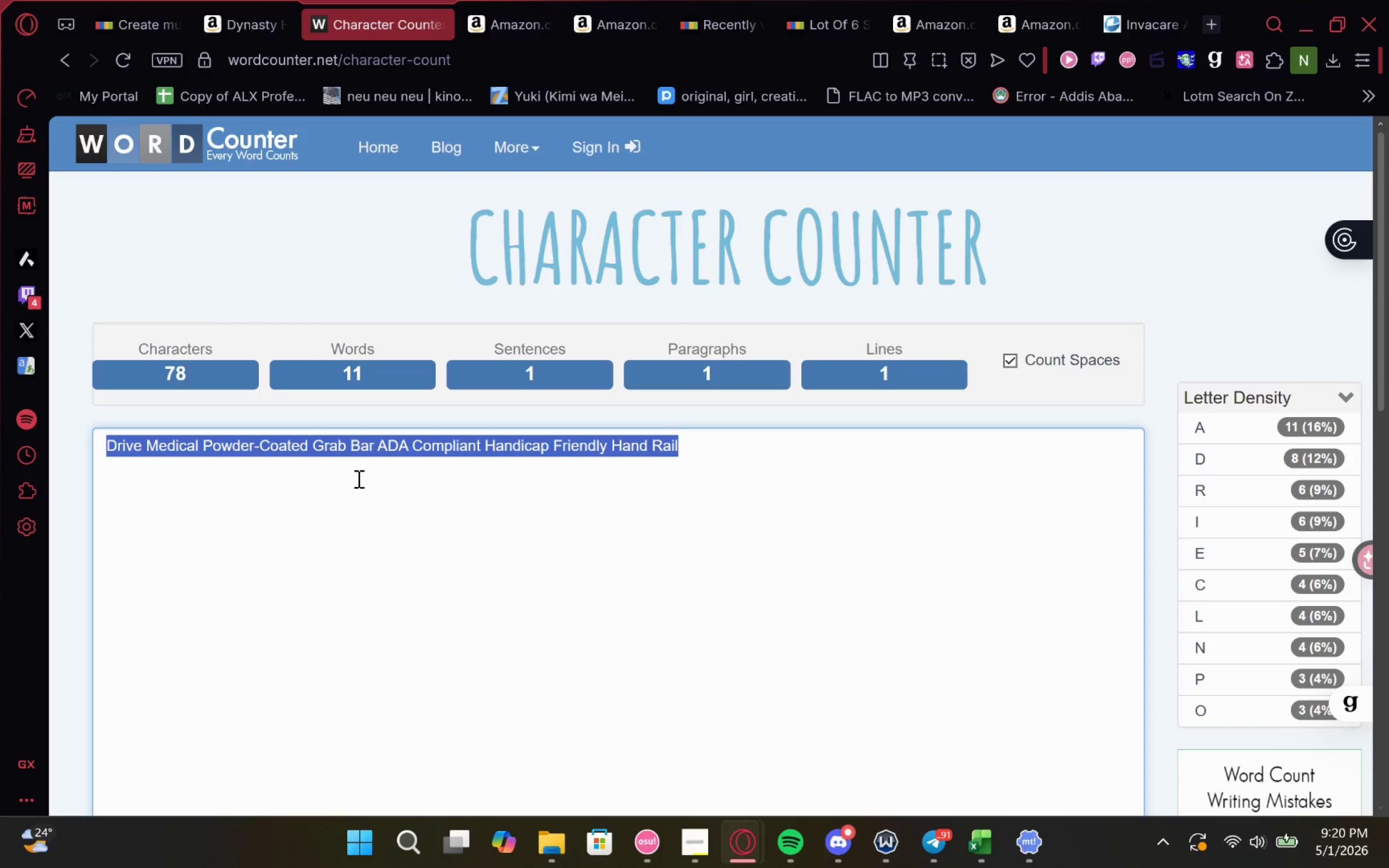 
left_click([381, 450])
 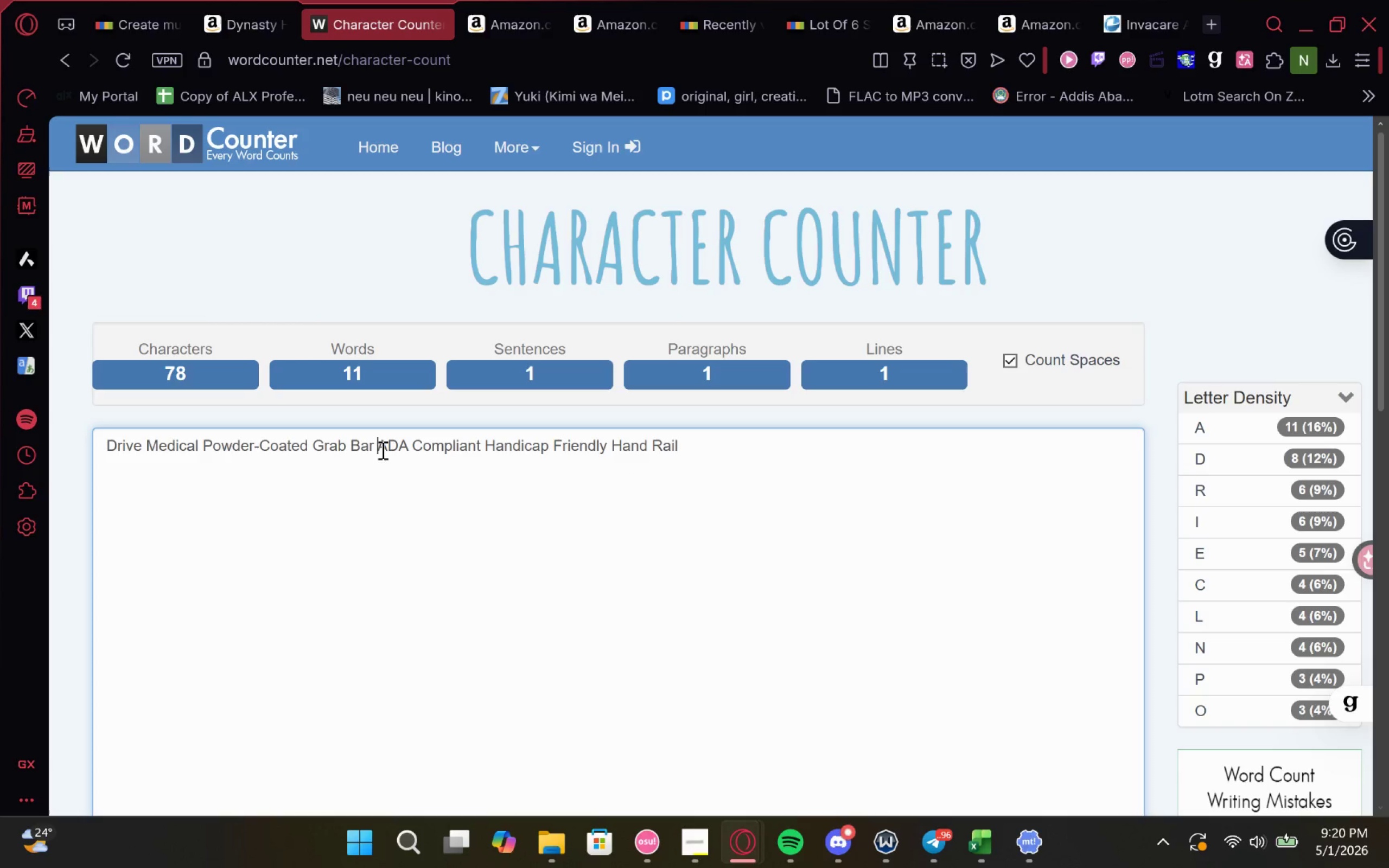 
left_click_drag(start_coordinate=[381, 450], to_coordinate=[103, 455])
 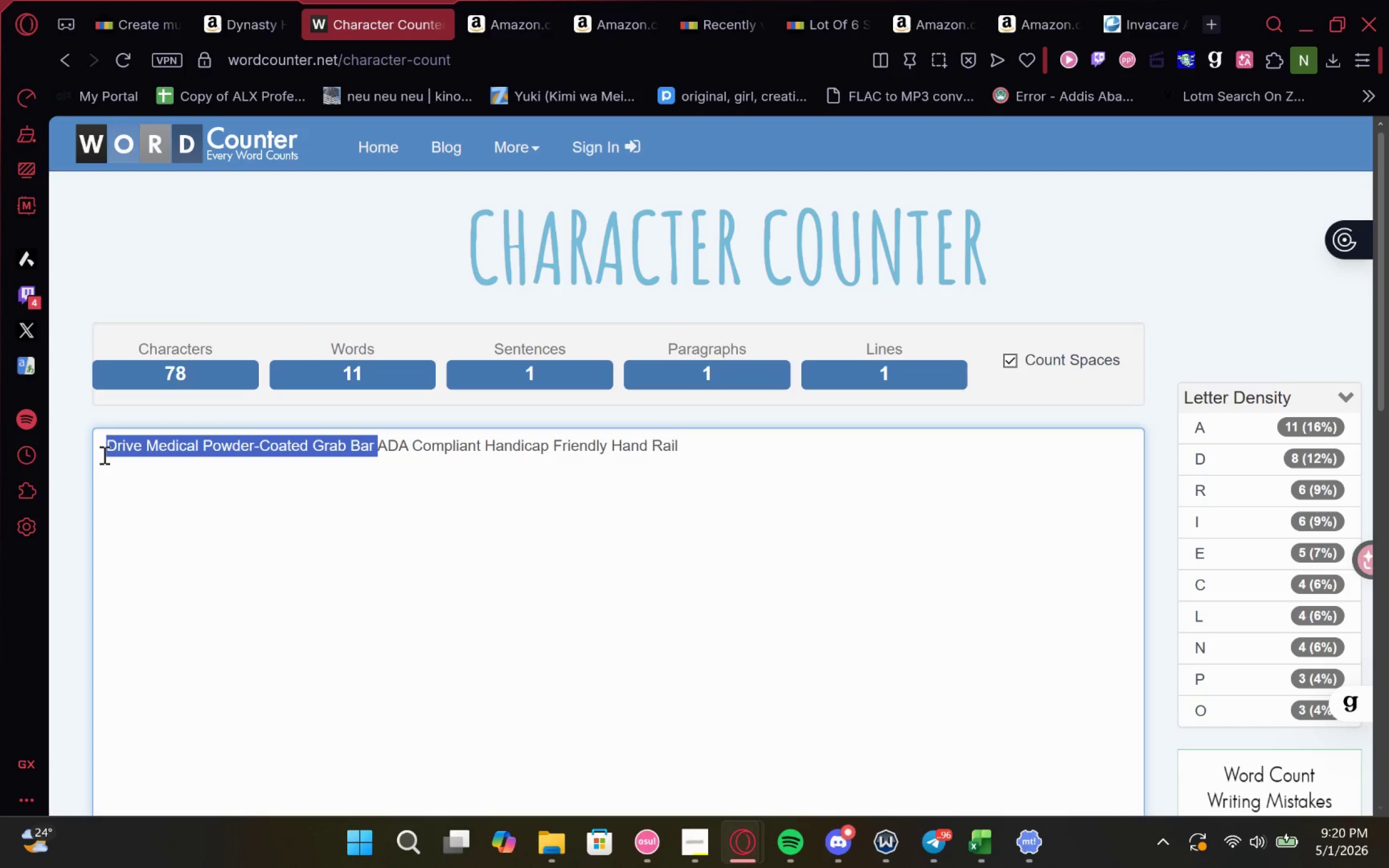 
key(Control+V)
 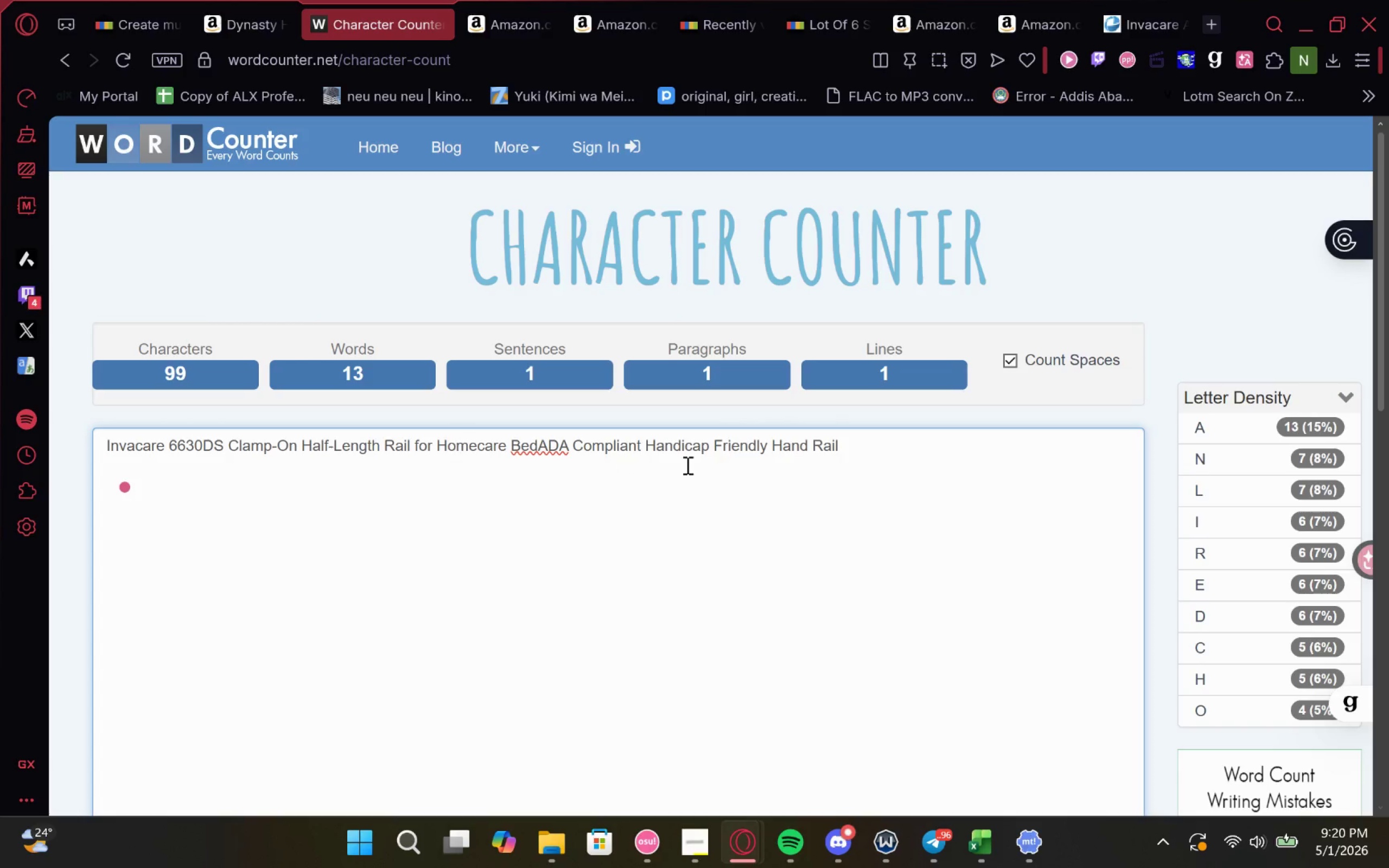 
wait(6.81)
 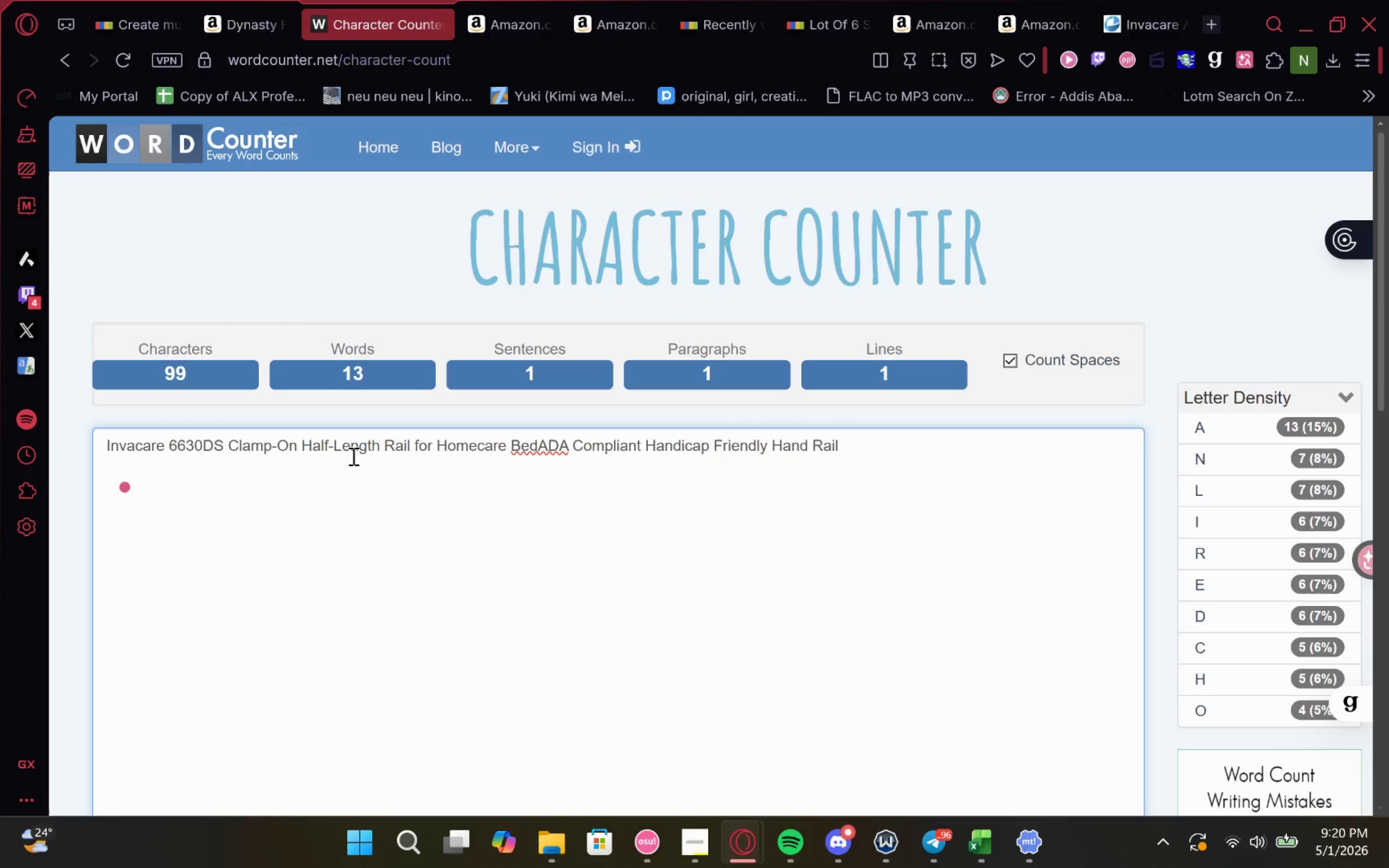 
left_click_drag(start_coordinate=[413, 445], to_coordinate=[537, 443])
 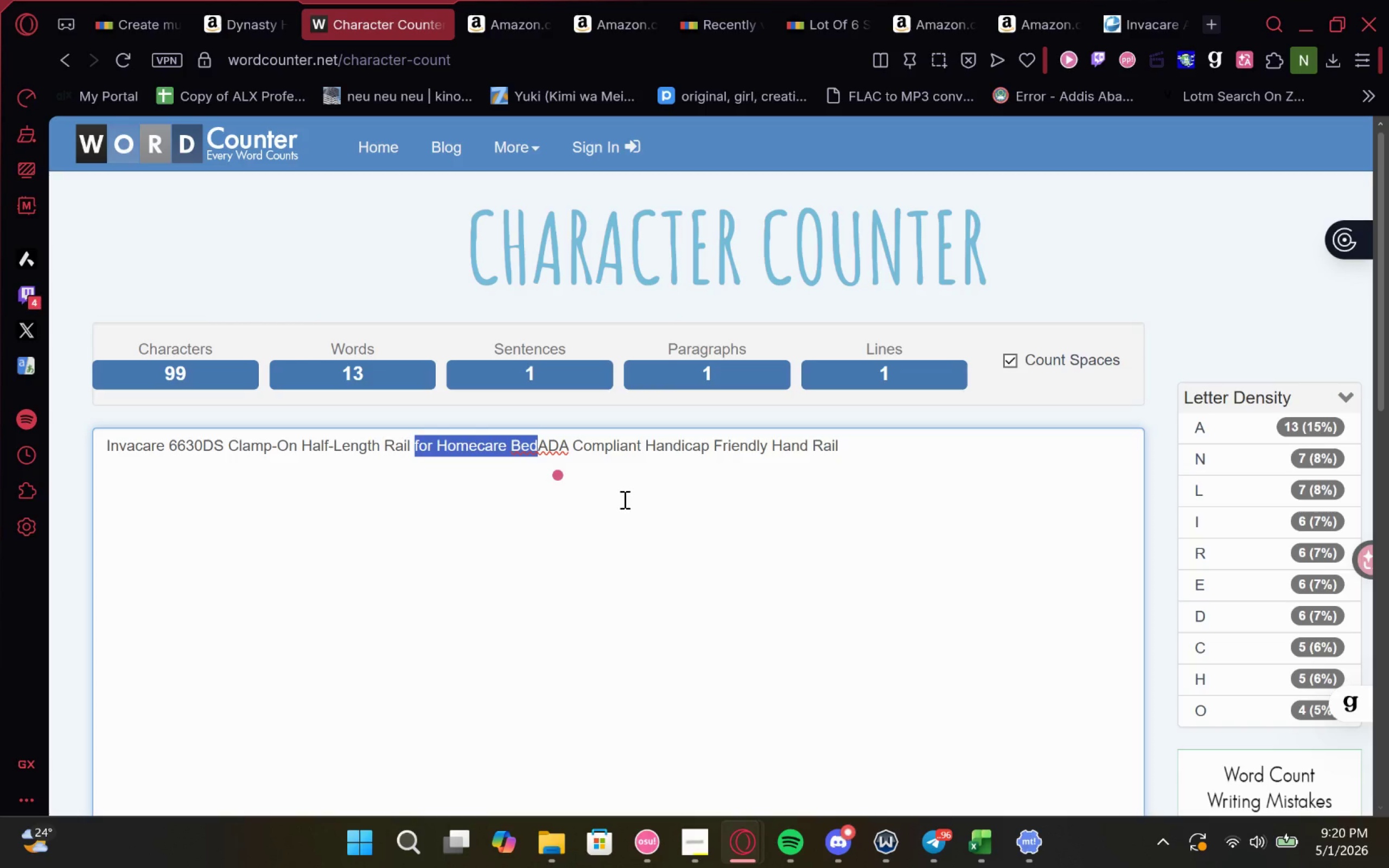 
key(Control+X)
 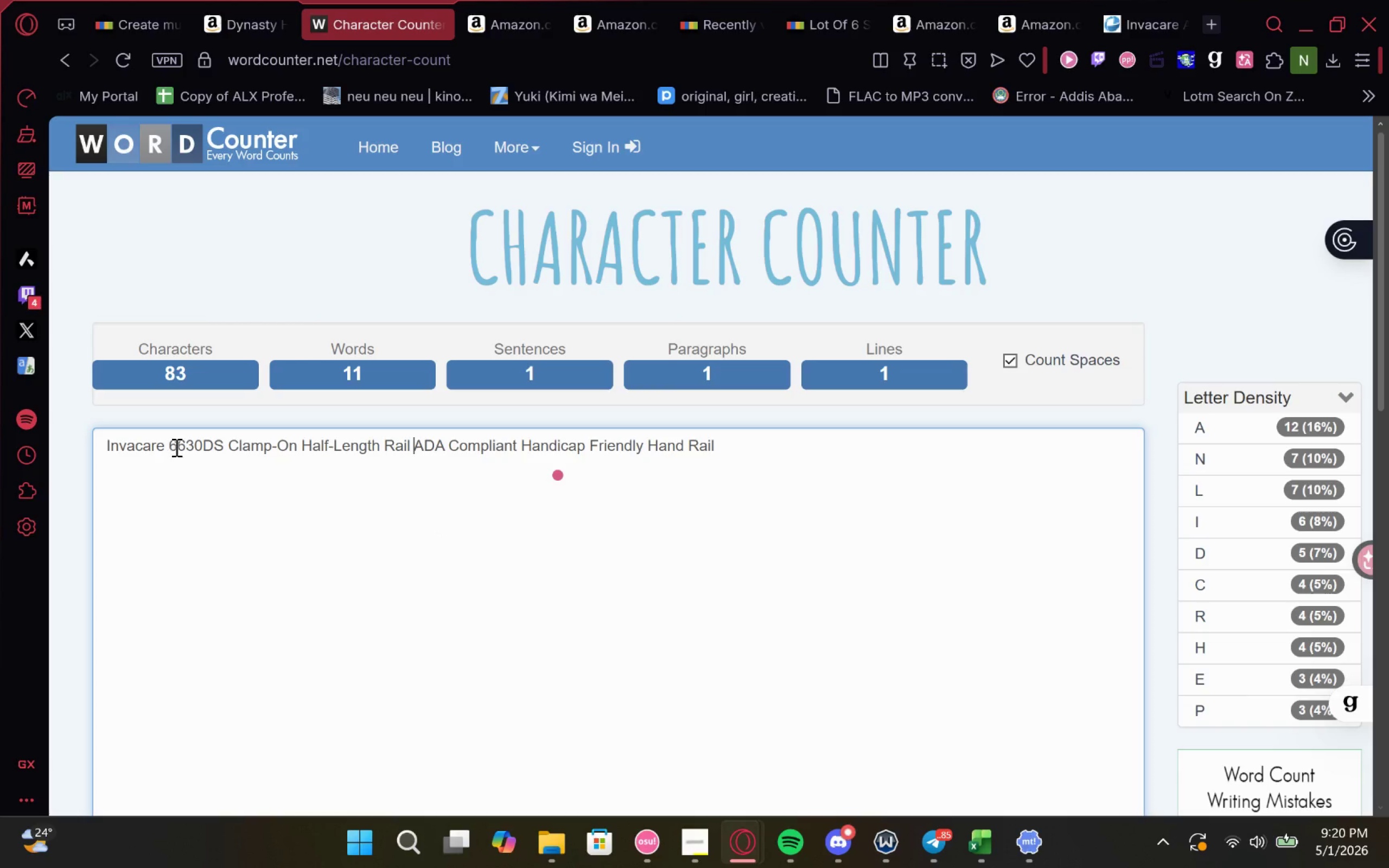 
left_click_drag(start_coordinate=[164, 447], to_coordinate=[411, 451])
 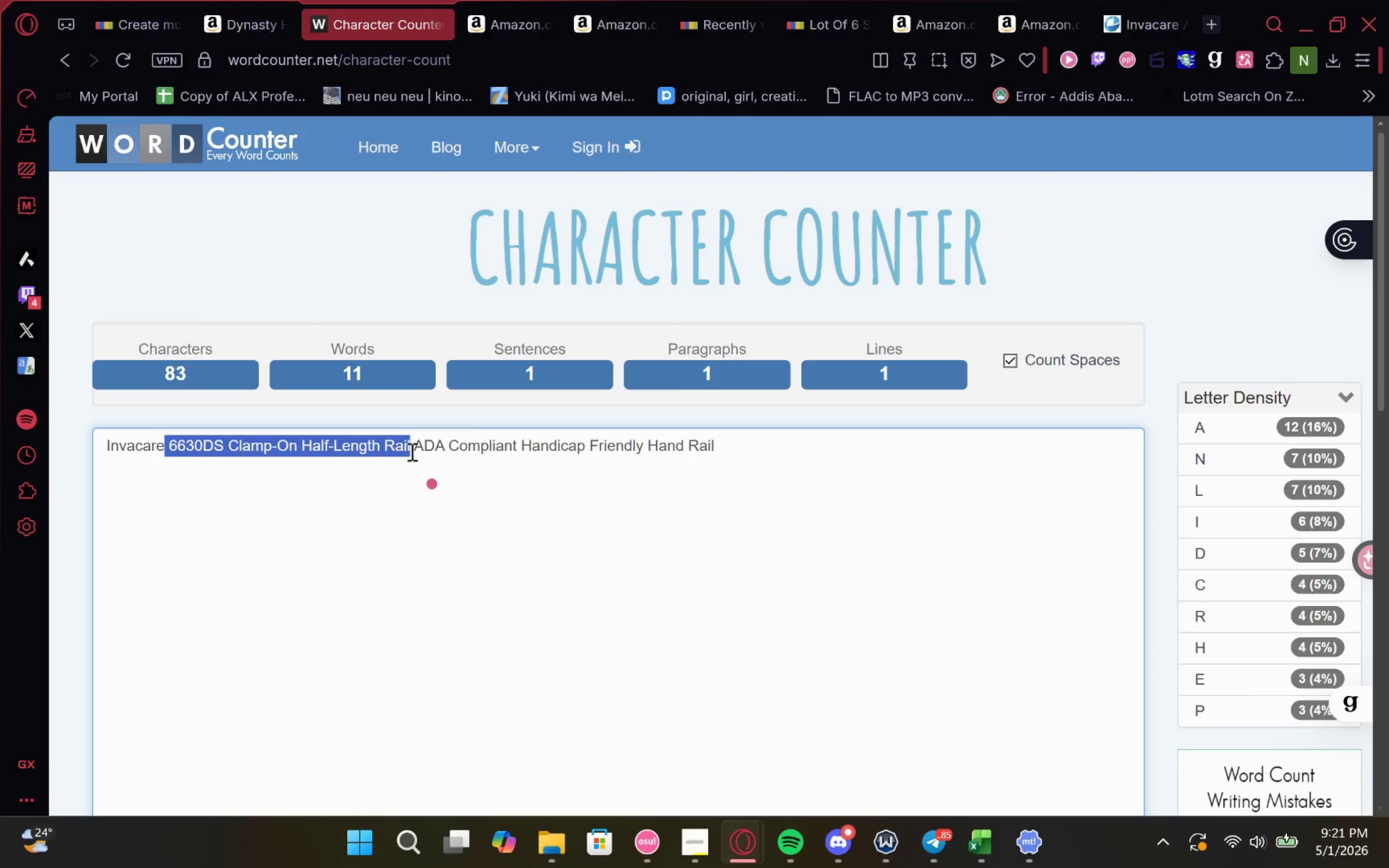 
key(Backspace)
 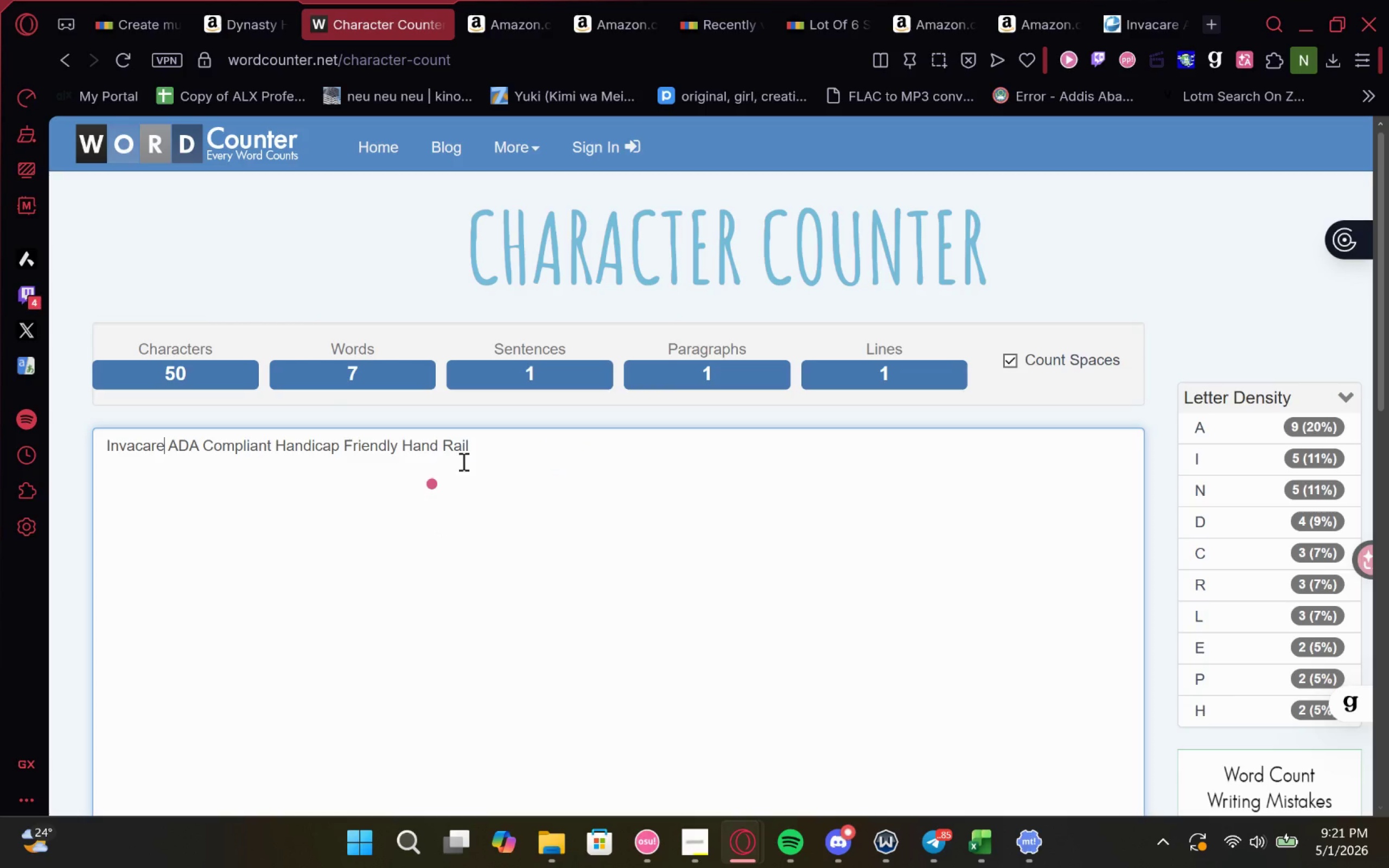 
left_click([482, 439])
 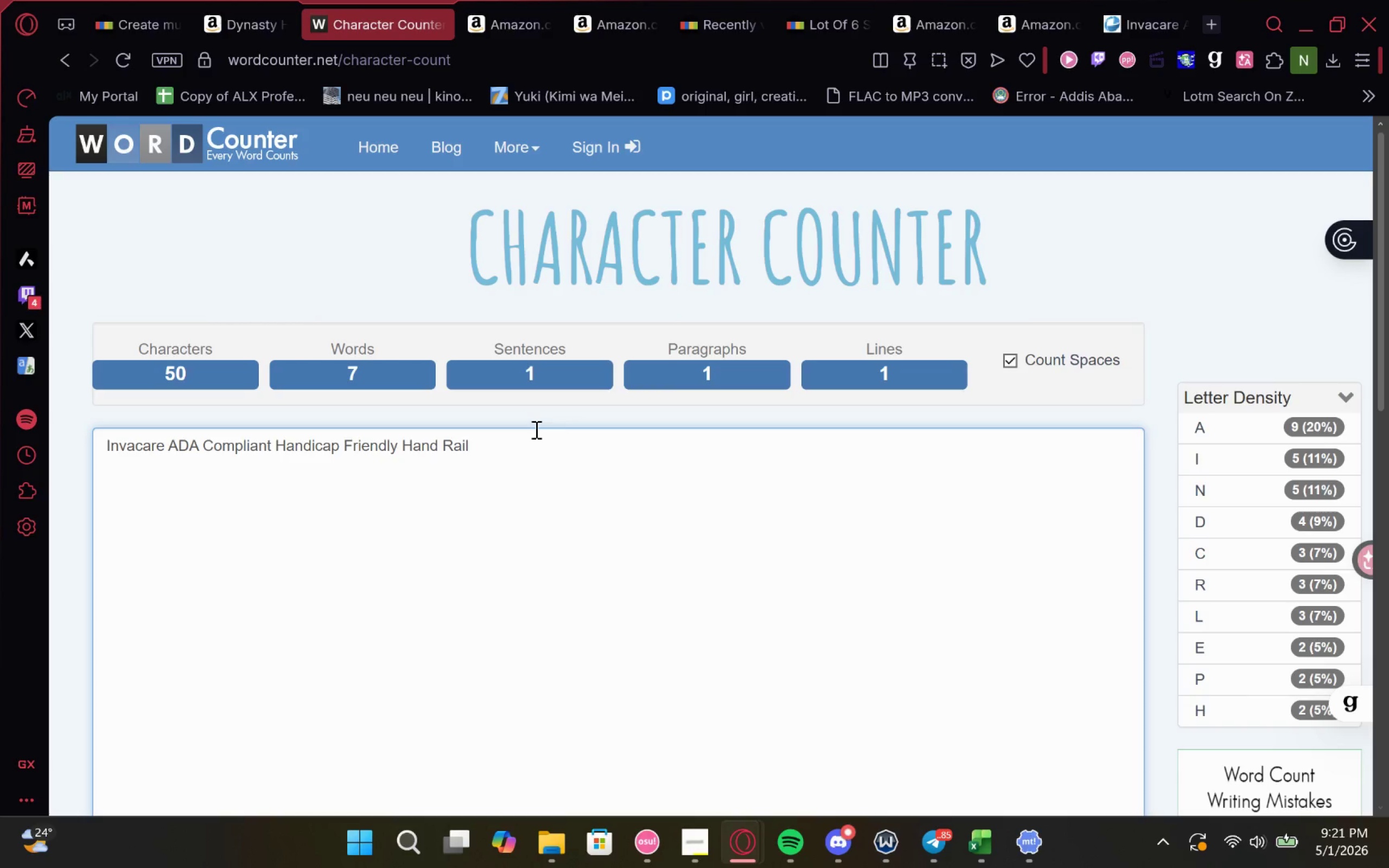 
key(Space)
 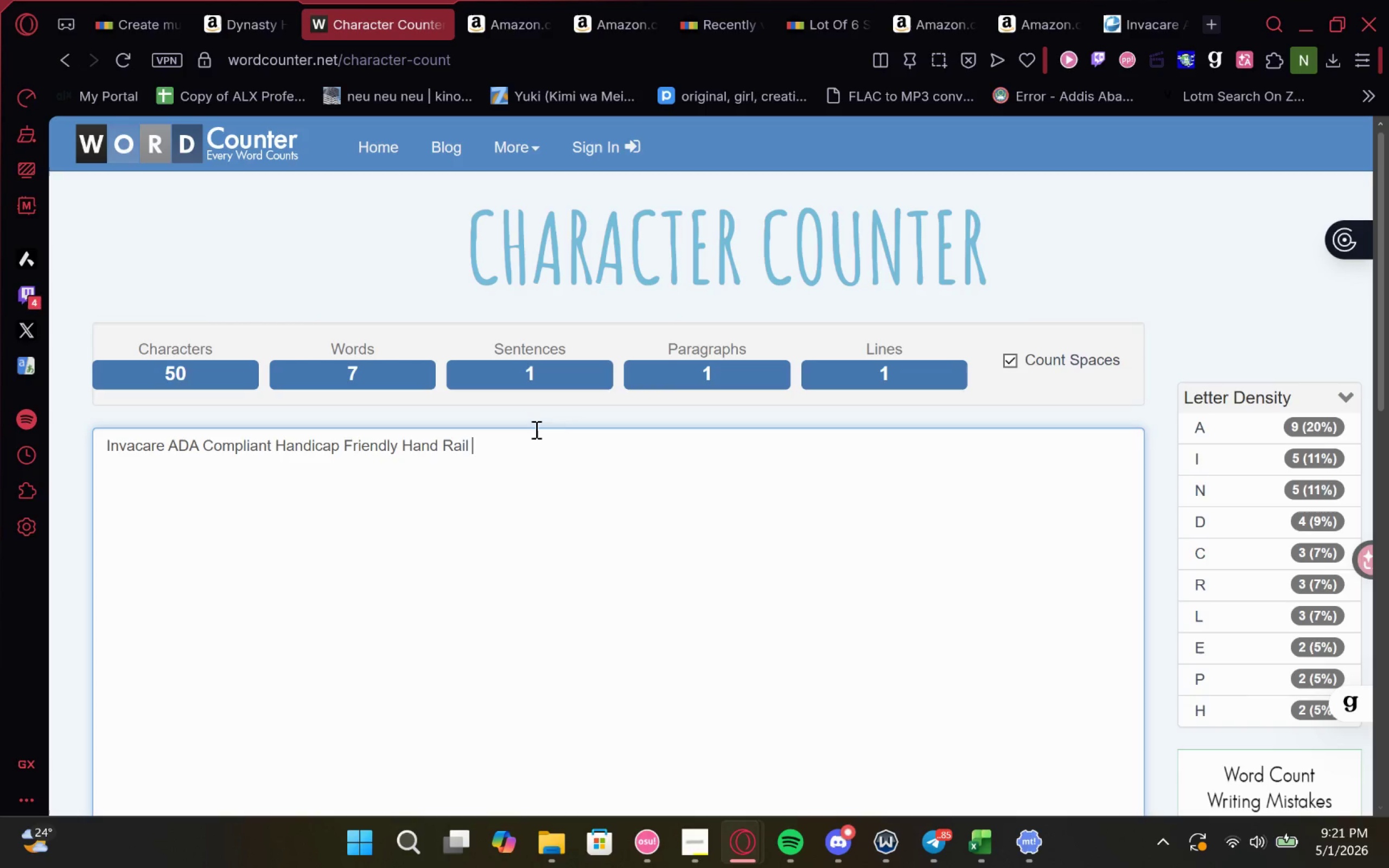 
key(Control+V)
 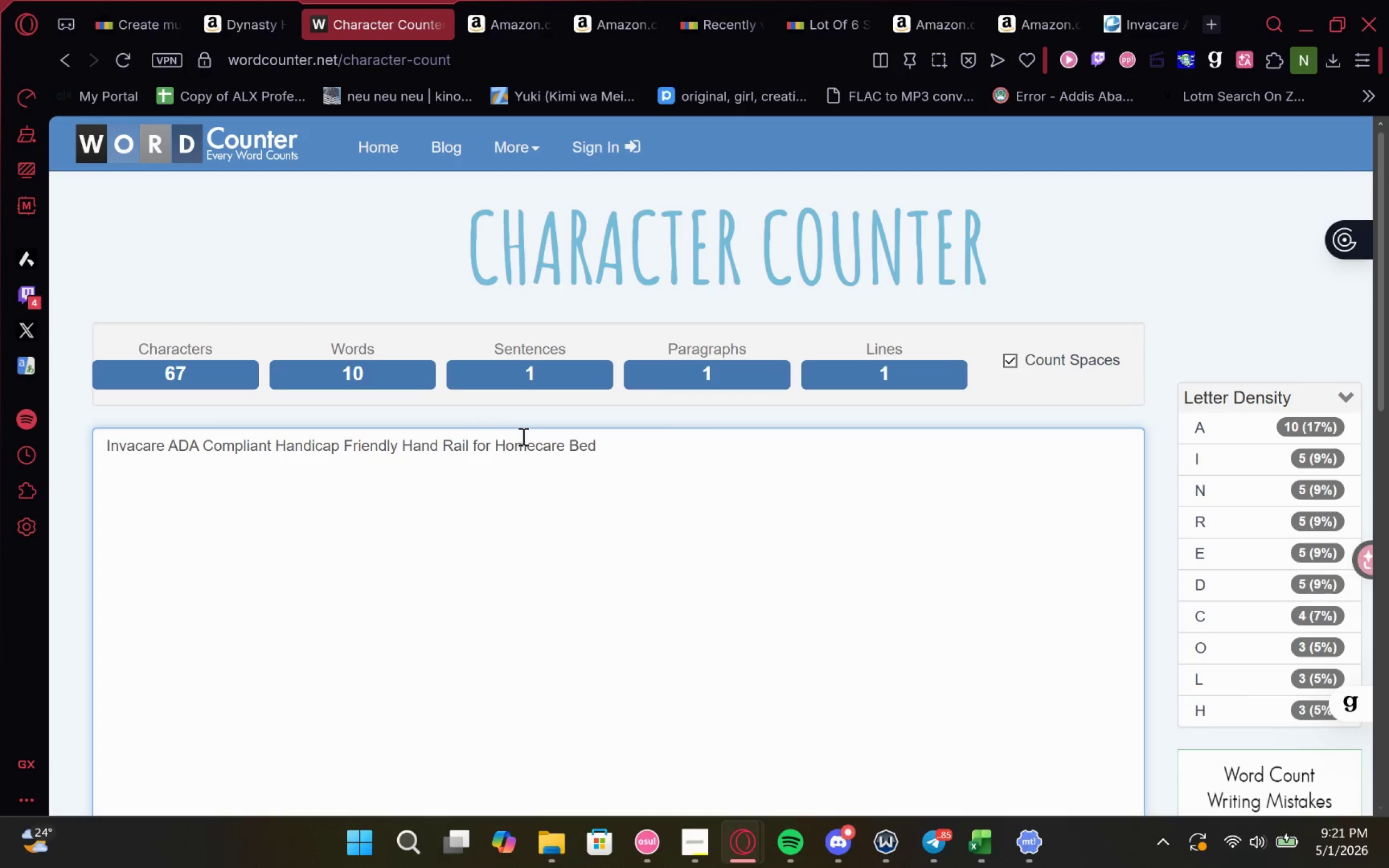 
wait(6.94)
 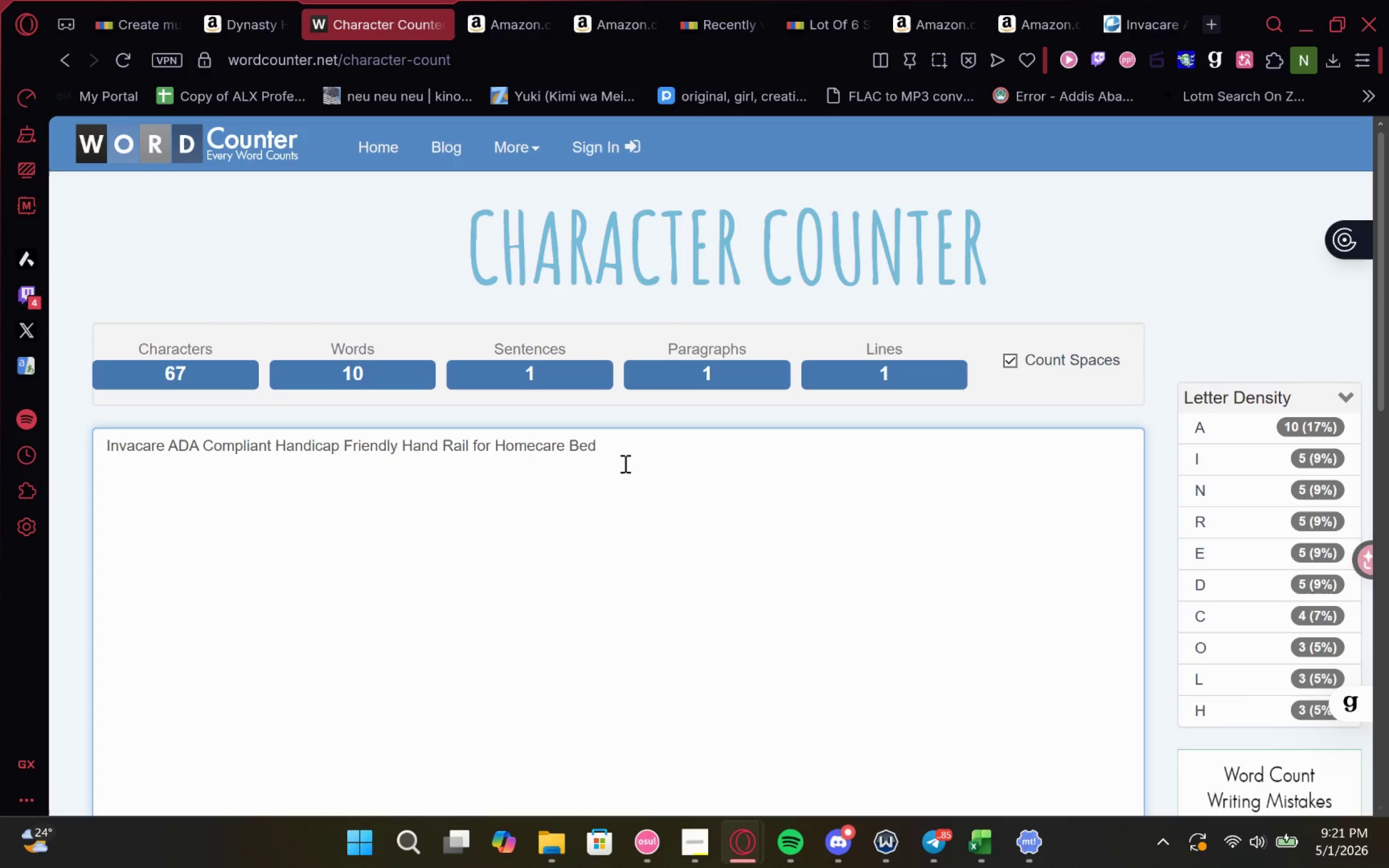 
left_click([480, 448])
 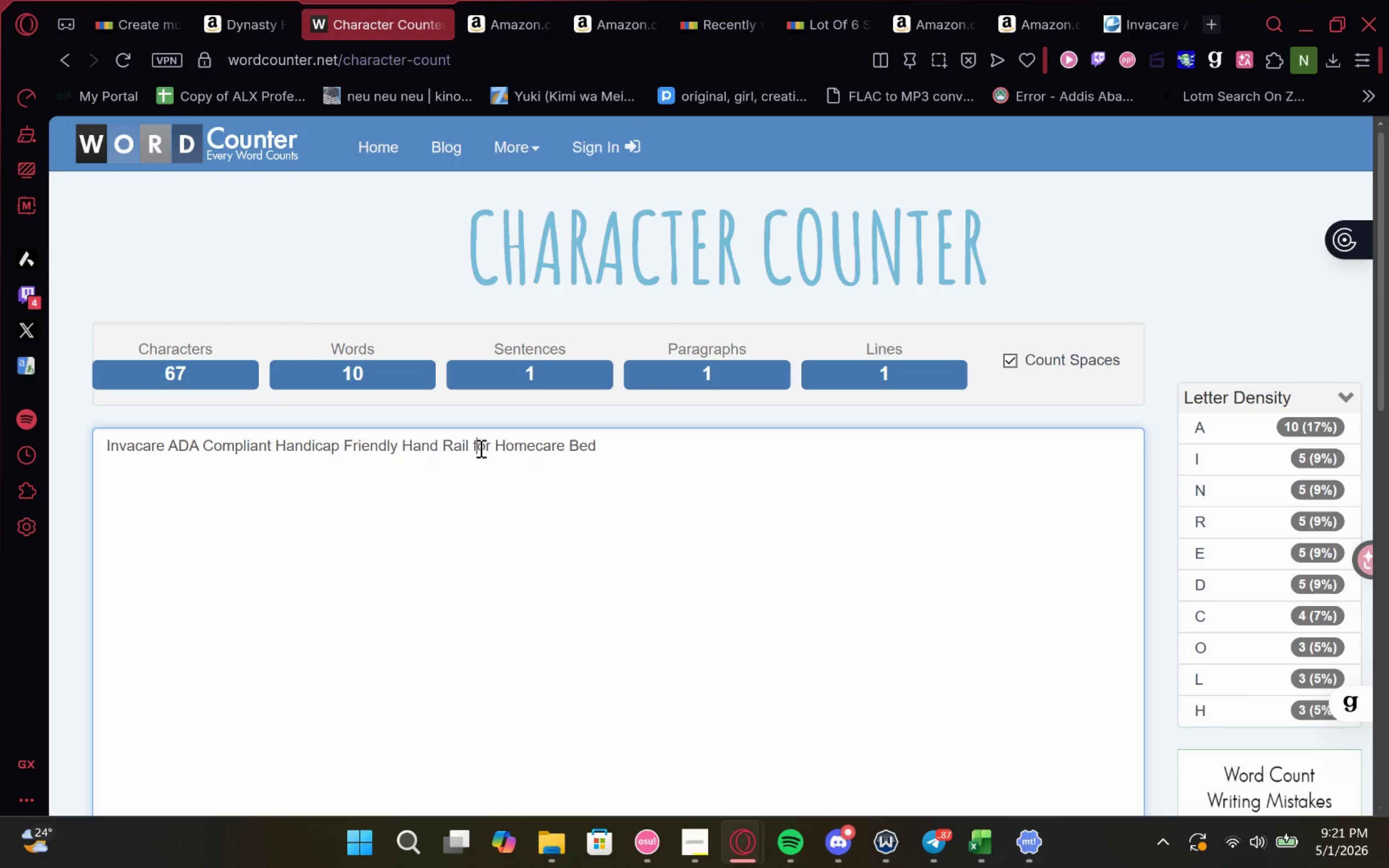 
key(Backspace)
 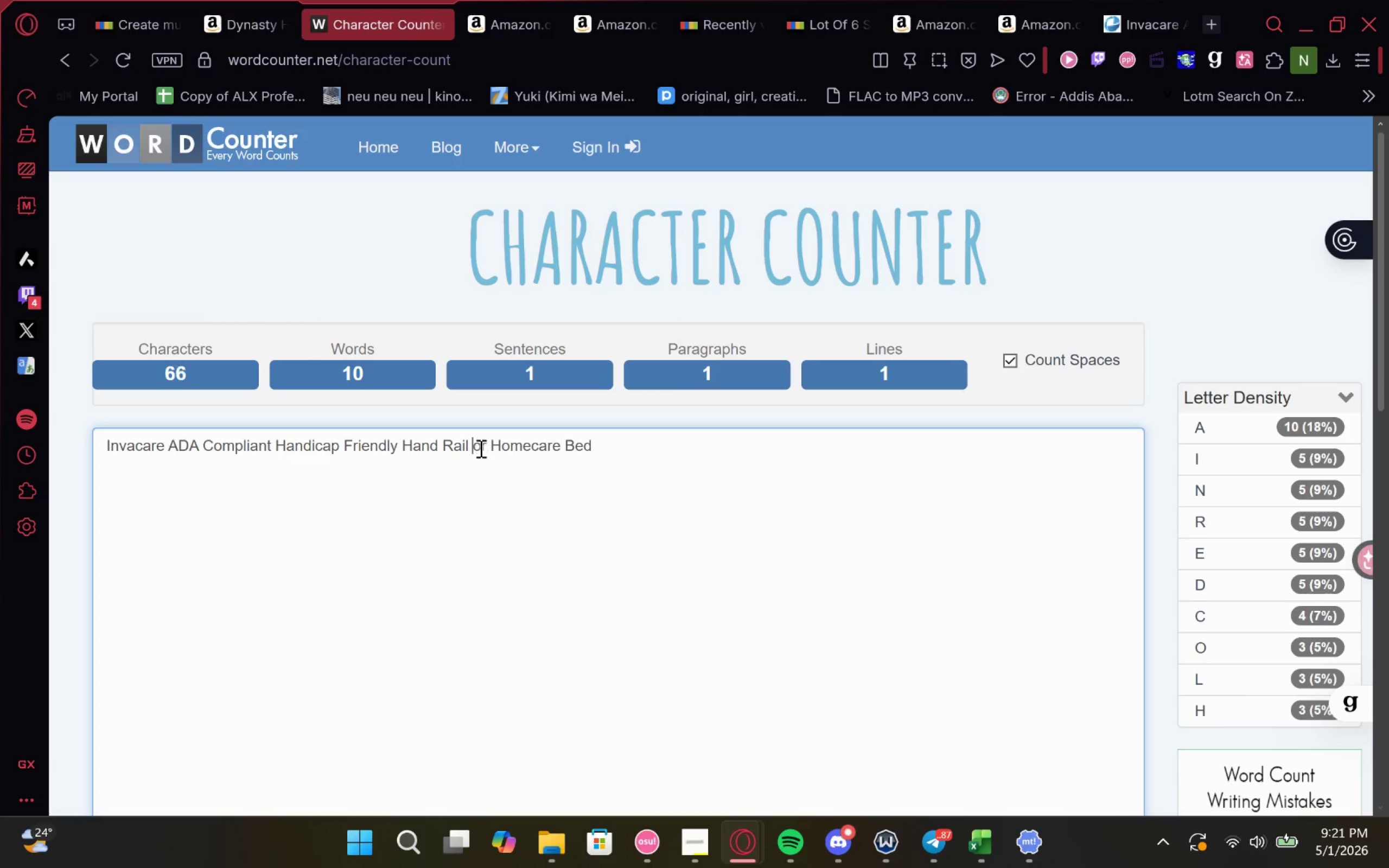 
key(Shift+E)
 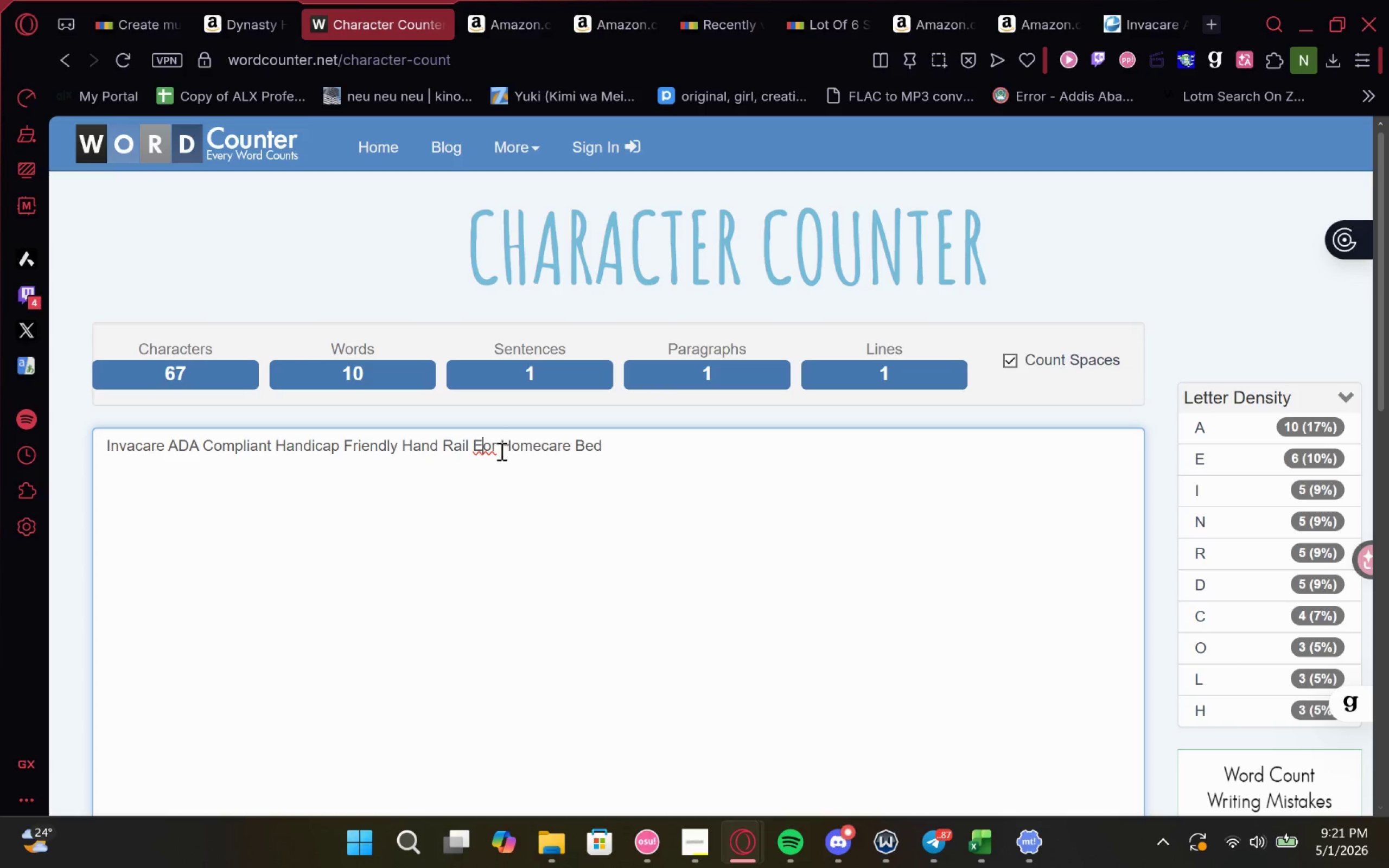 
key(Backspace)
 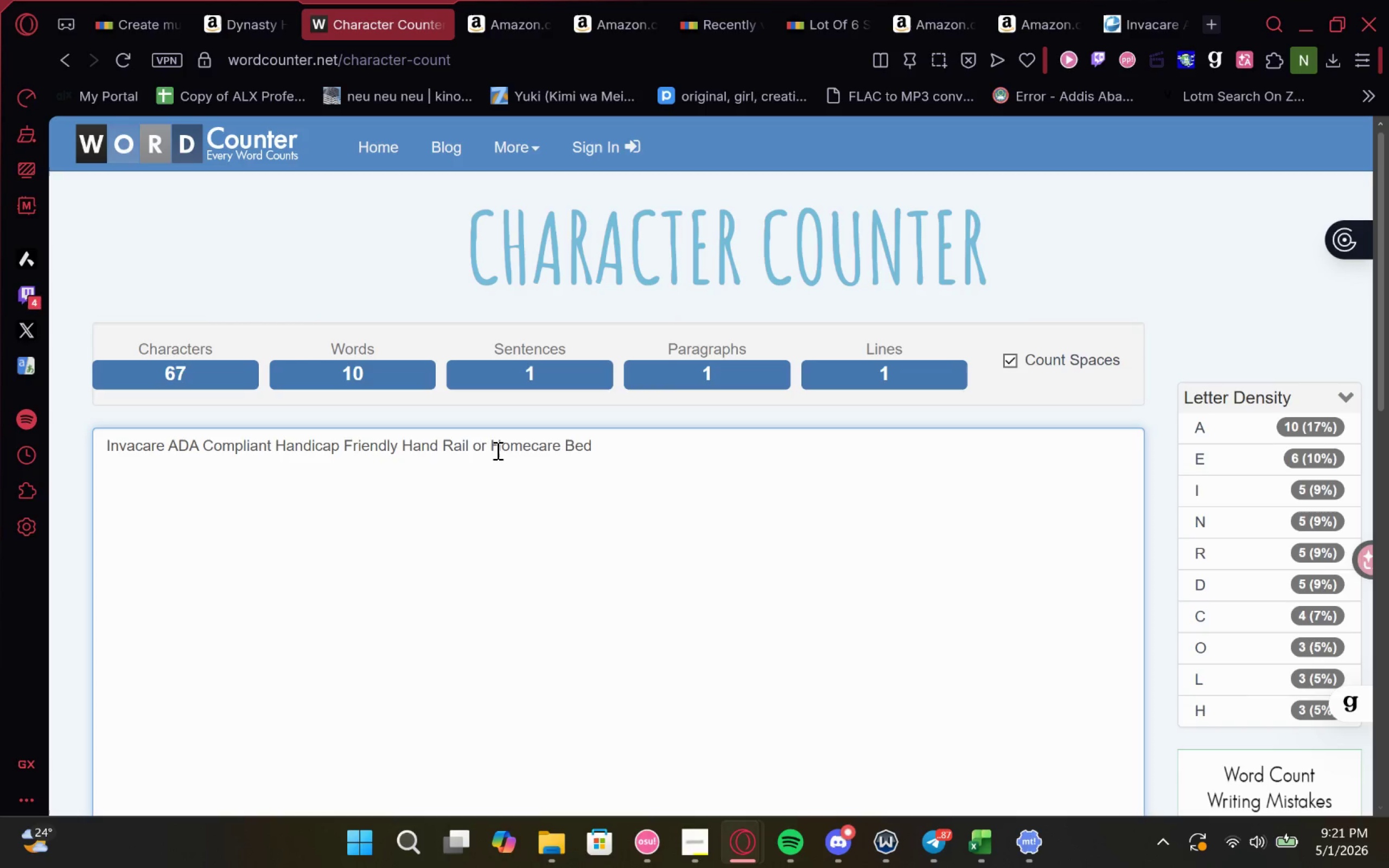 
hold_key(key=ShiftLeft, duration=0.41)
 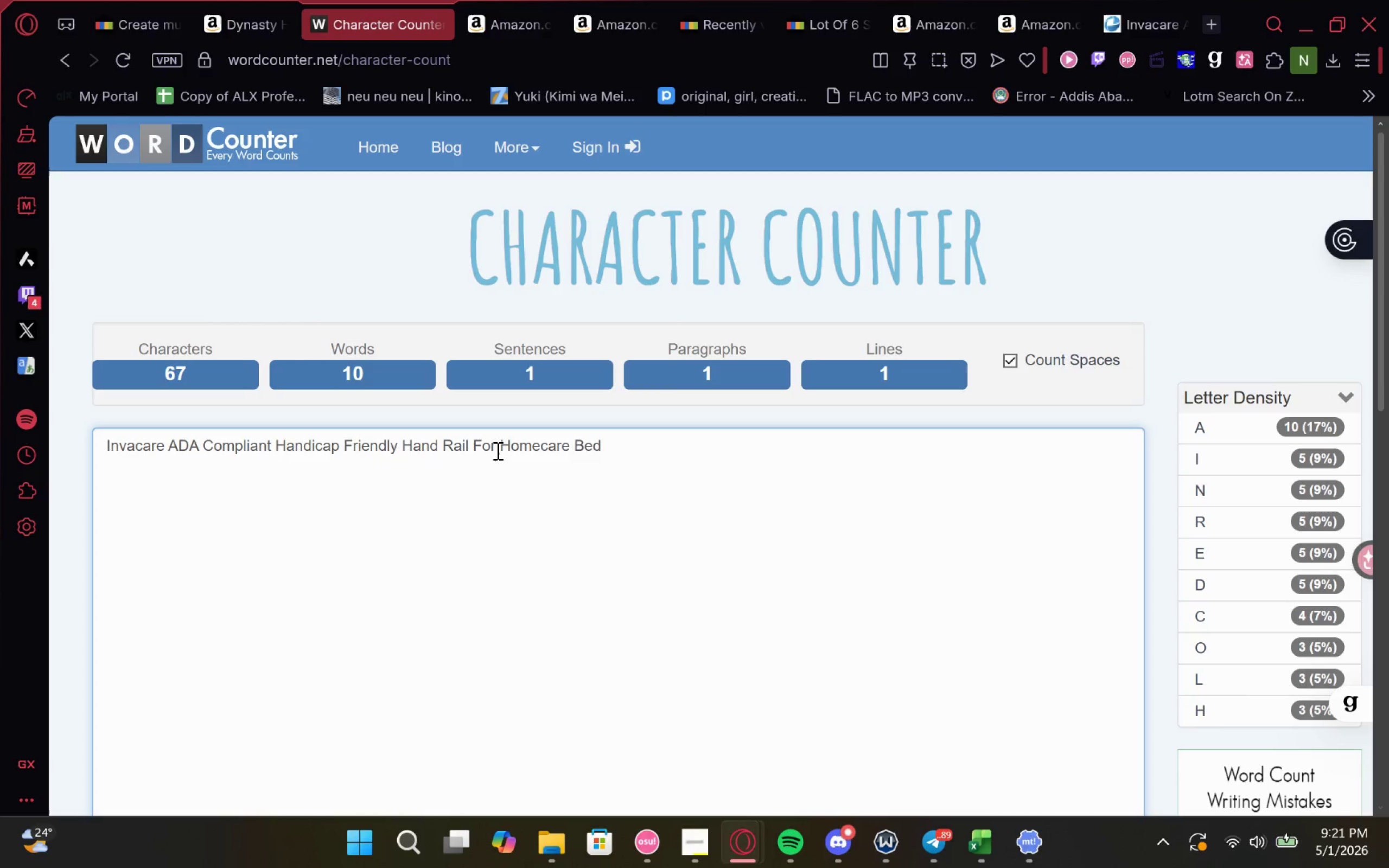 
key(F)
 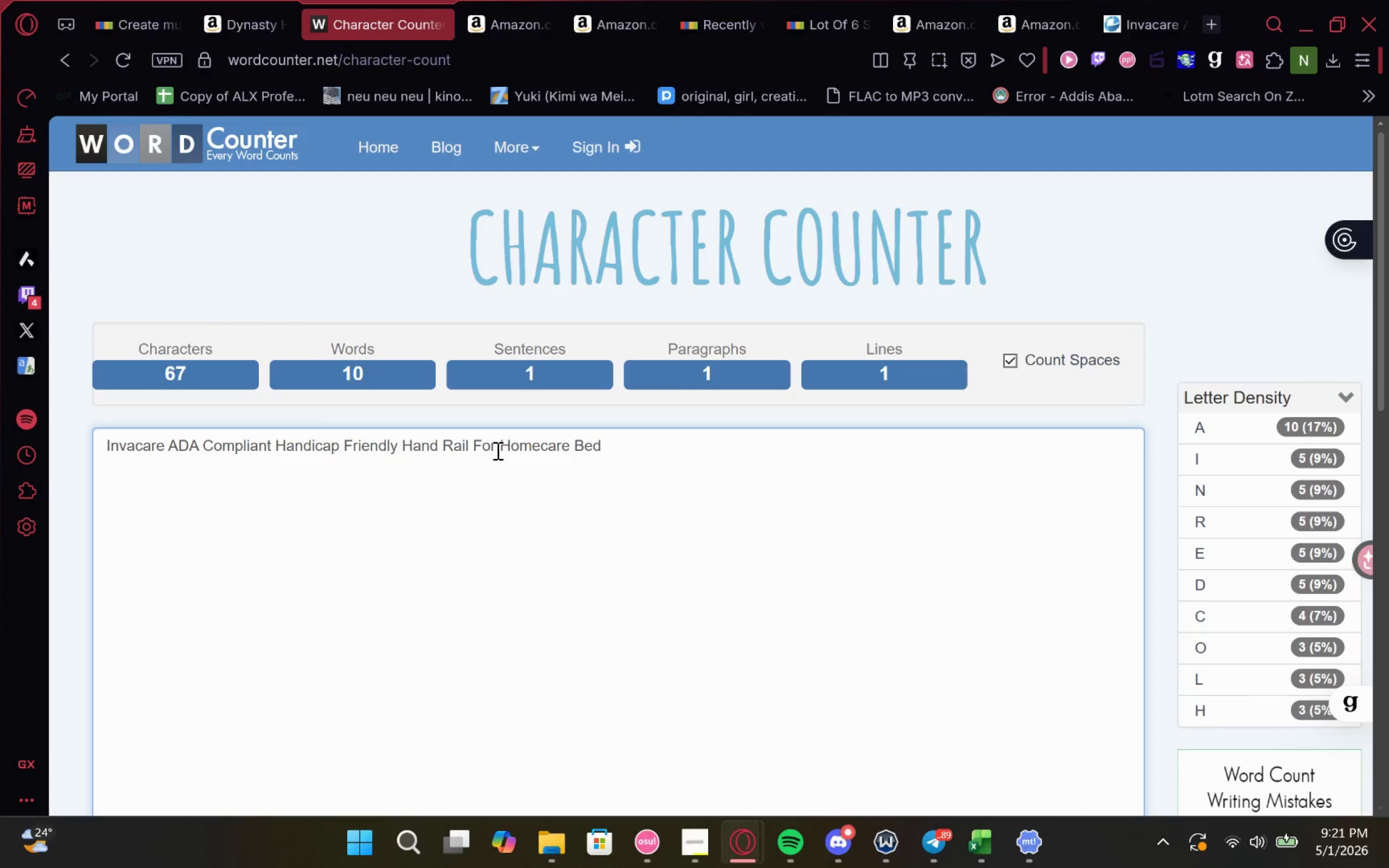 
key(ArrowRight)
 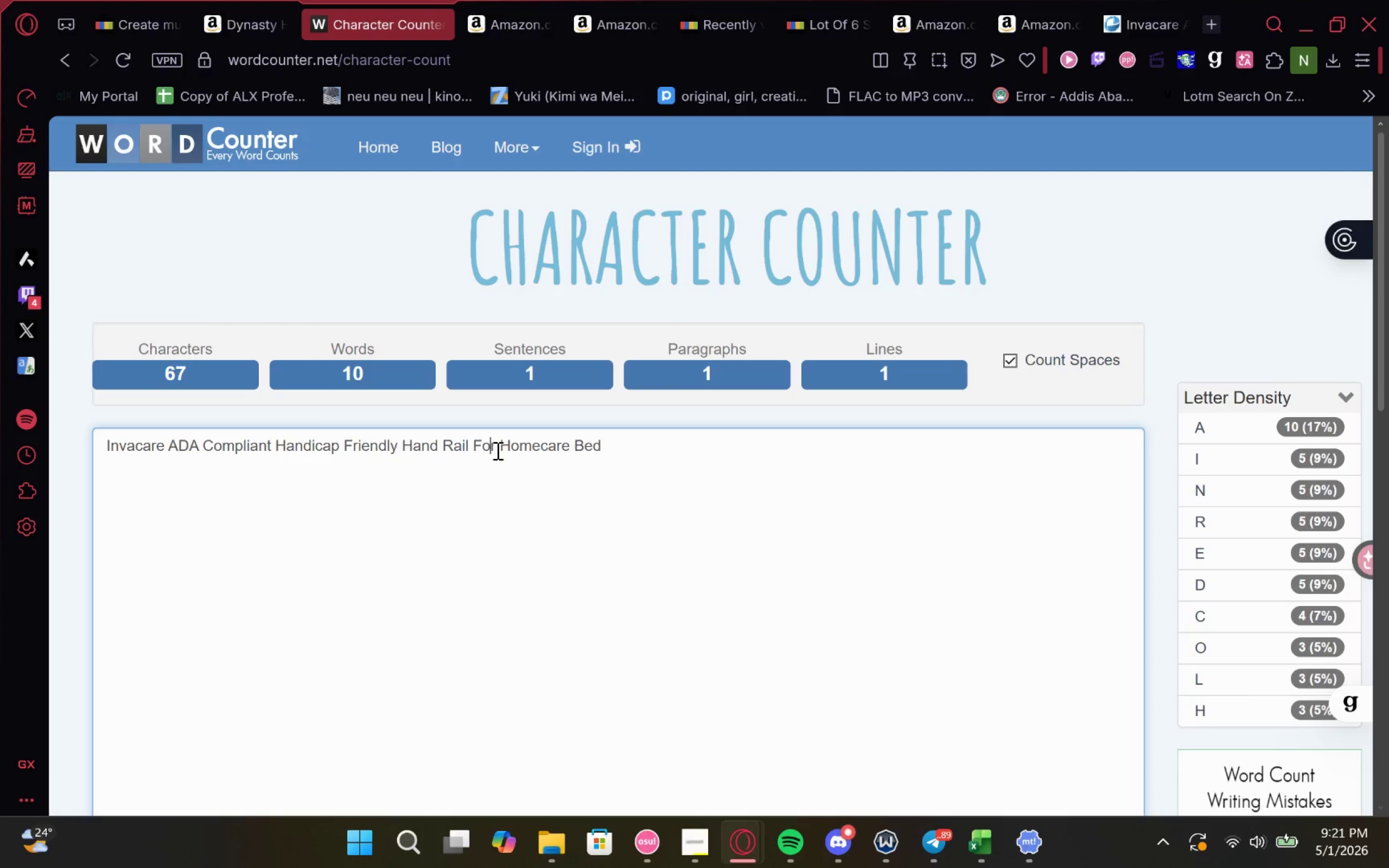 
key(ArrowRight)
 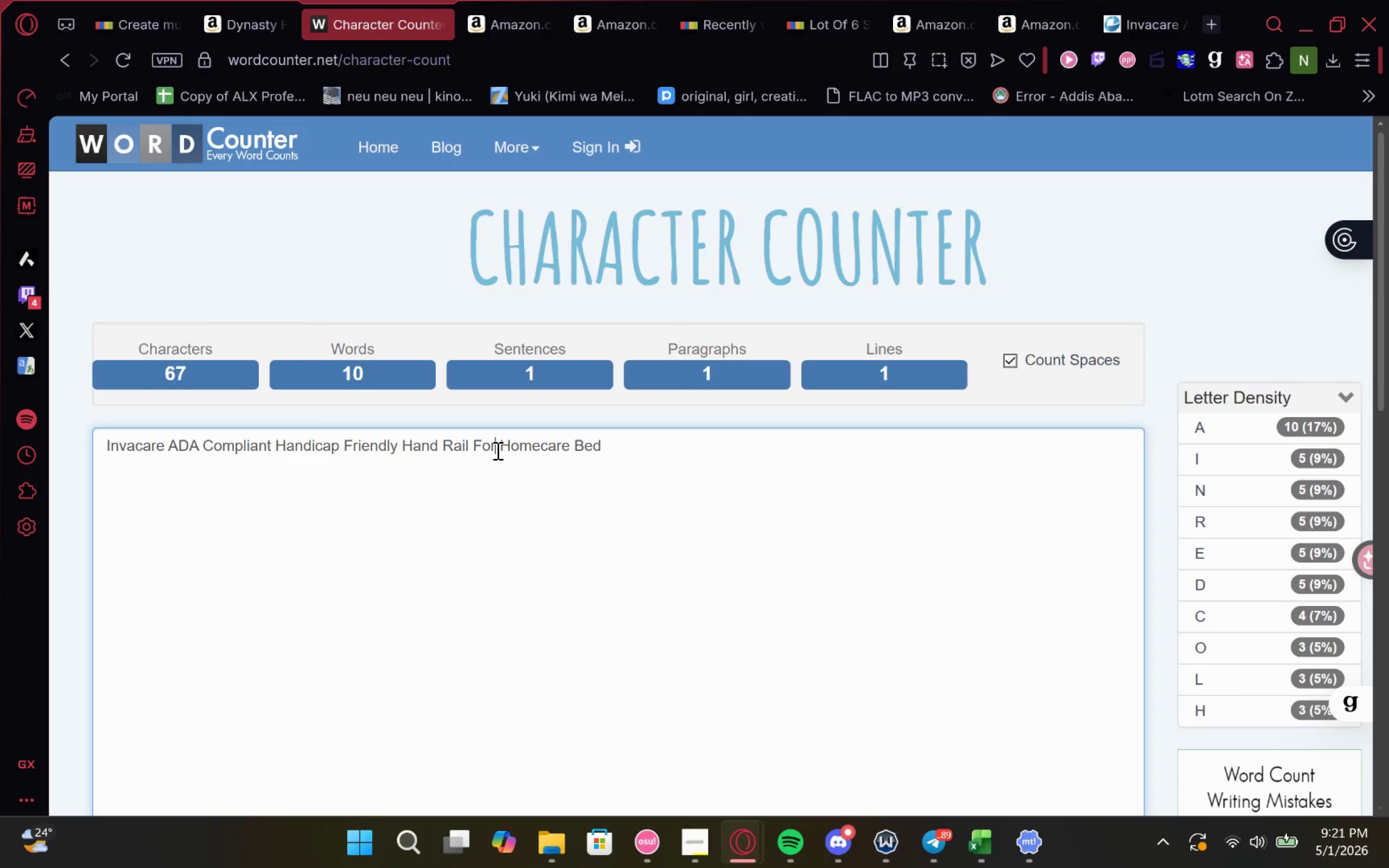 
type( Elderly Saftey)
 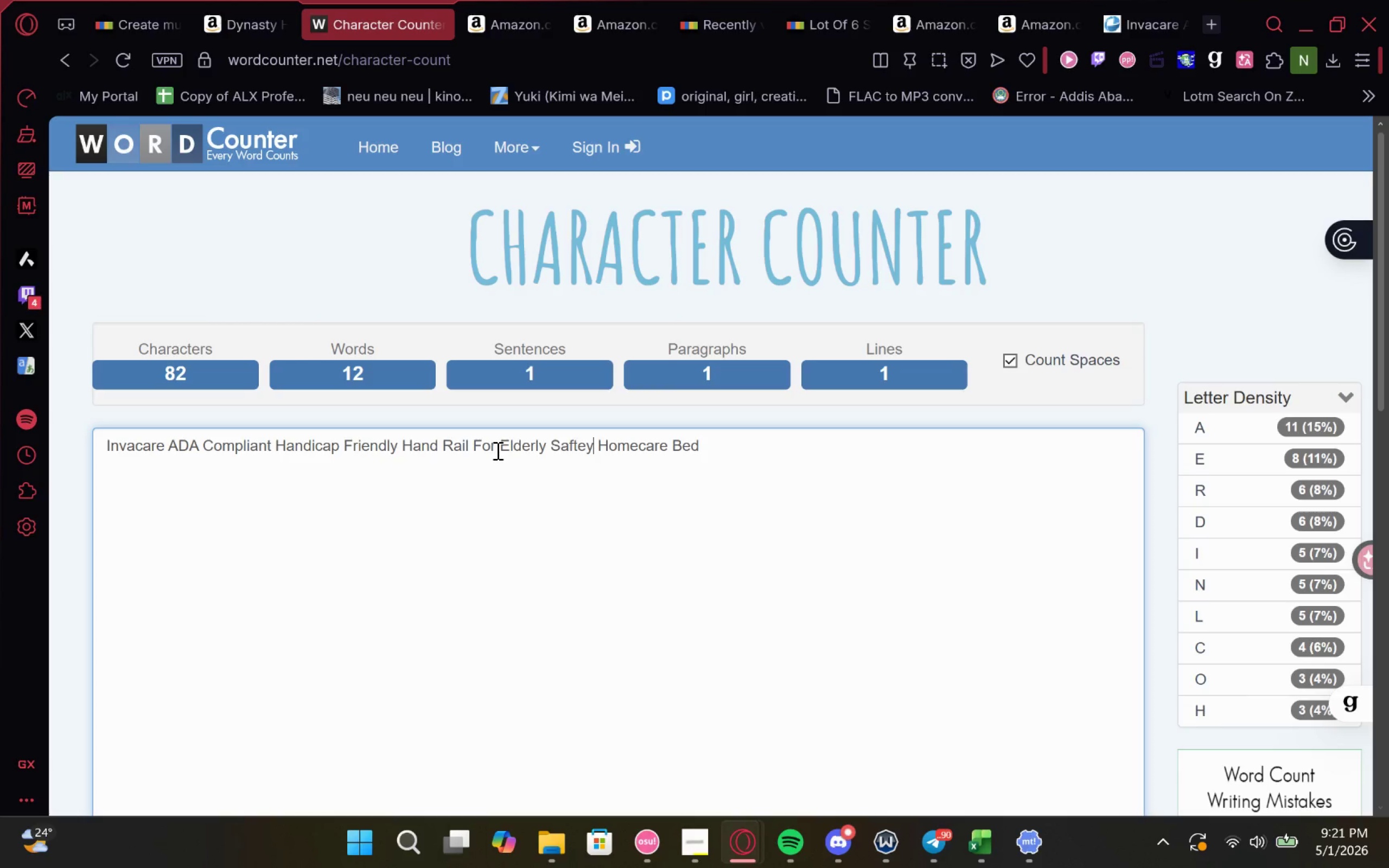 
key(Backspace)
key(Backspace)
key(Backspace)
type(ety)
 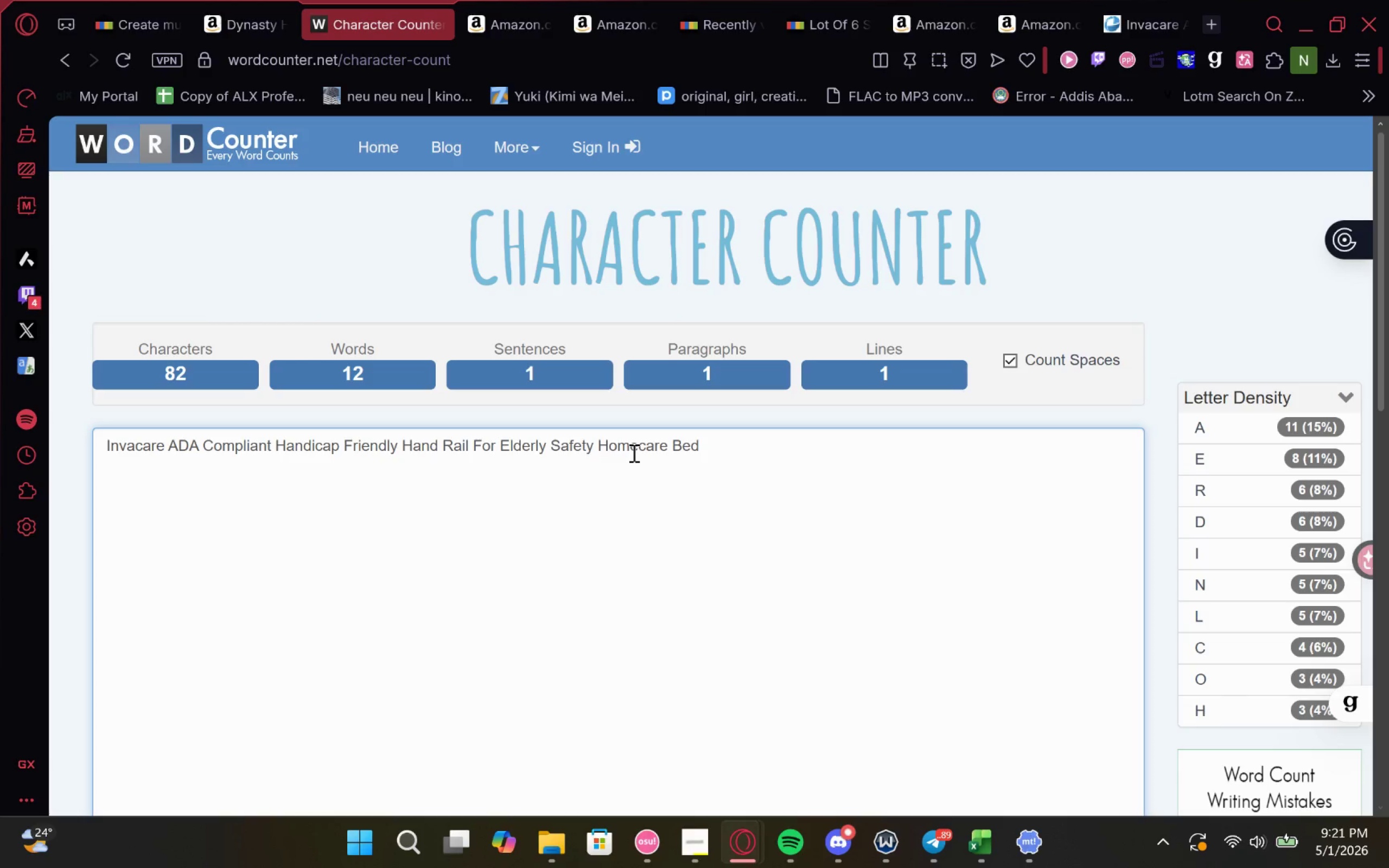 
double_click([633, 452])
 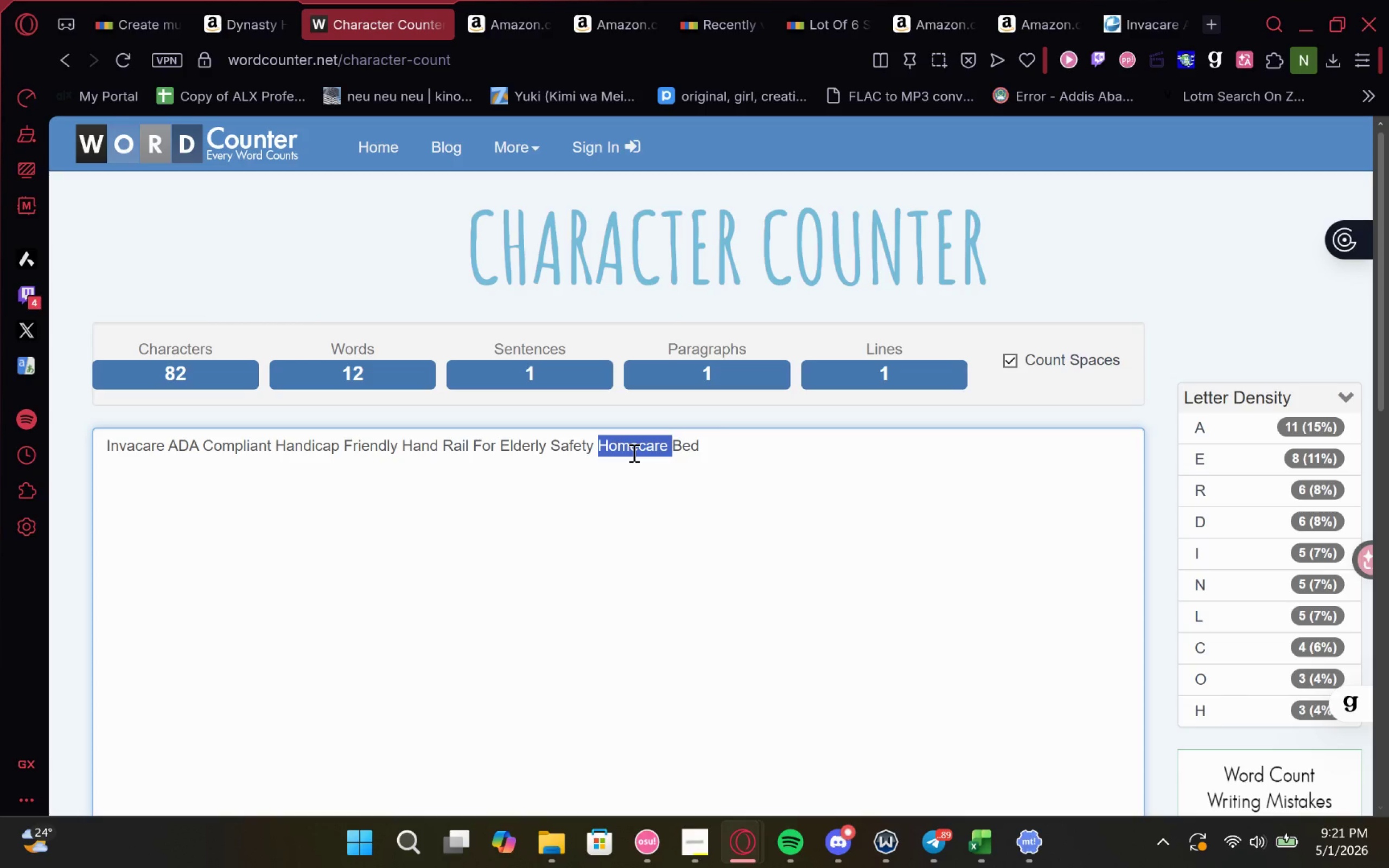 
key(Backspace)
 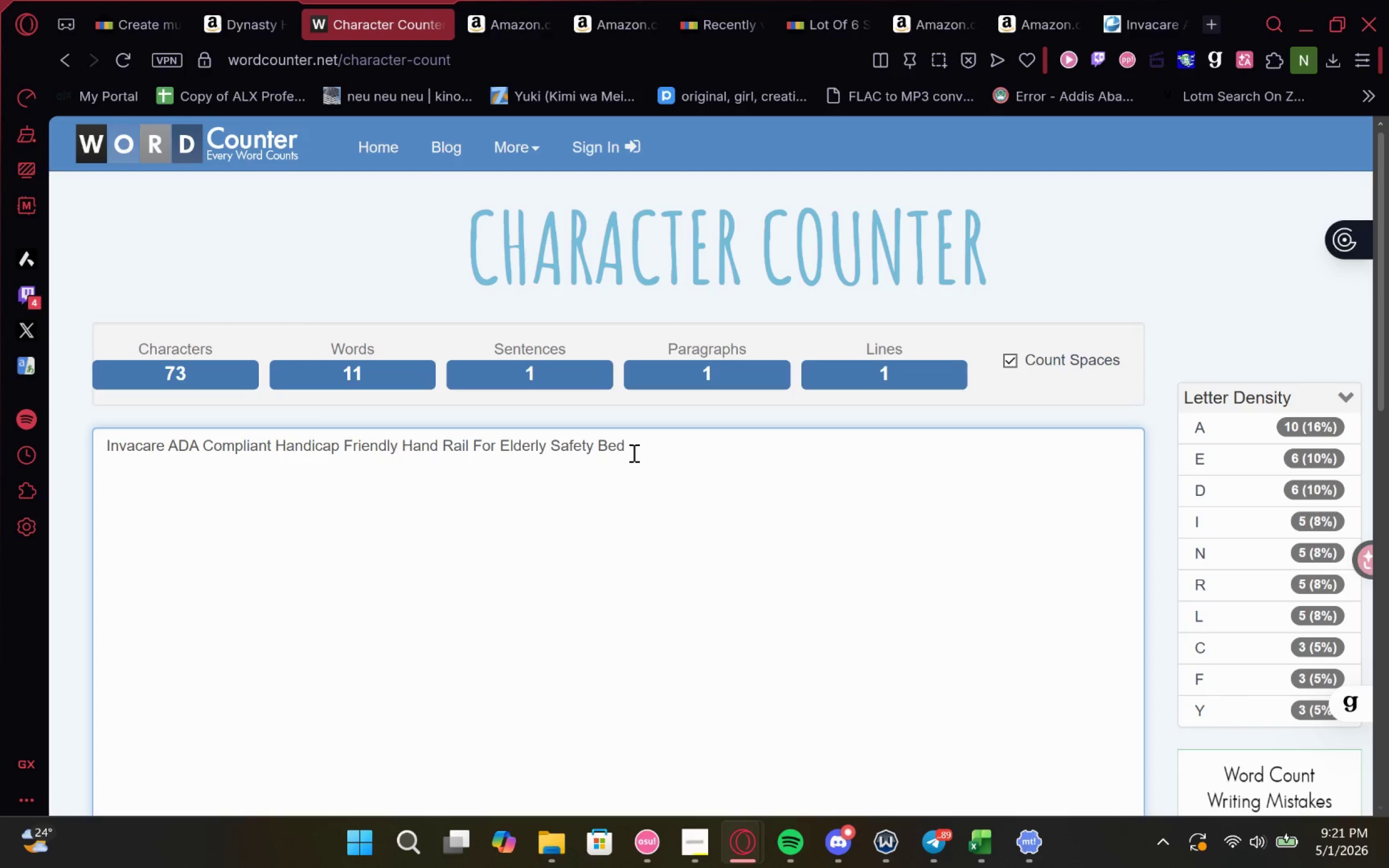 
key(ArrowRight)
 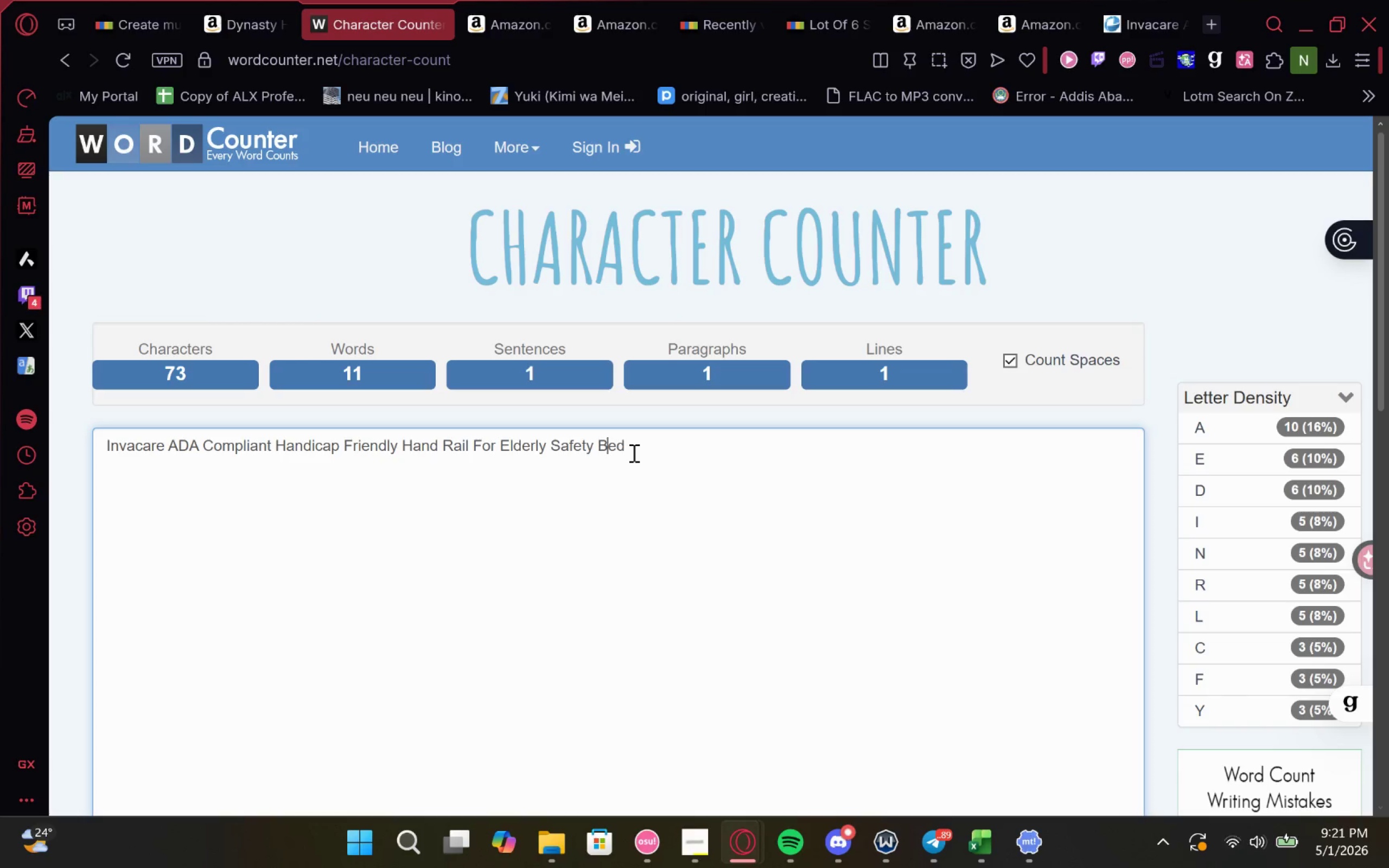 
key(ArrowRight)
 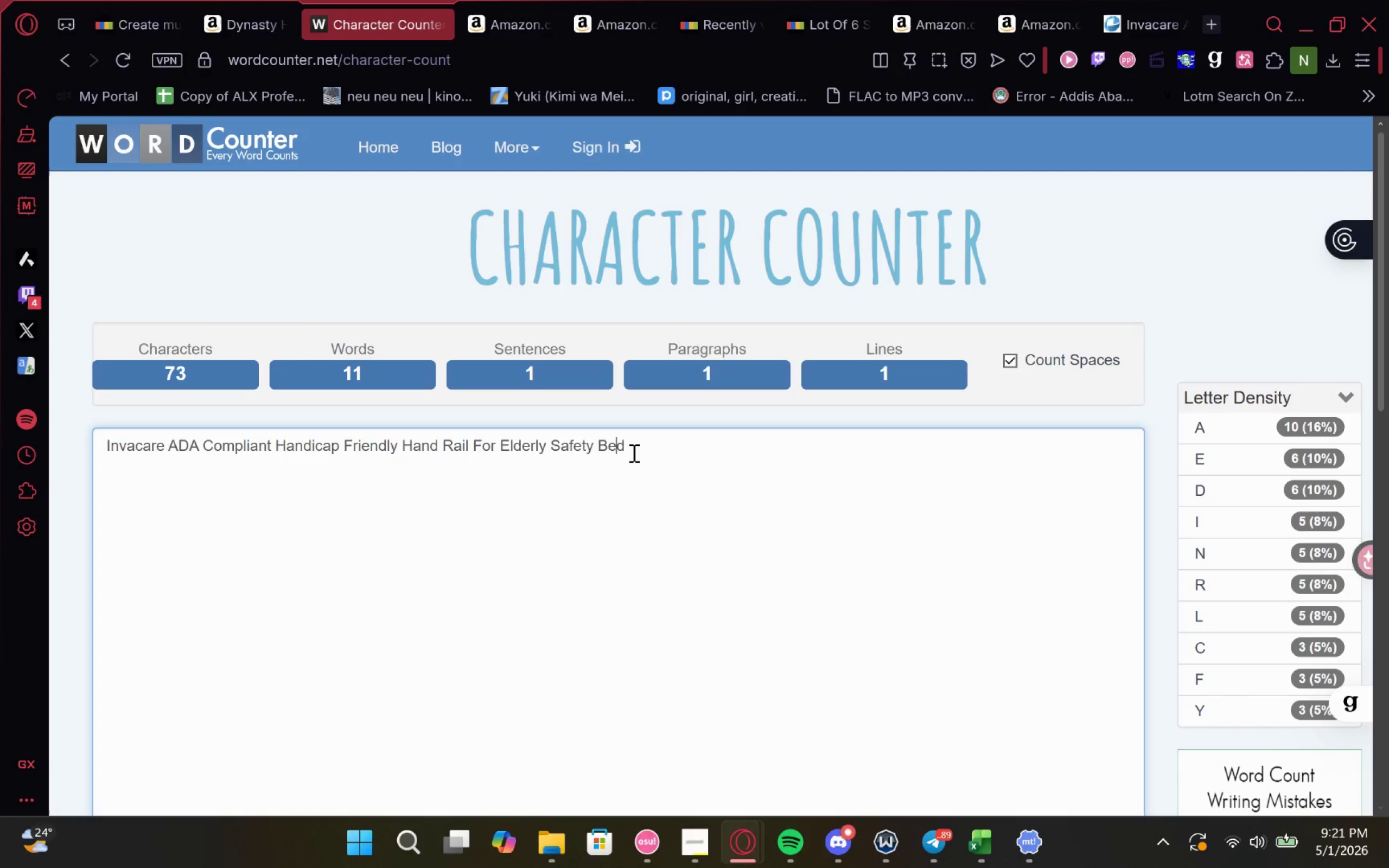 
key(ArrowRight)
 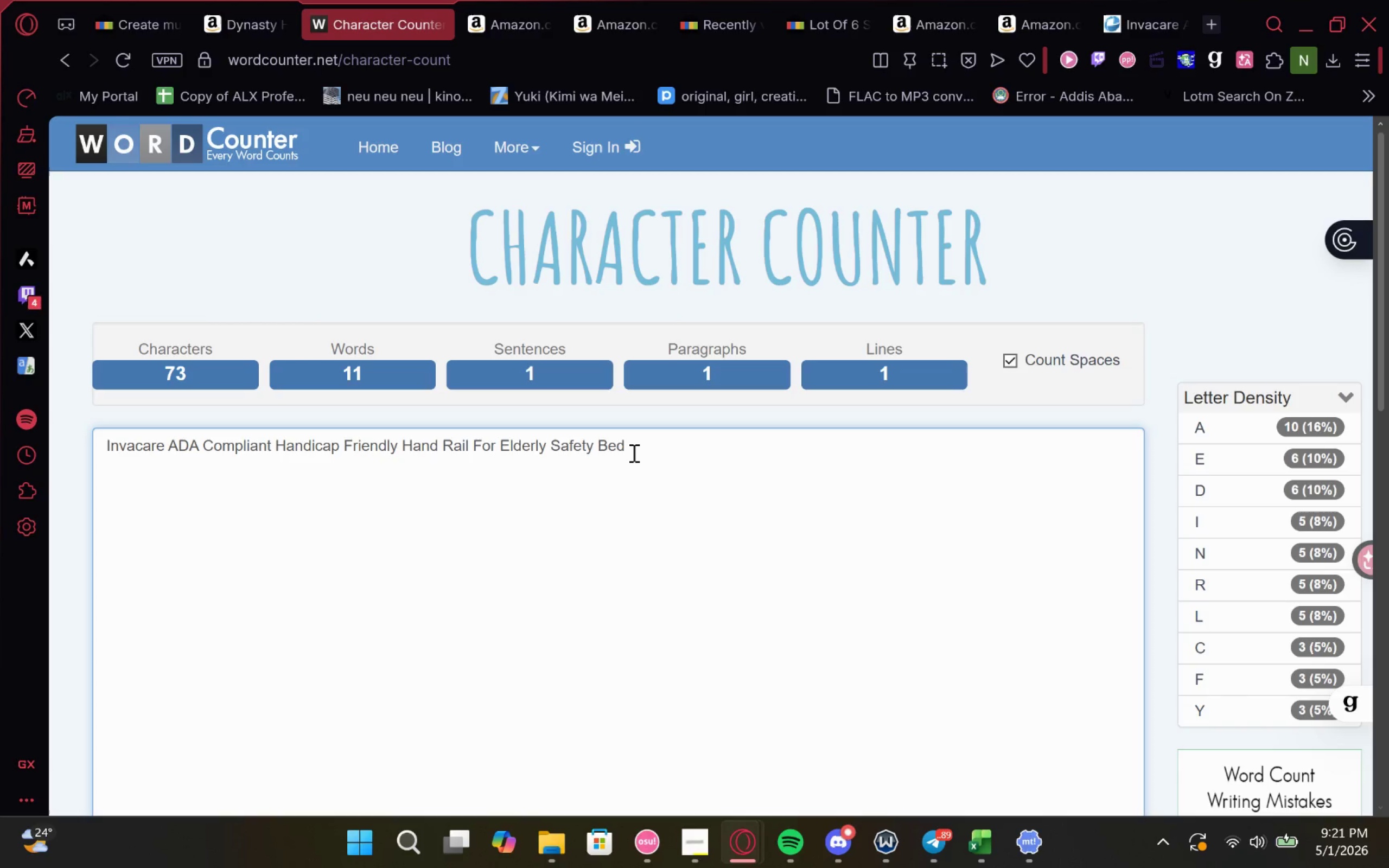 
type(room)
 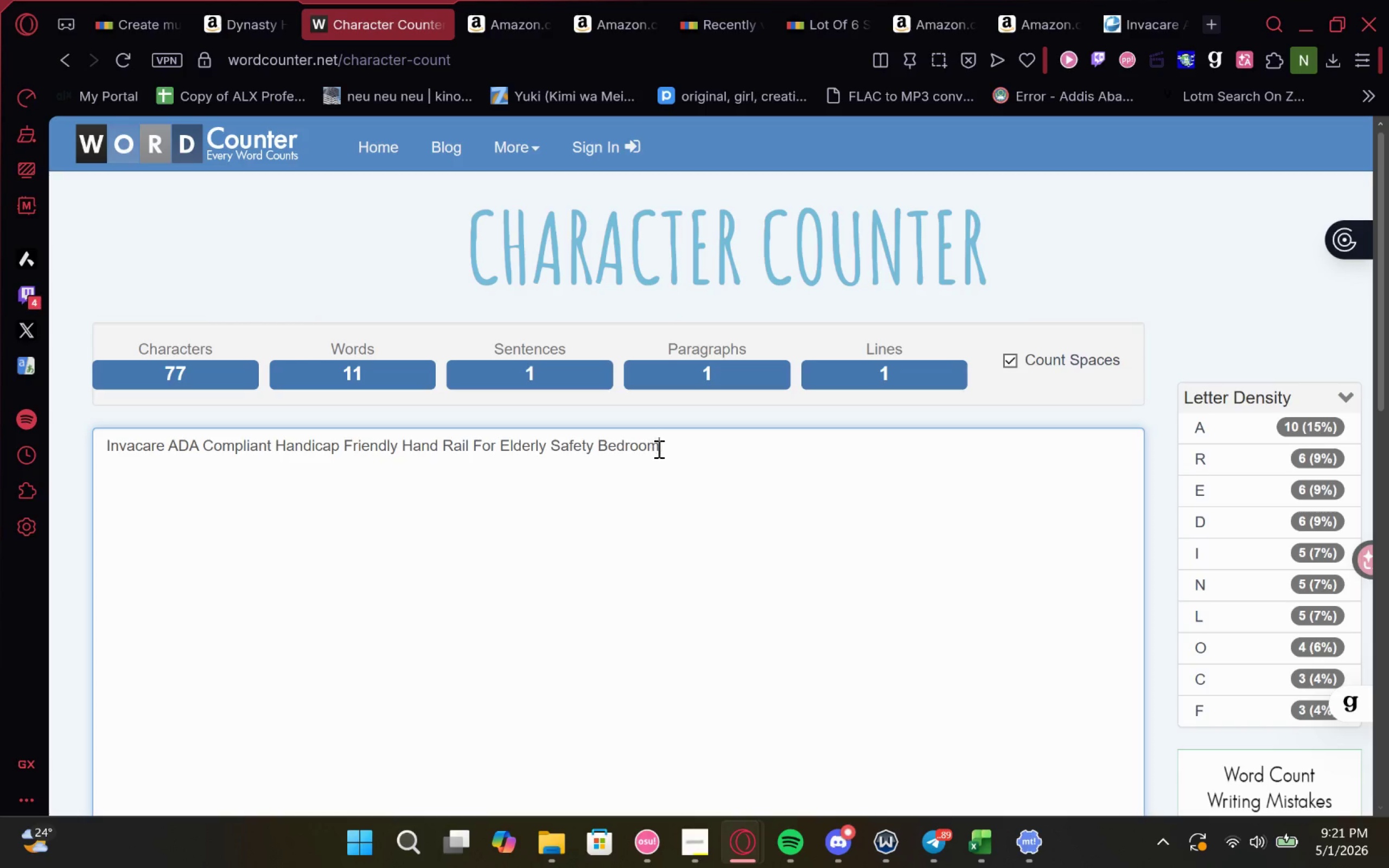 
key(Control+A)
 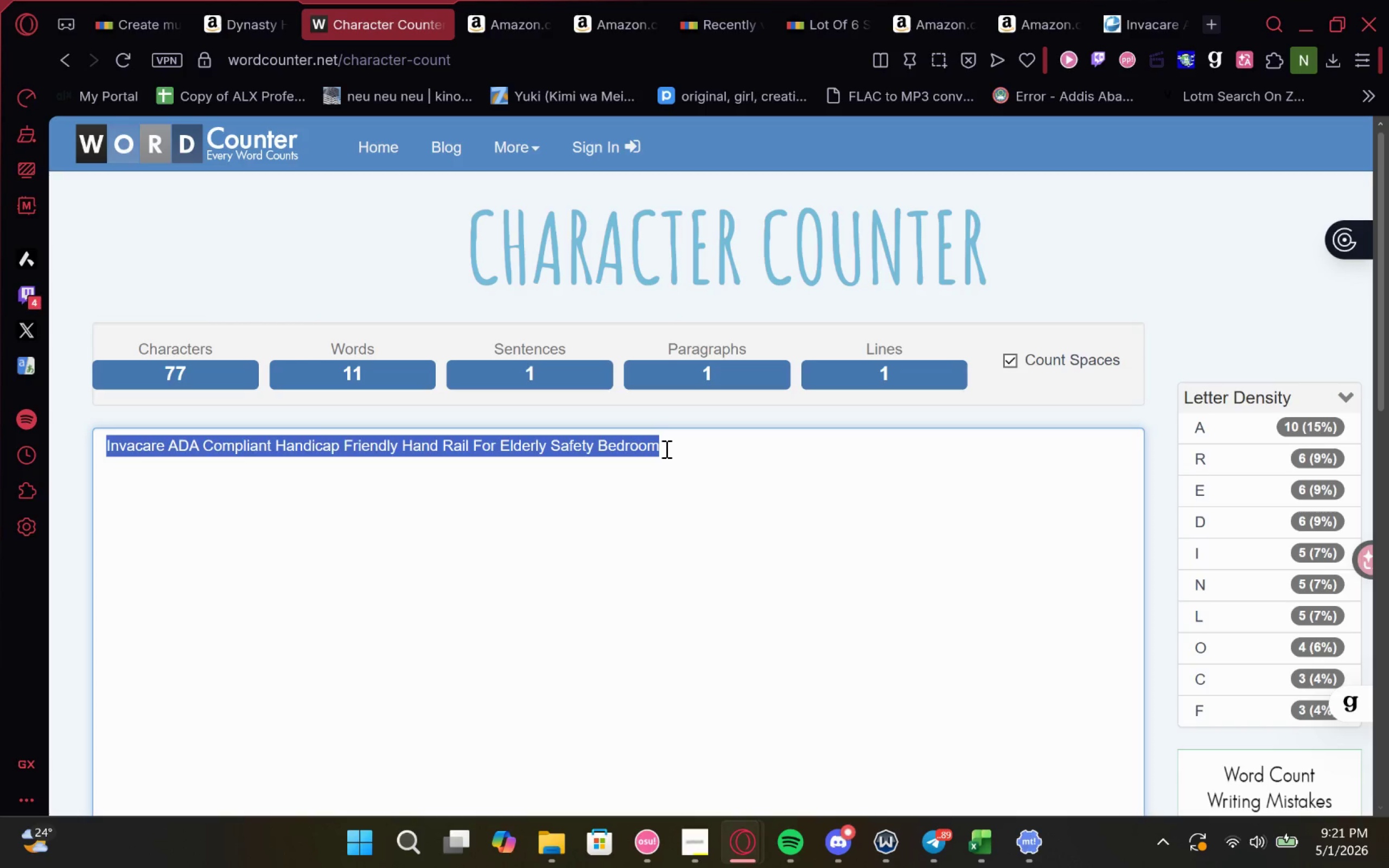 
key(Control+C)
 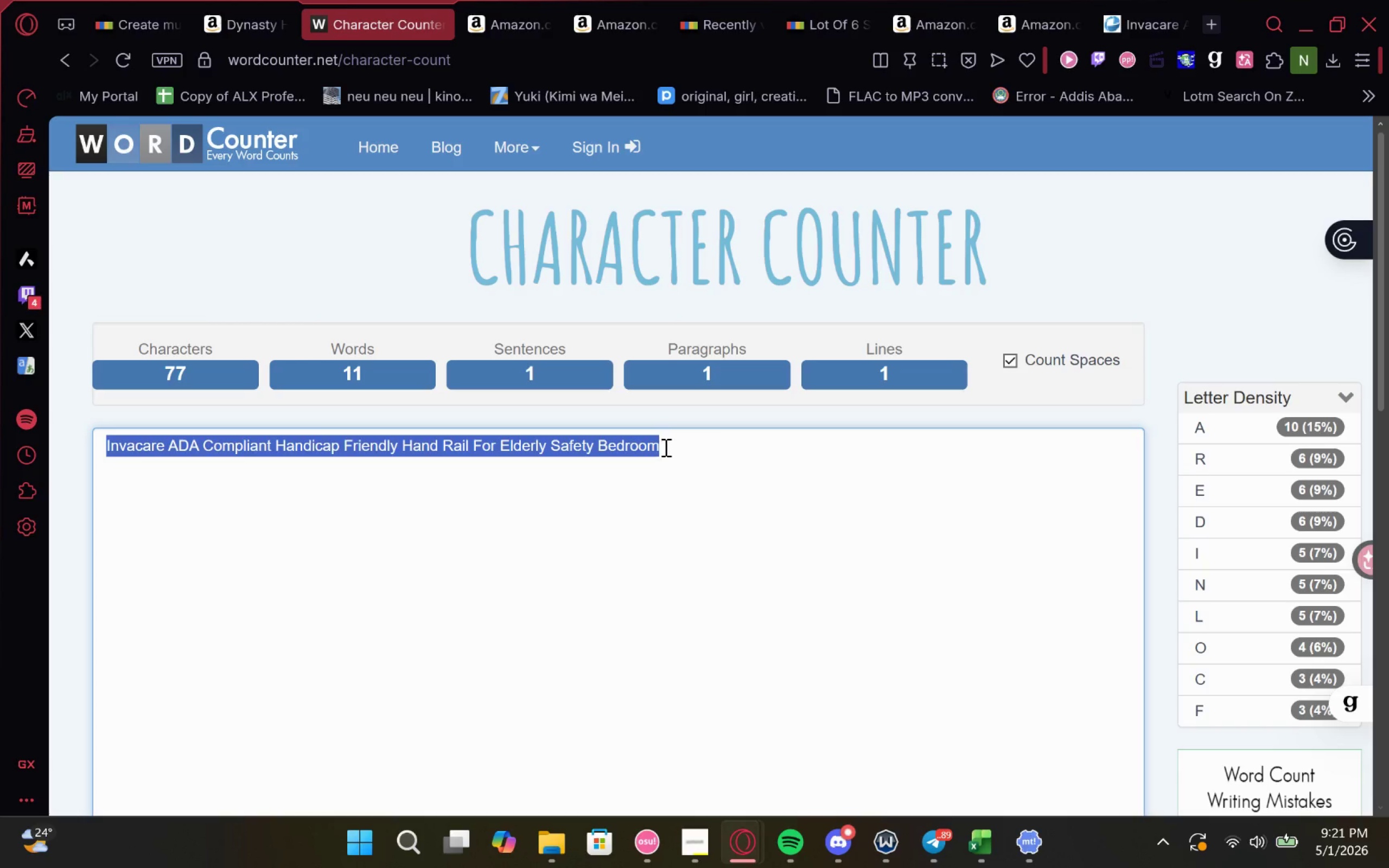 
key(Control+C)
 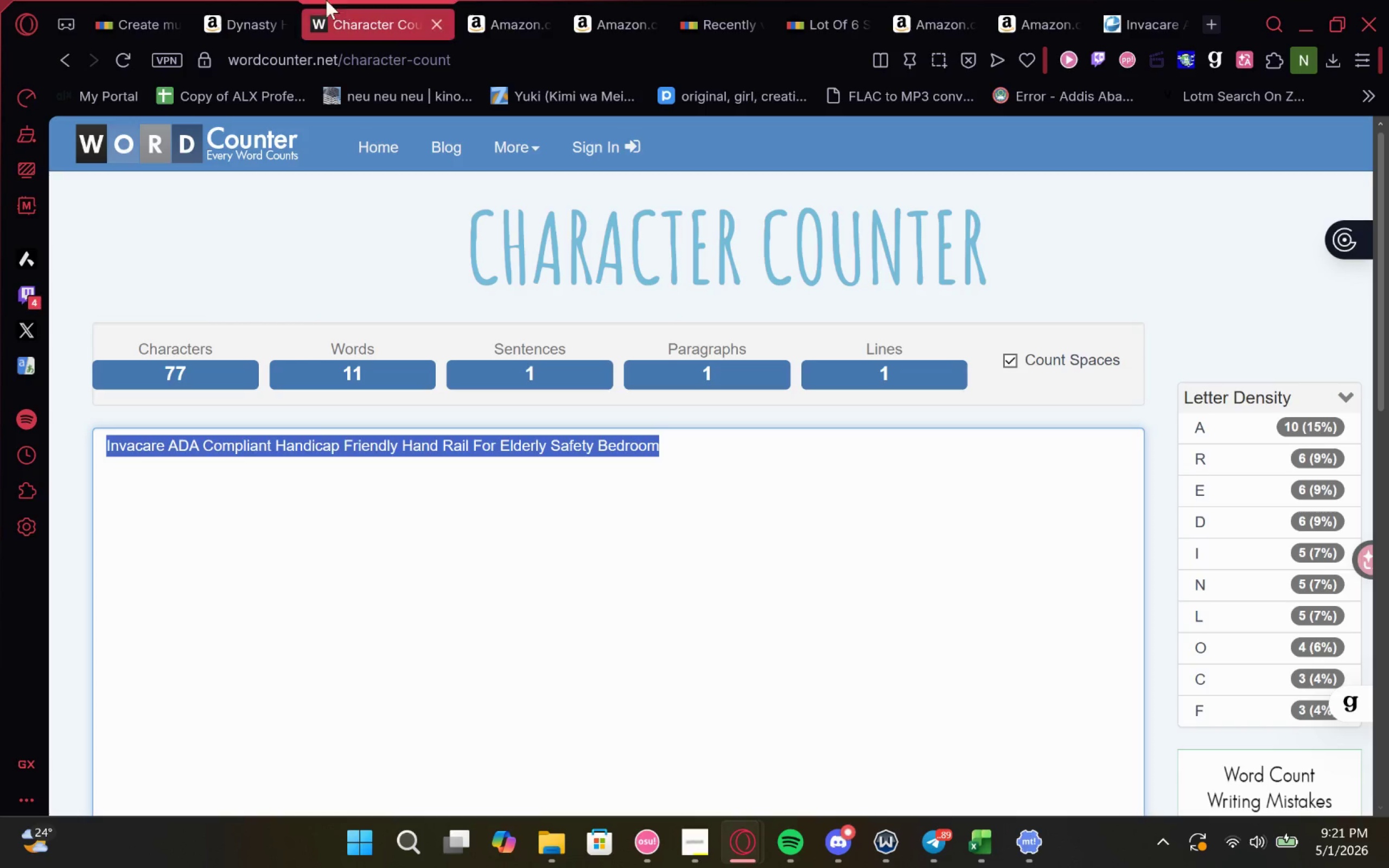 
key(Control+C)
 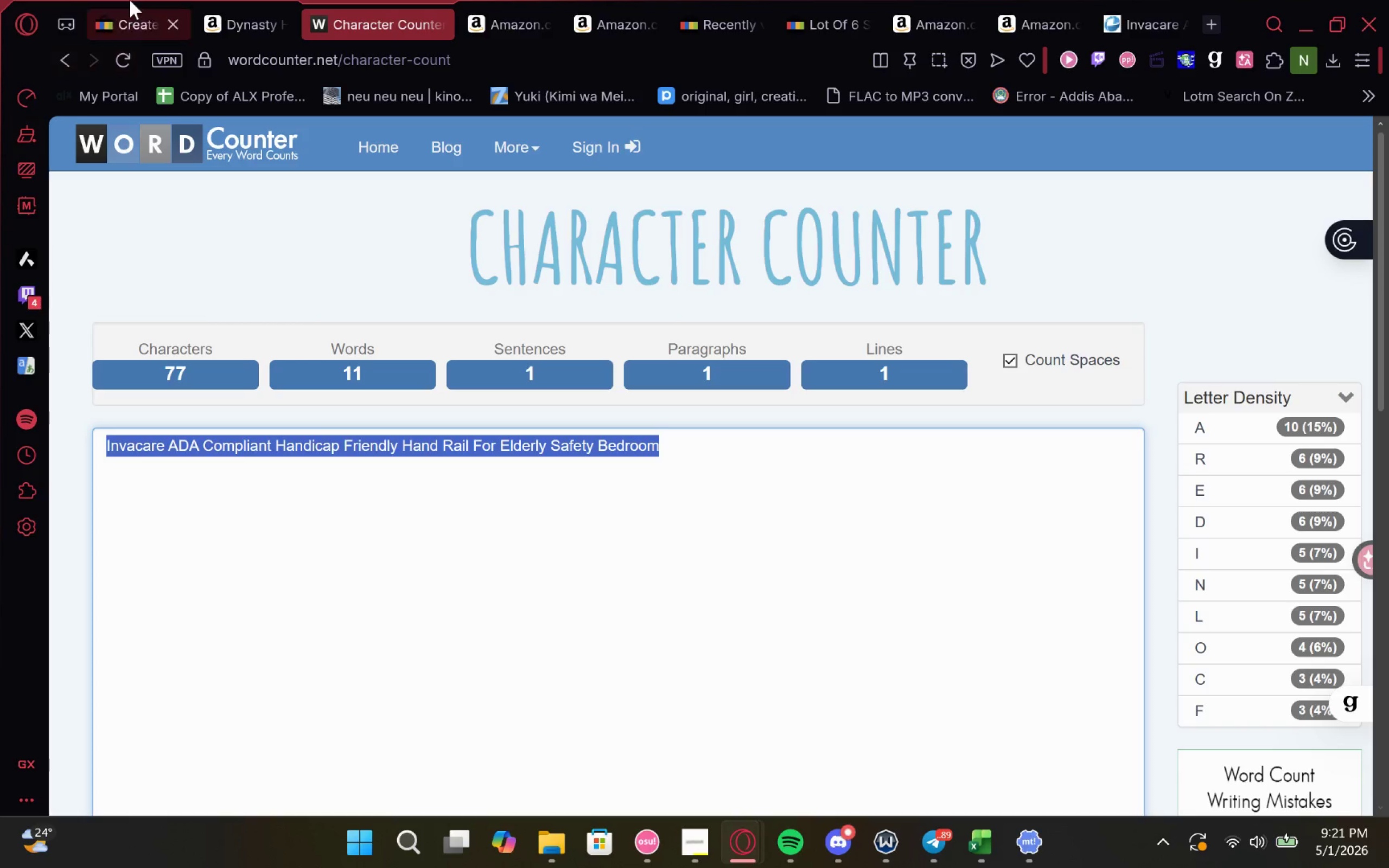 
left_click([130, 0])
 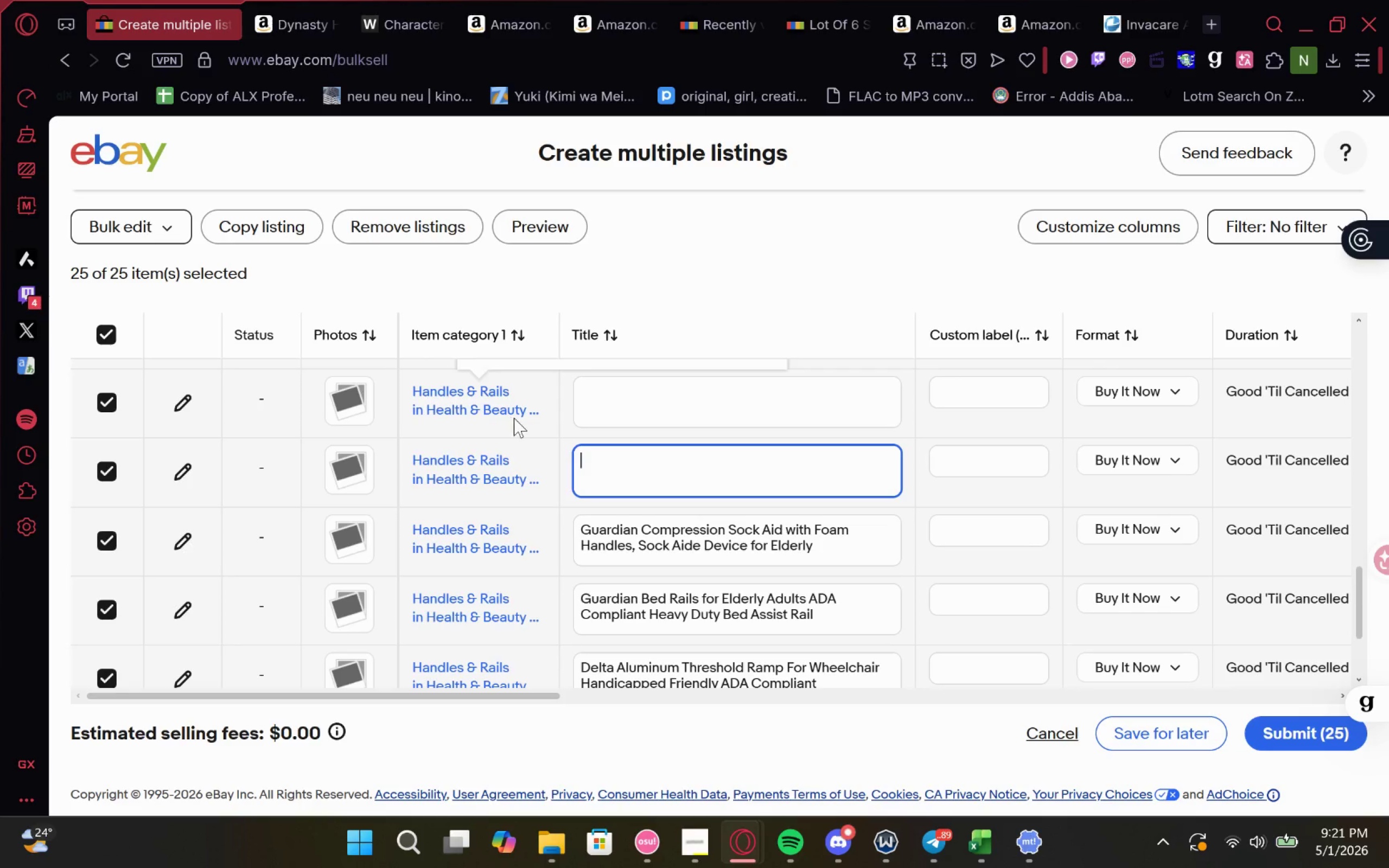 
key(Control+V)
 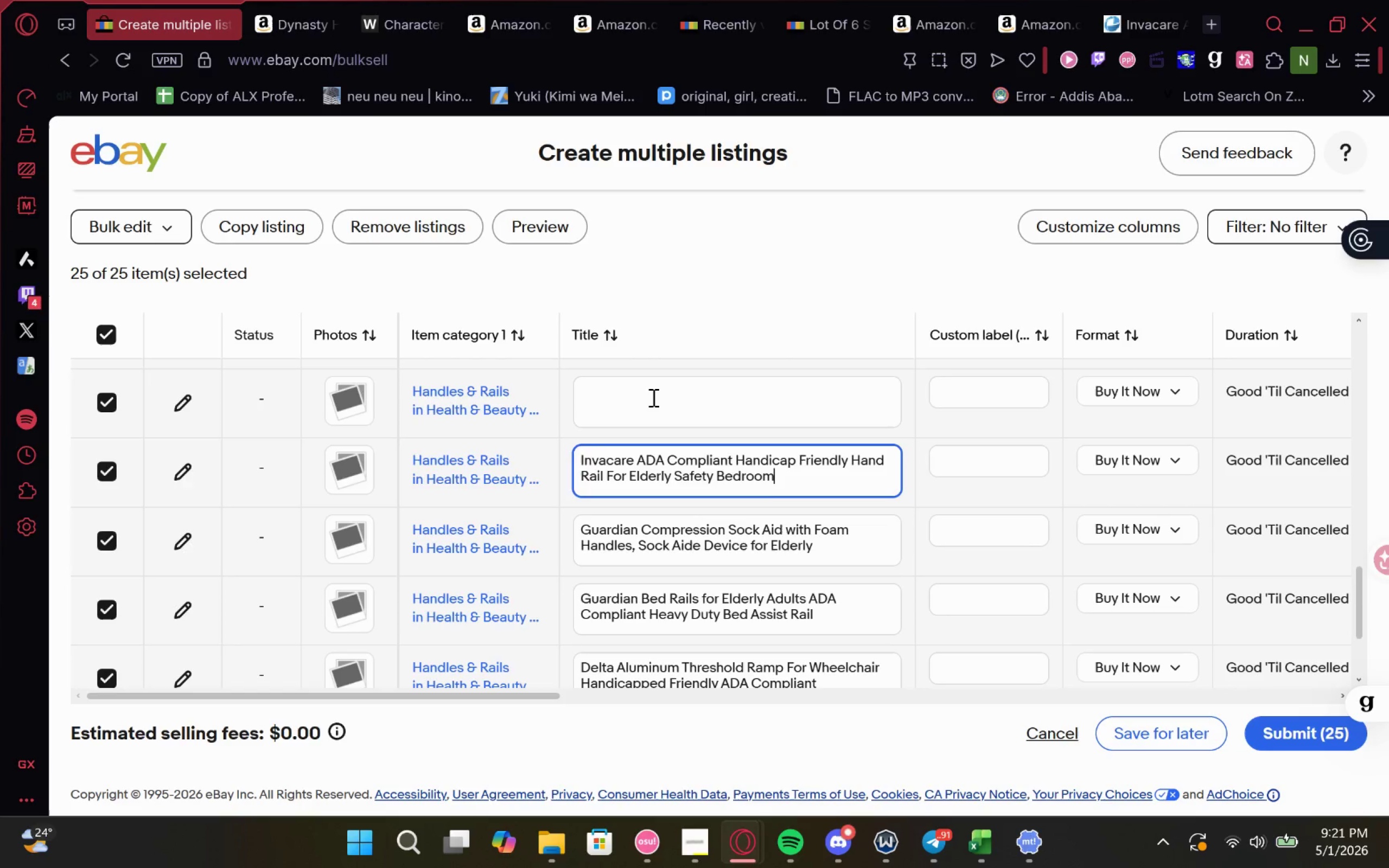 
left_click([653, 397])
 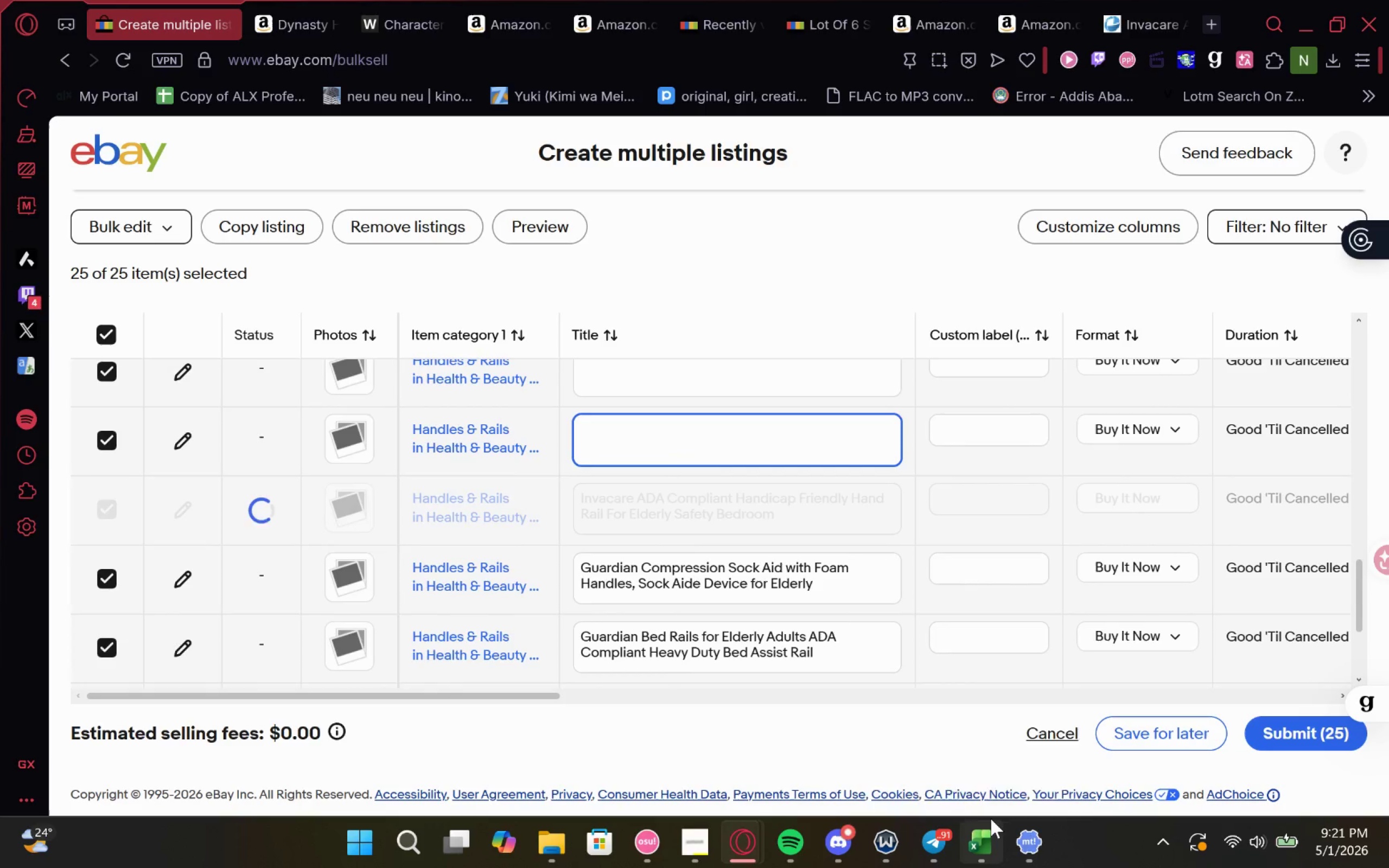 
left_click([990, 833])
 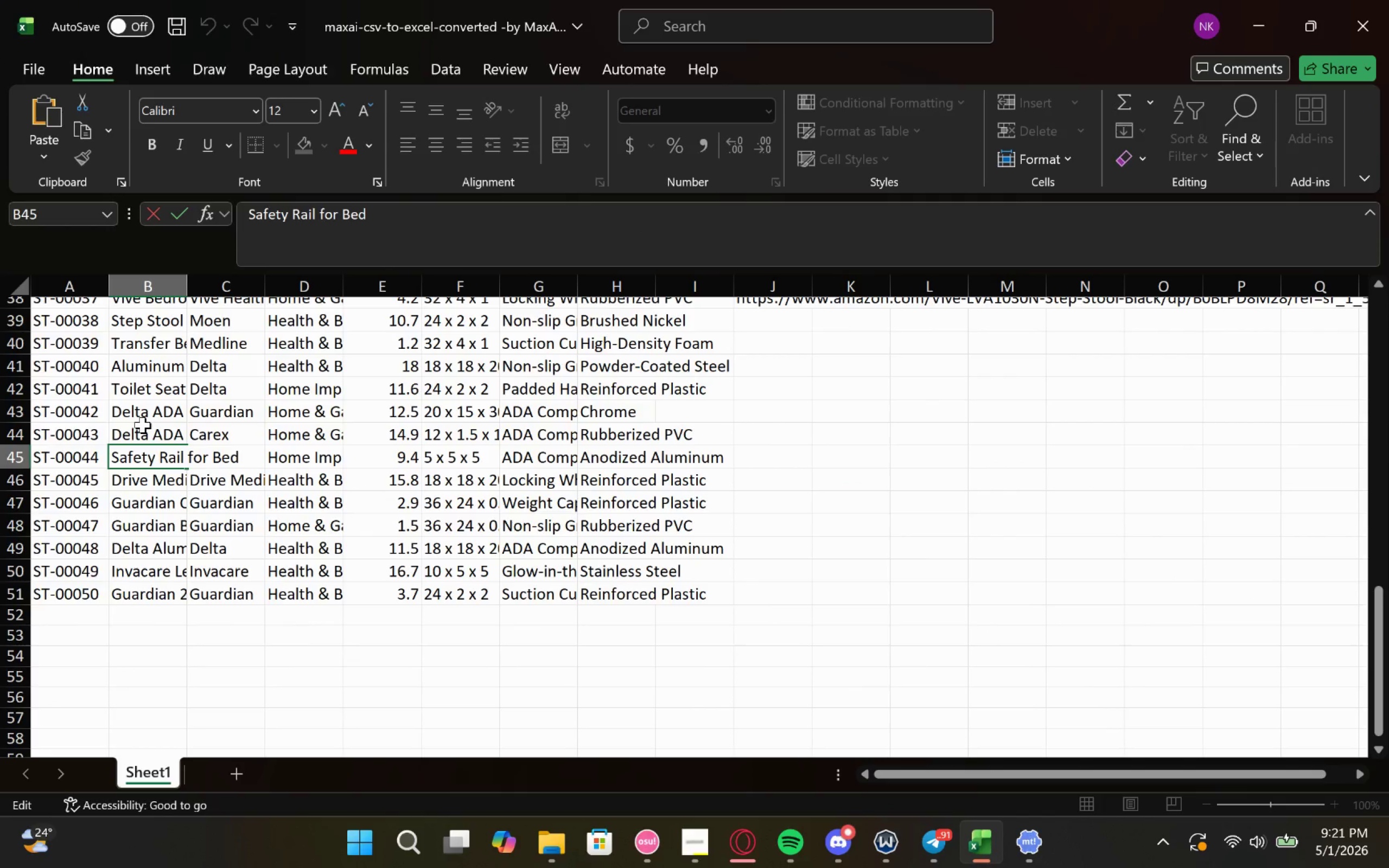 
left_click([140, 438])
 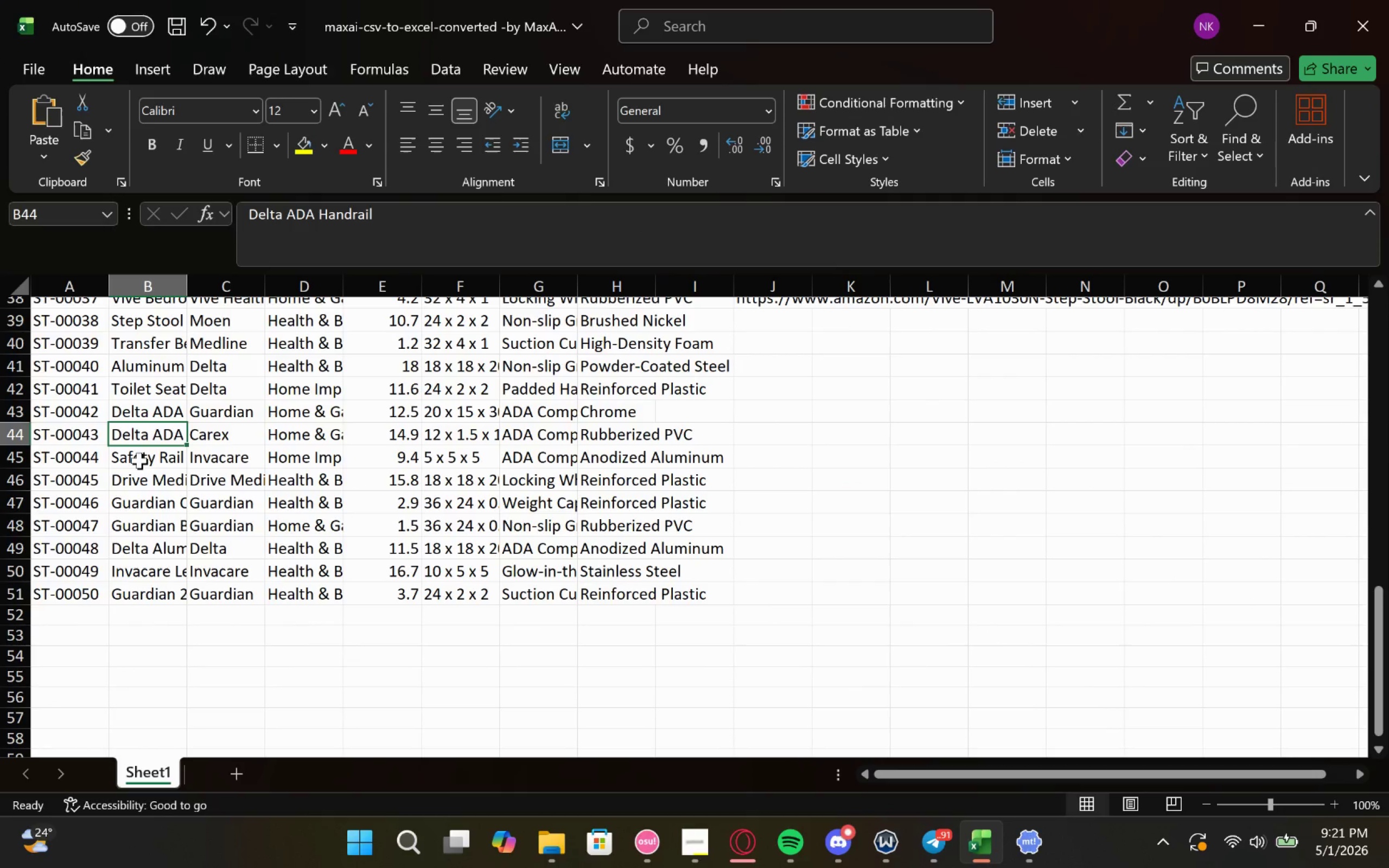 
double_click([140, 465])
 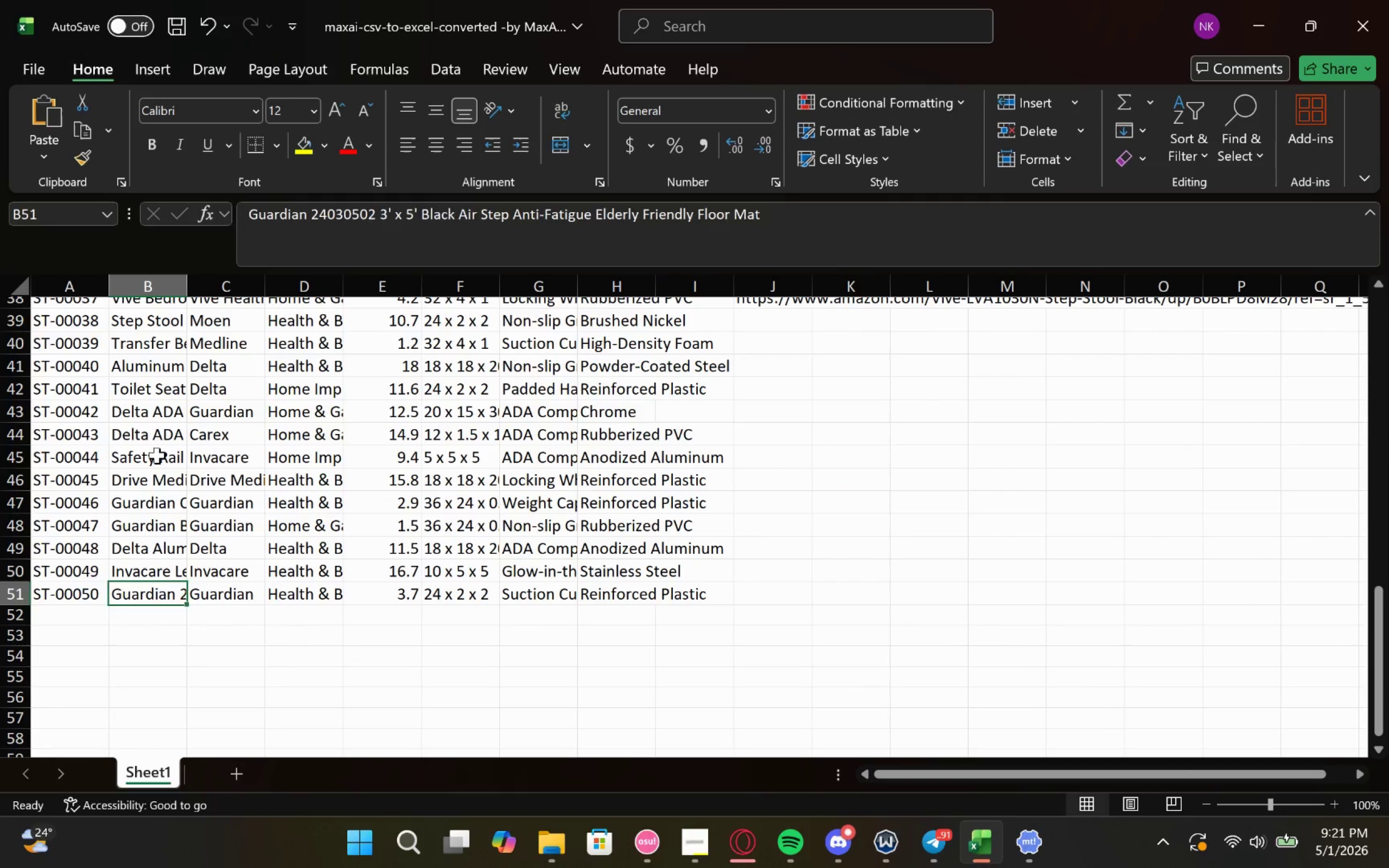 
double_click([157, 455])
 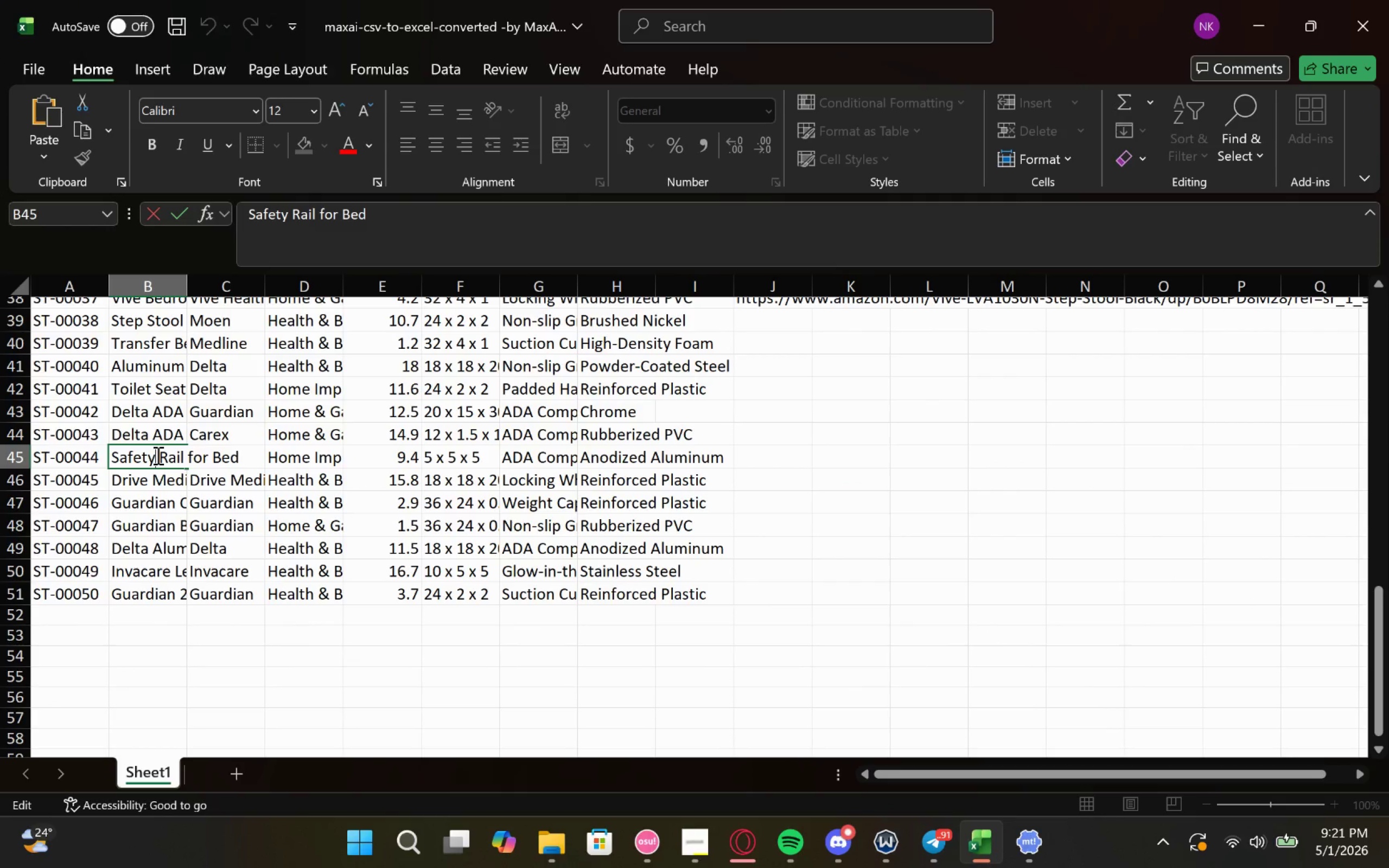 
key(Control+A)
 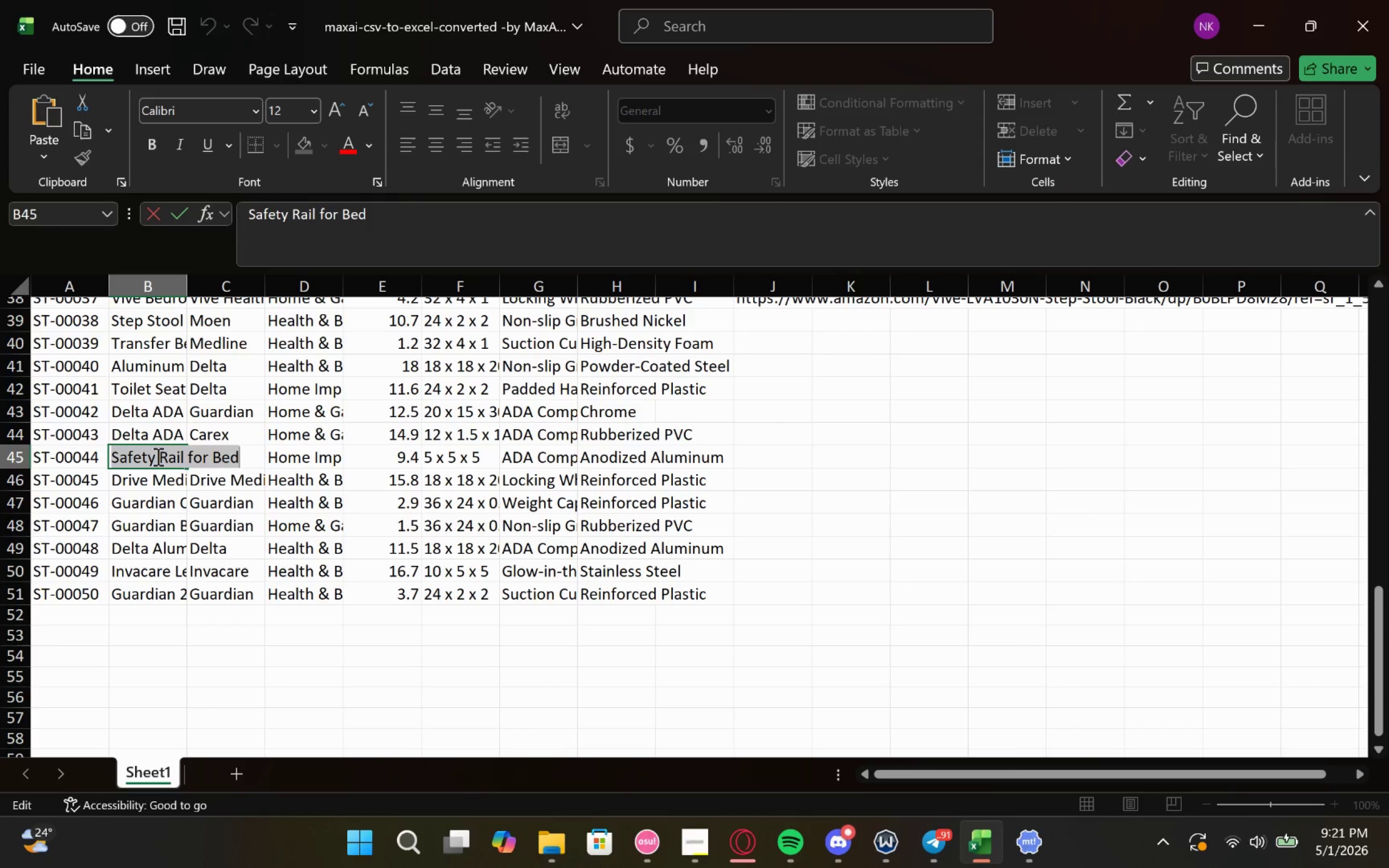 
key(Control+V)
 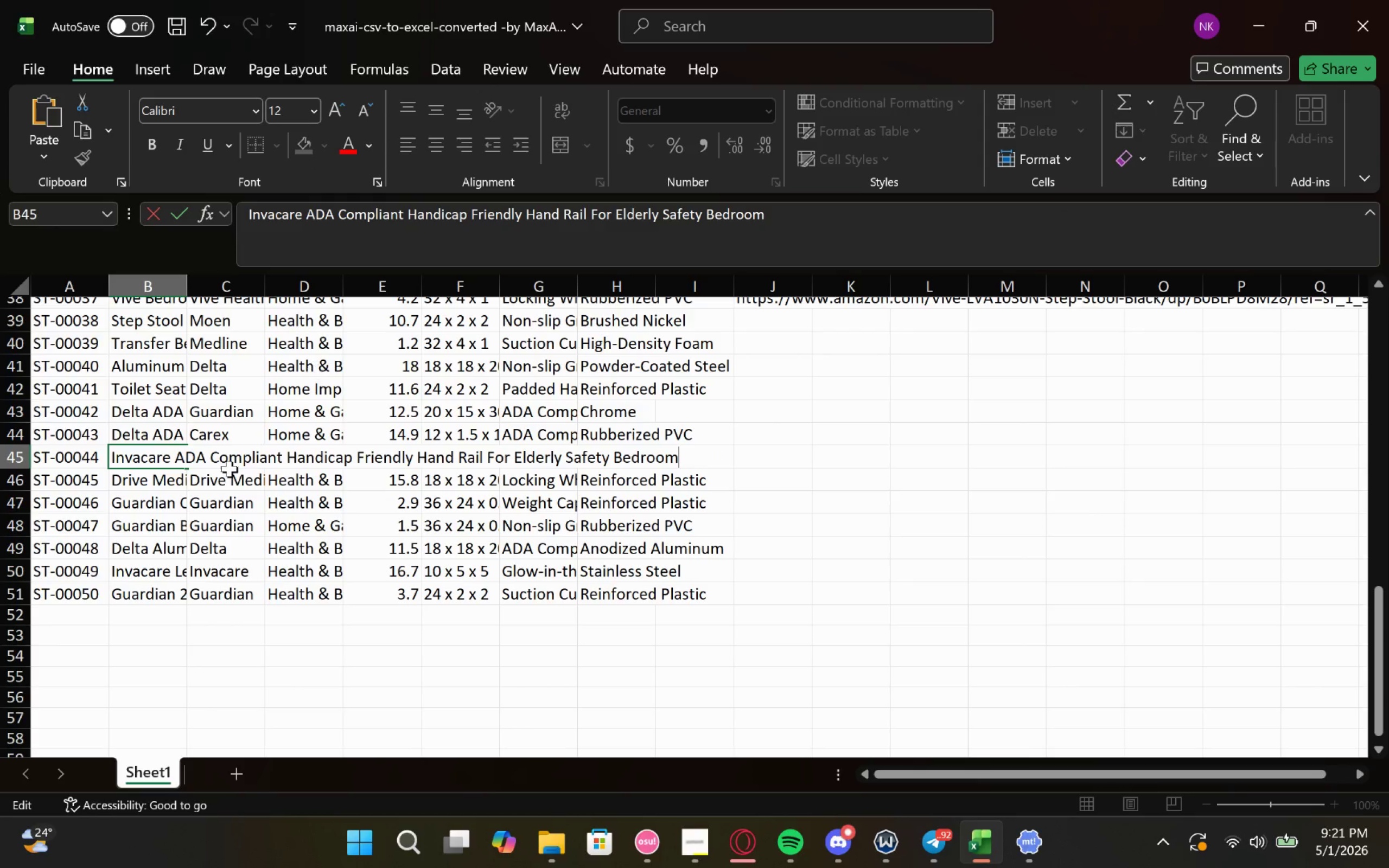 
left_click([163, 445])
 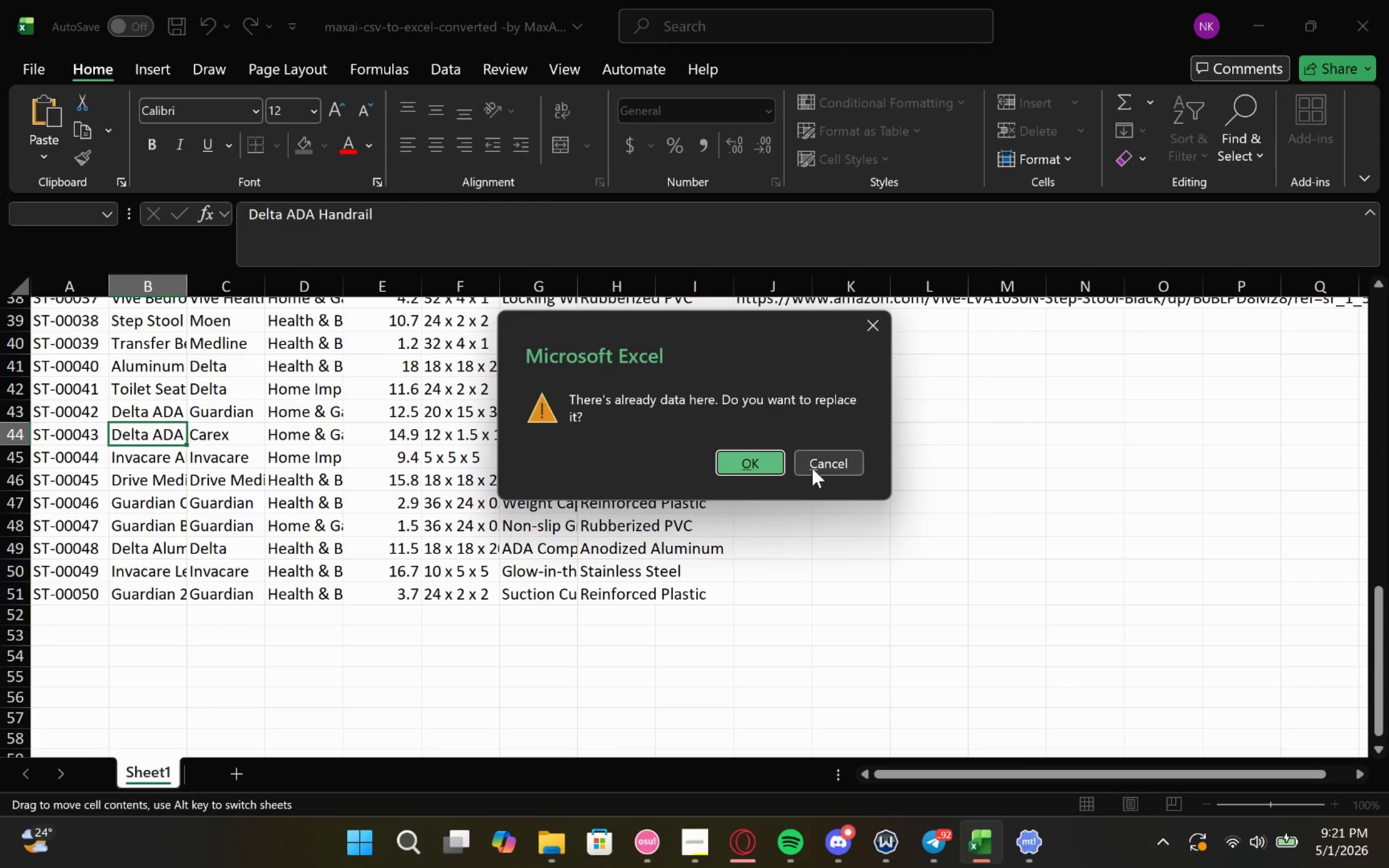 
left_click([819, 465])
 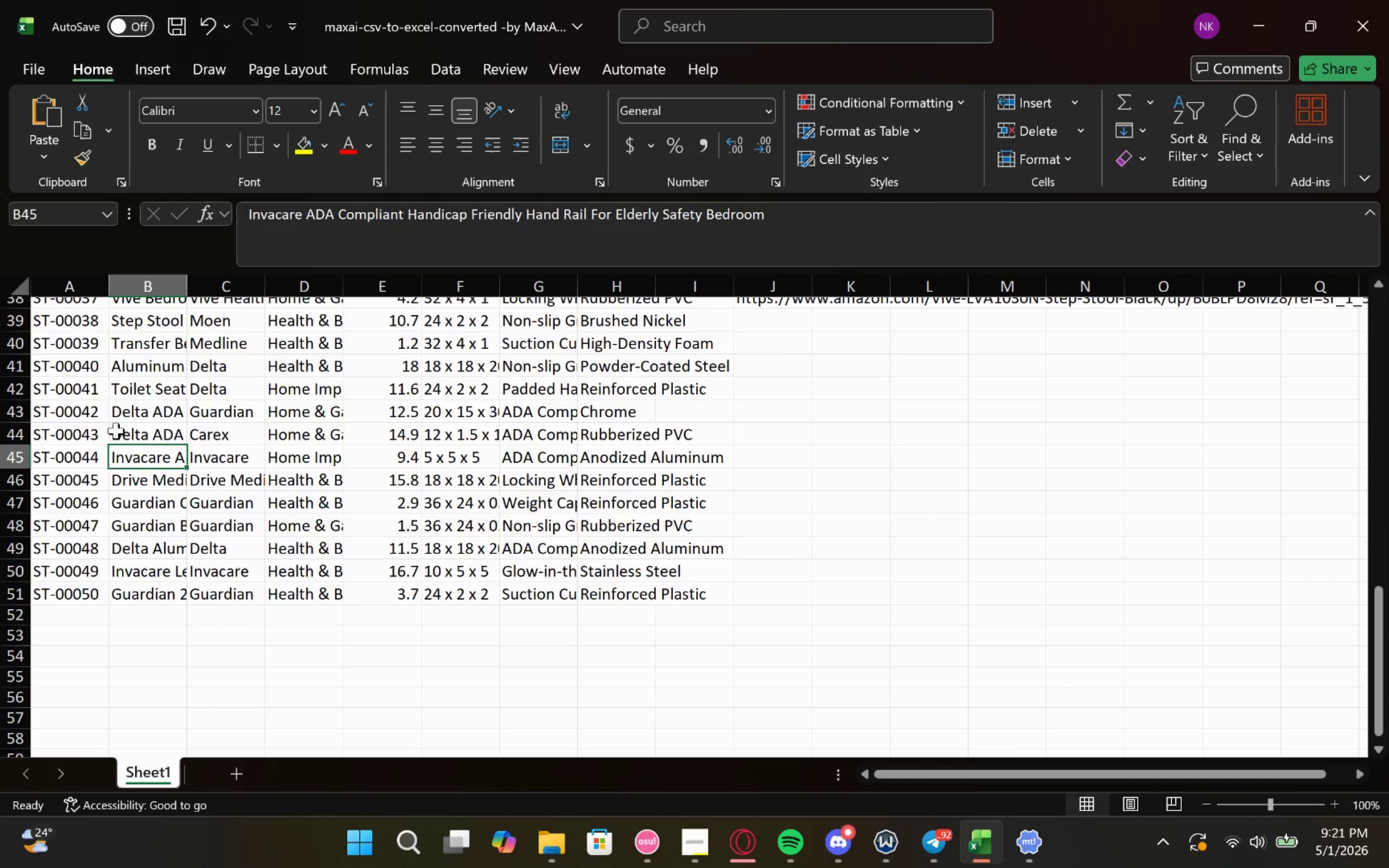 
double_click([127, 437])
 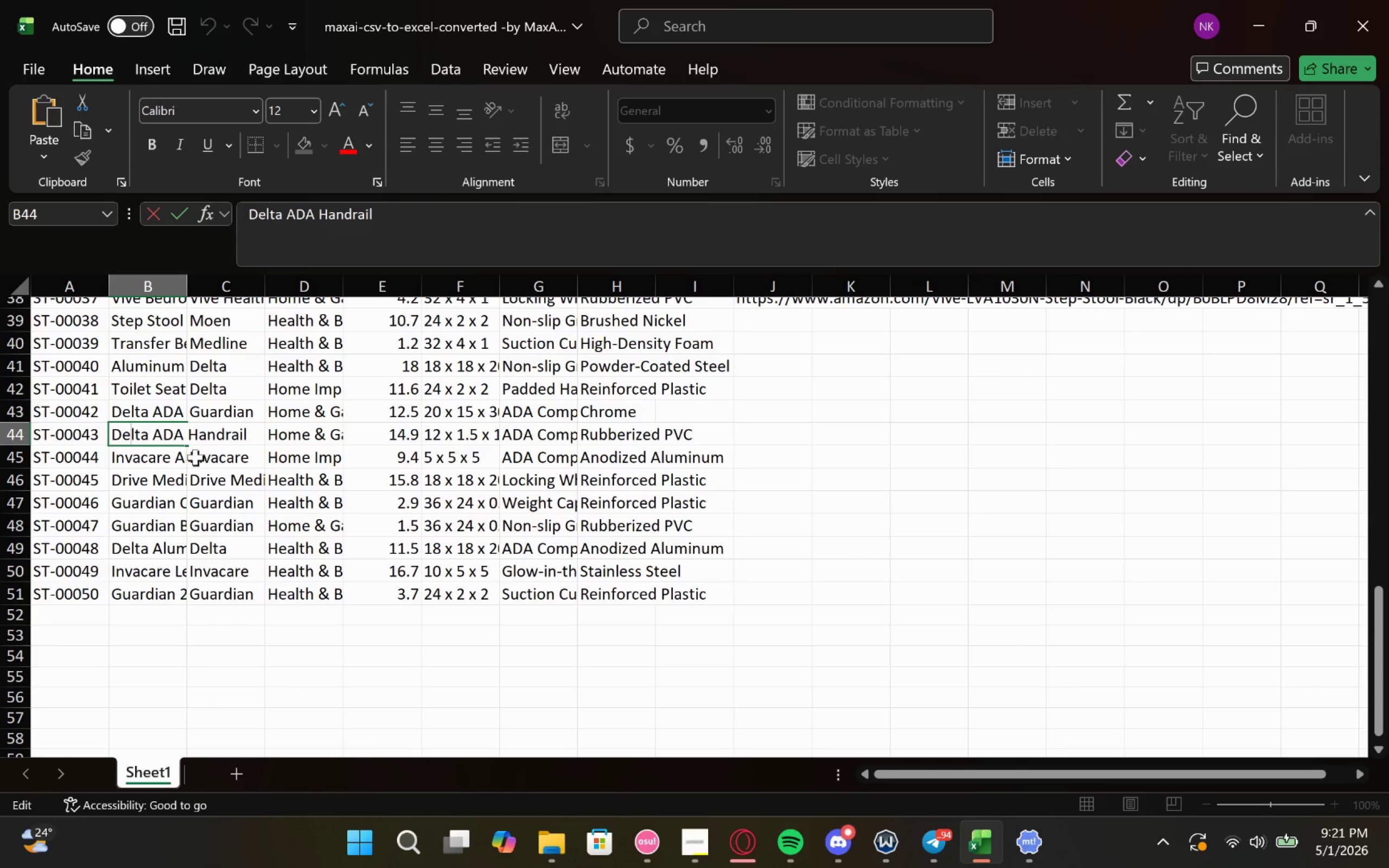 
left_click([234, 426])
 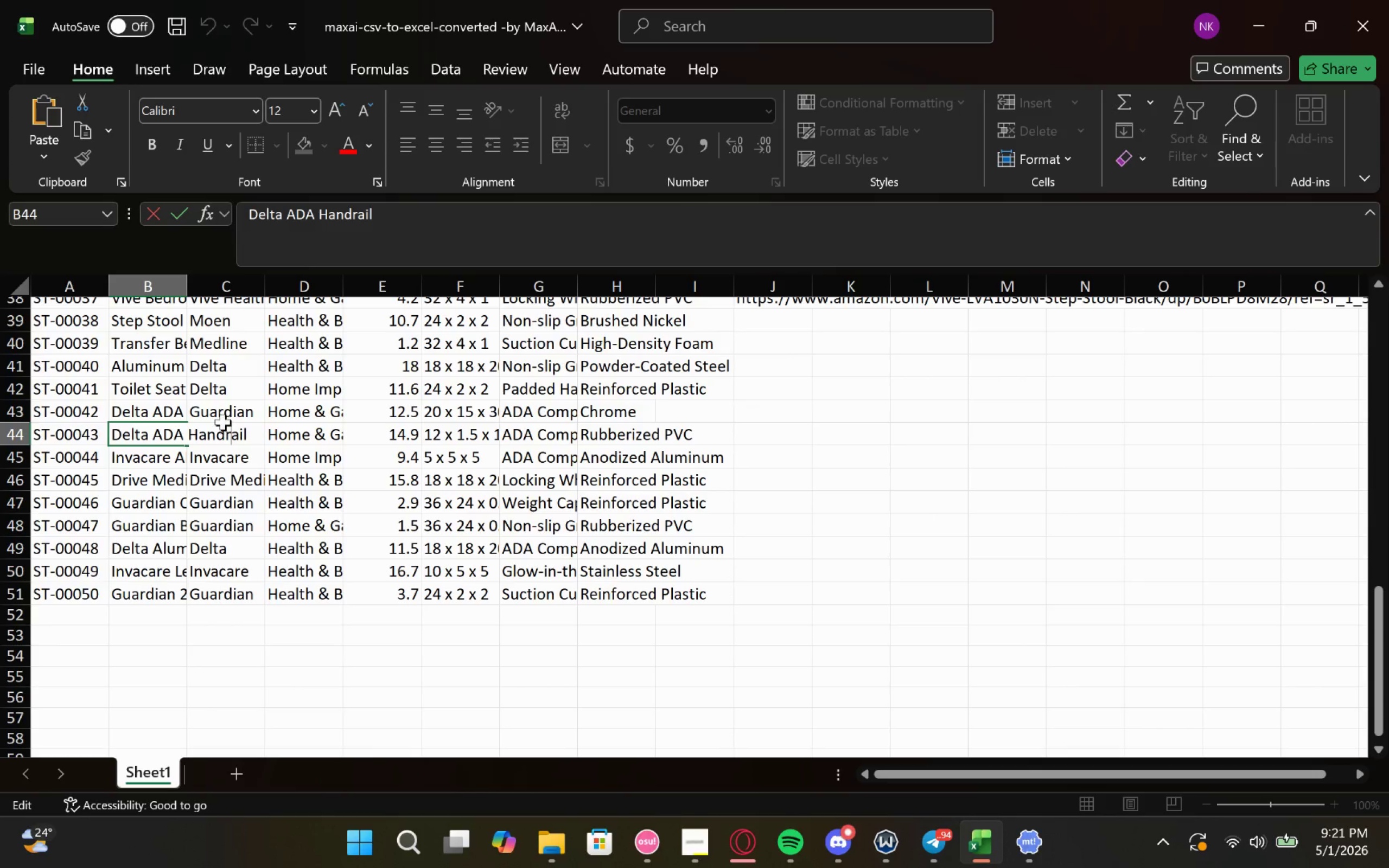 
left_click([230, 411])
 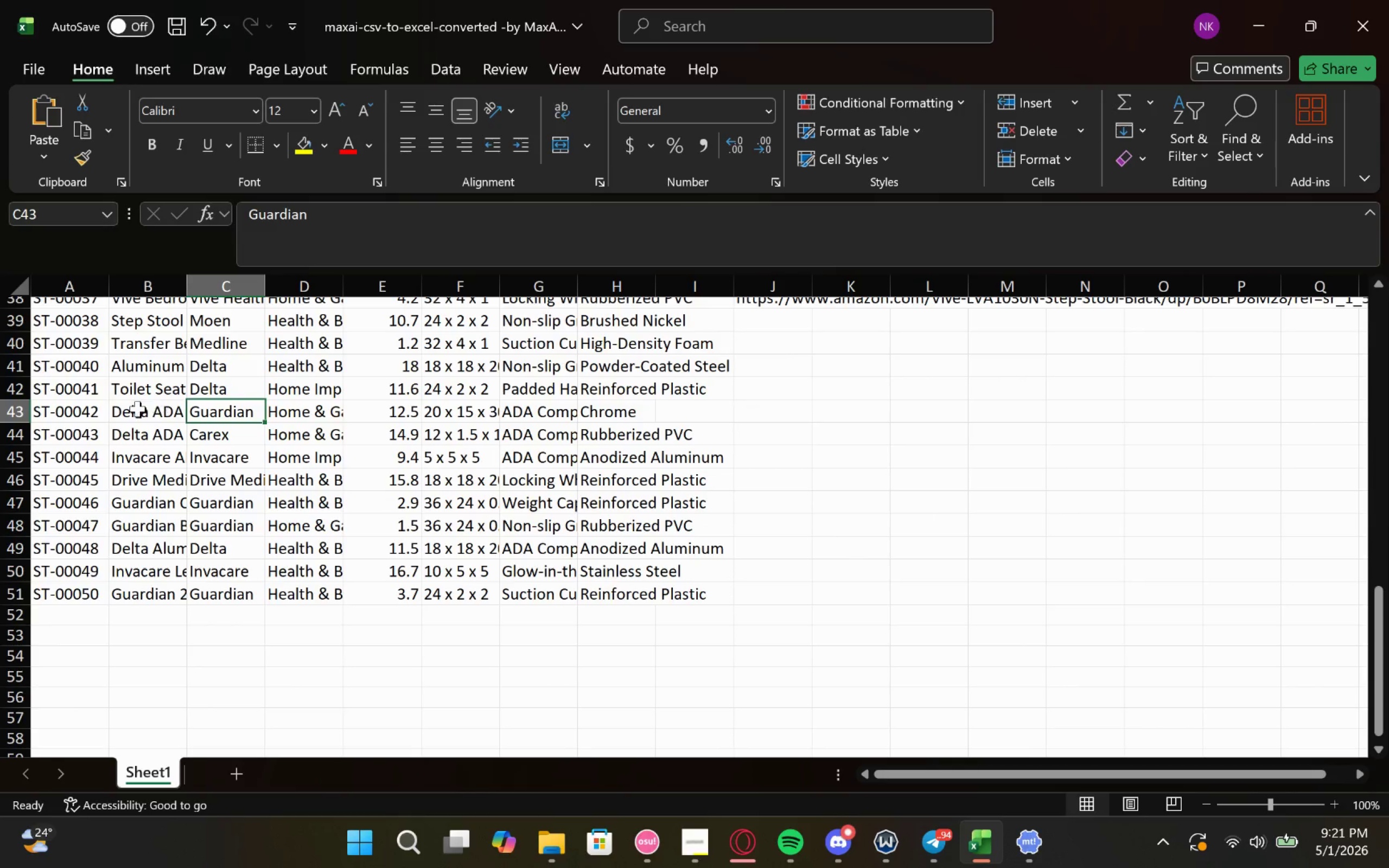 
left_click([134, 409])
 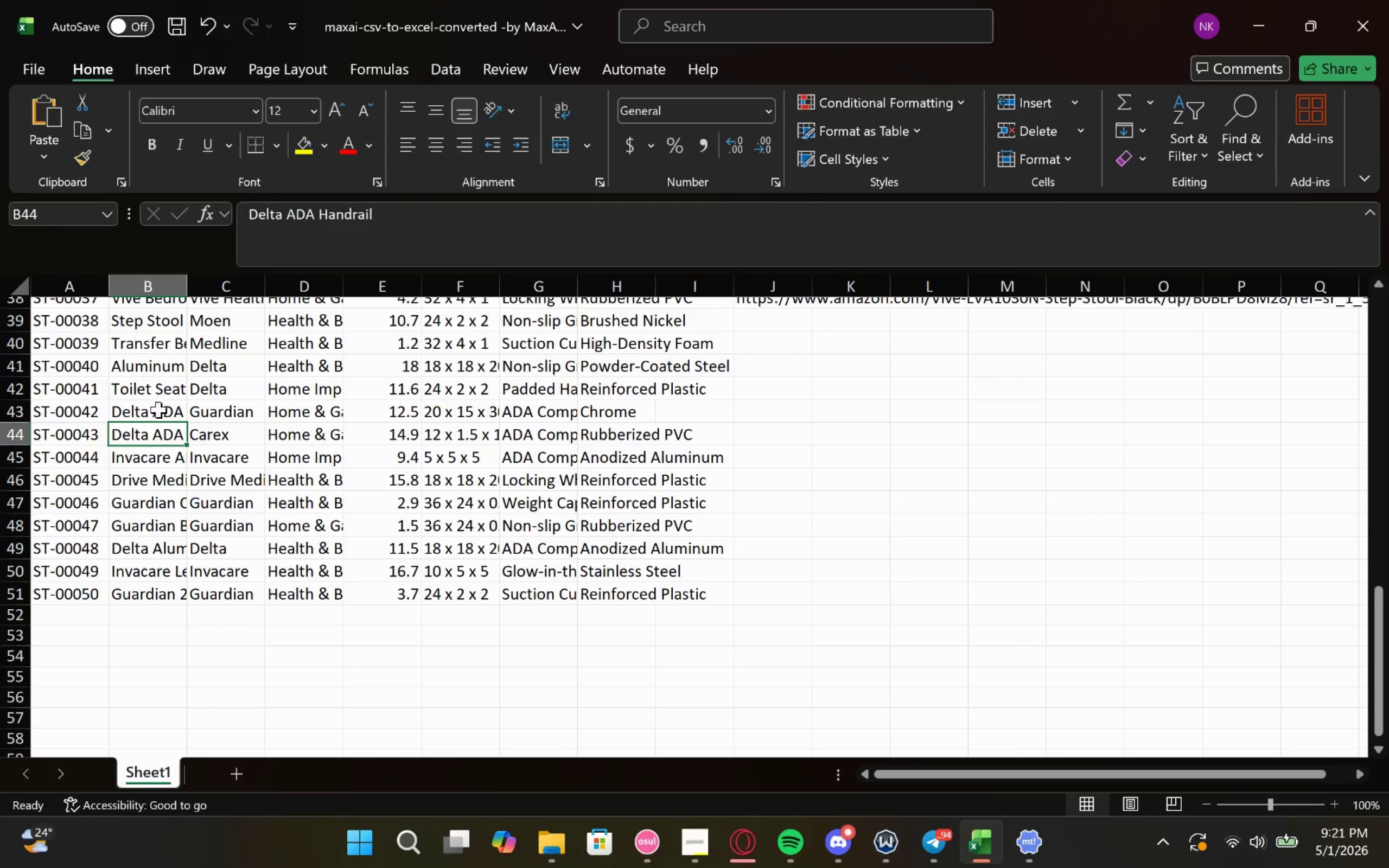 
double_click([157, 420])
 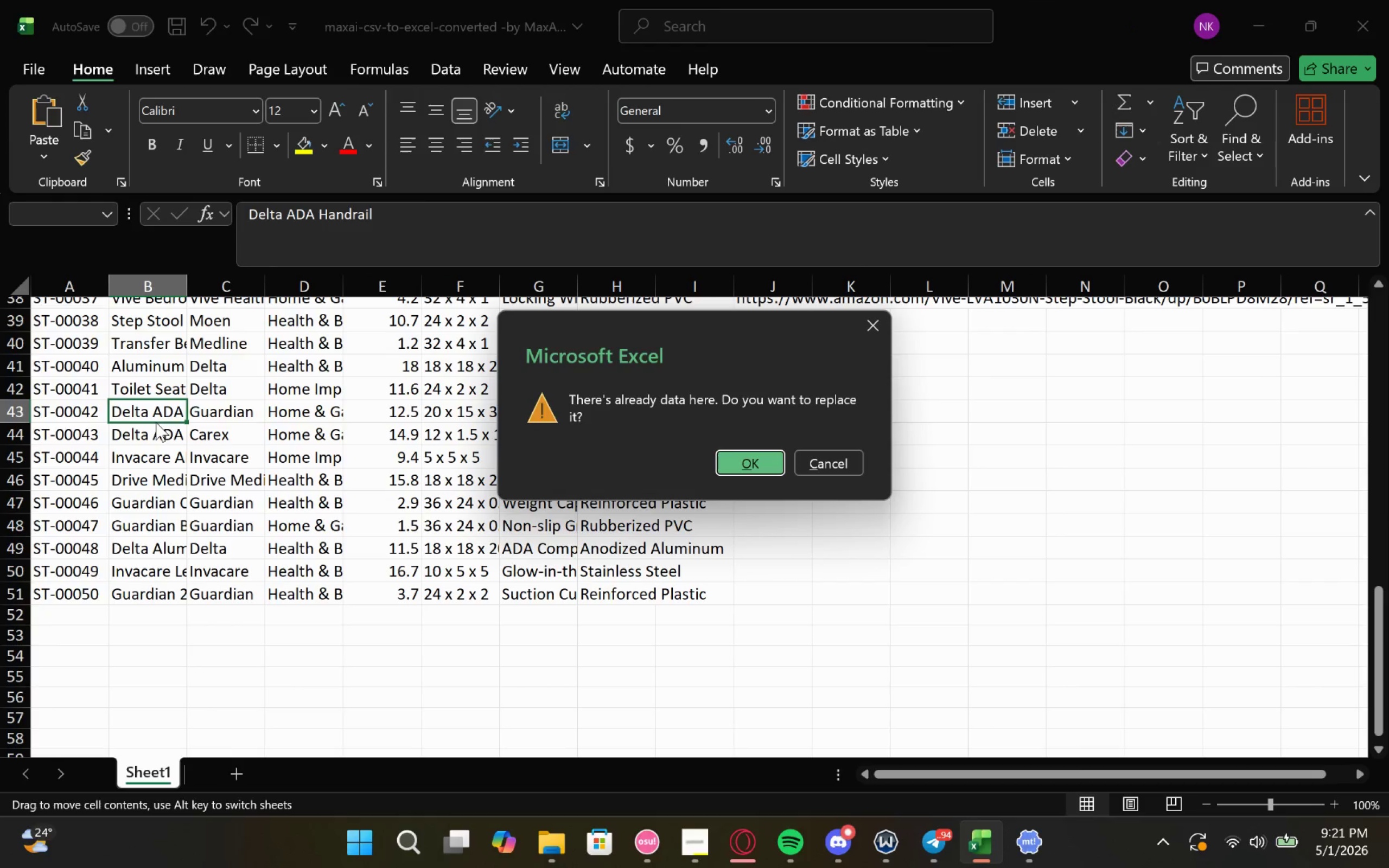 
left_click([161, 410])
 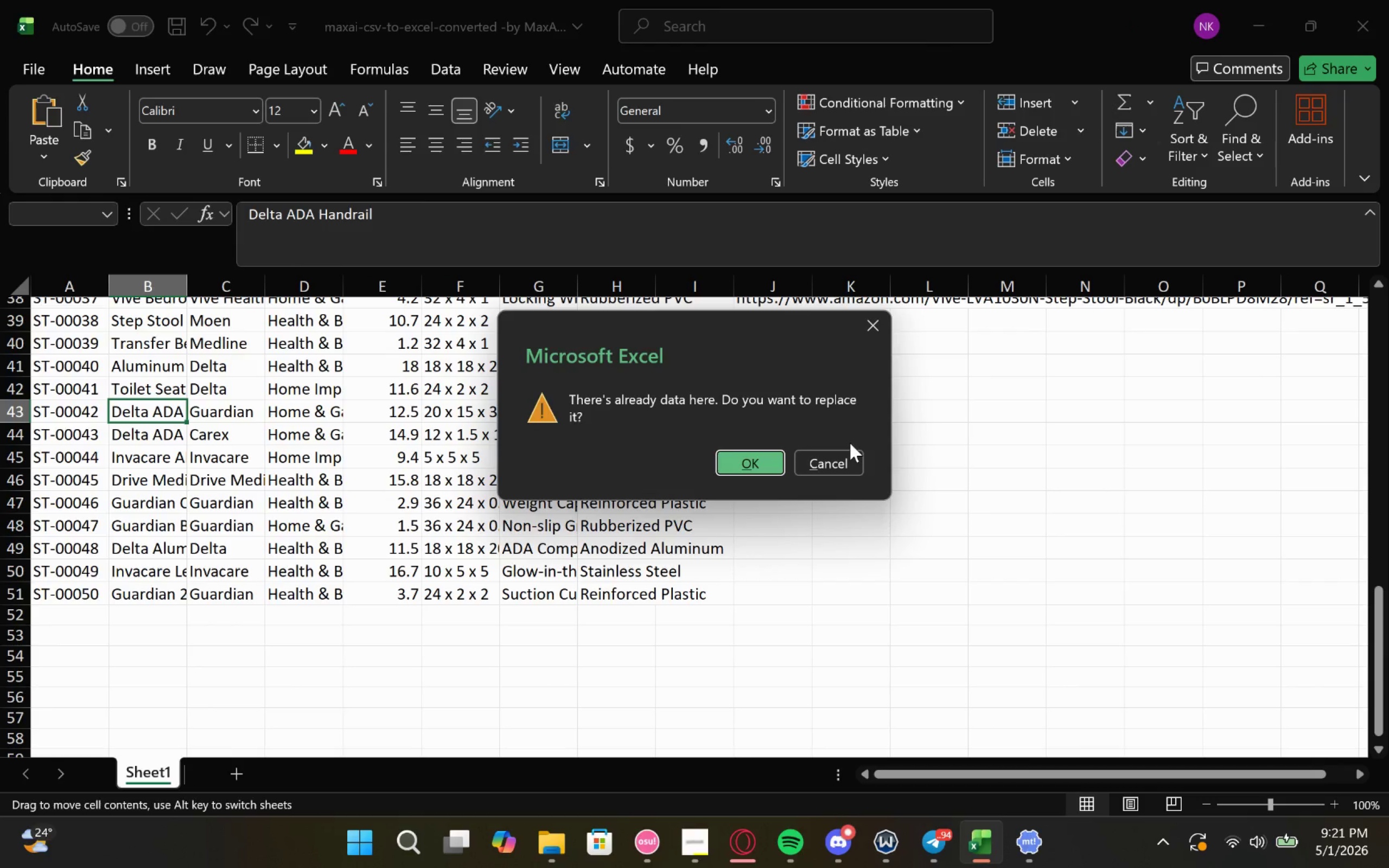 
left_click([844, 456])
 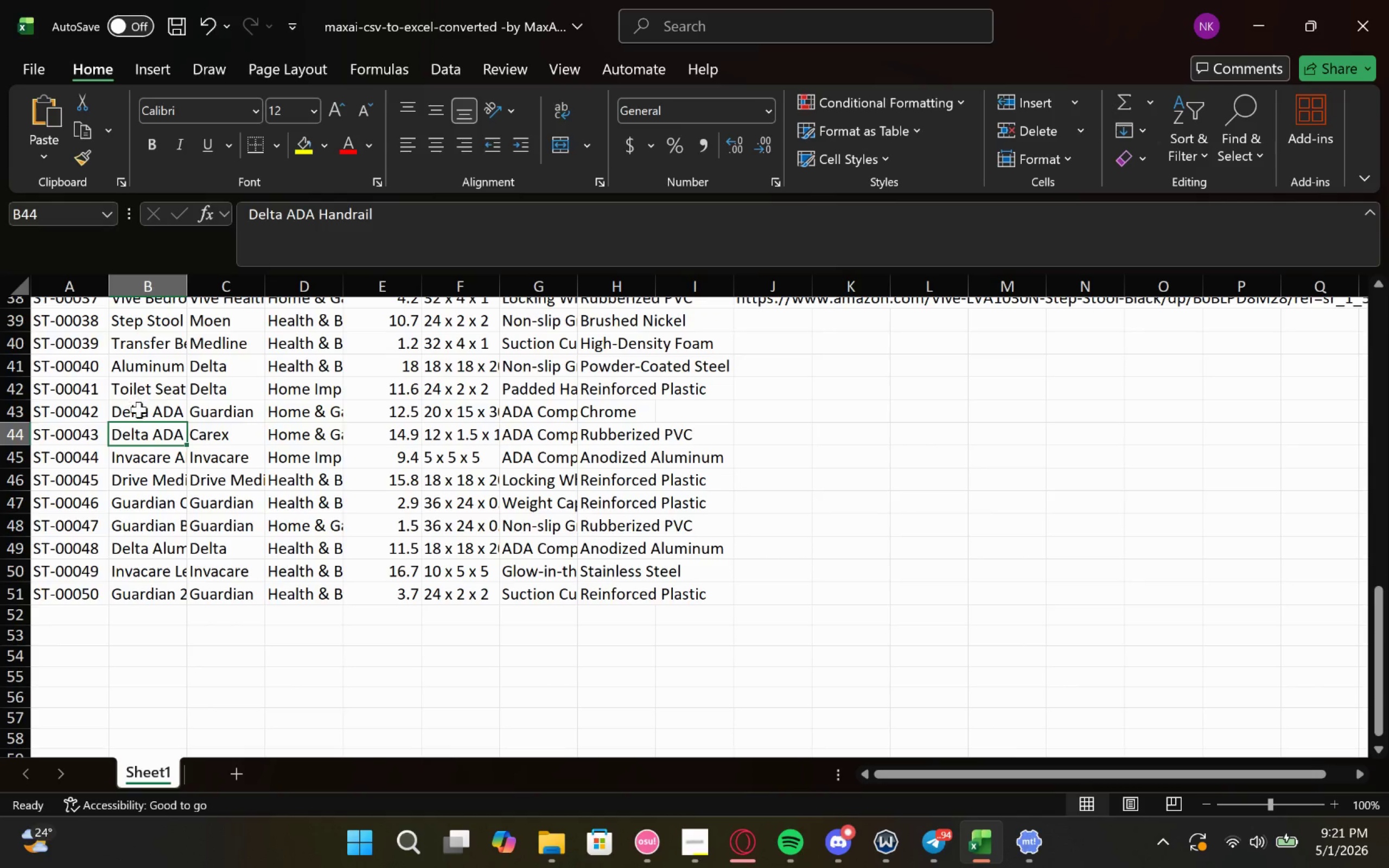 
double_click([142, 413])
 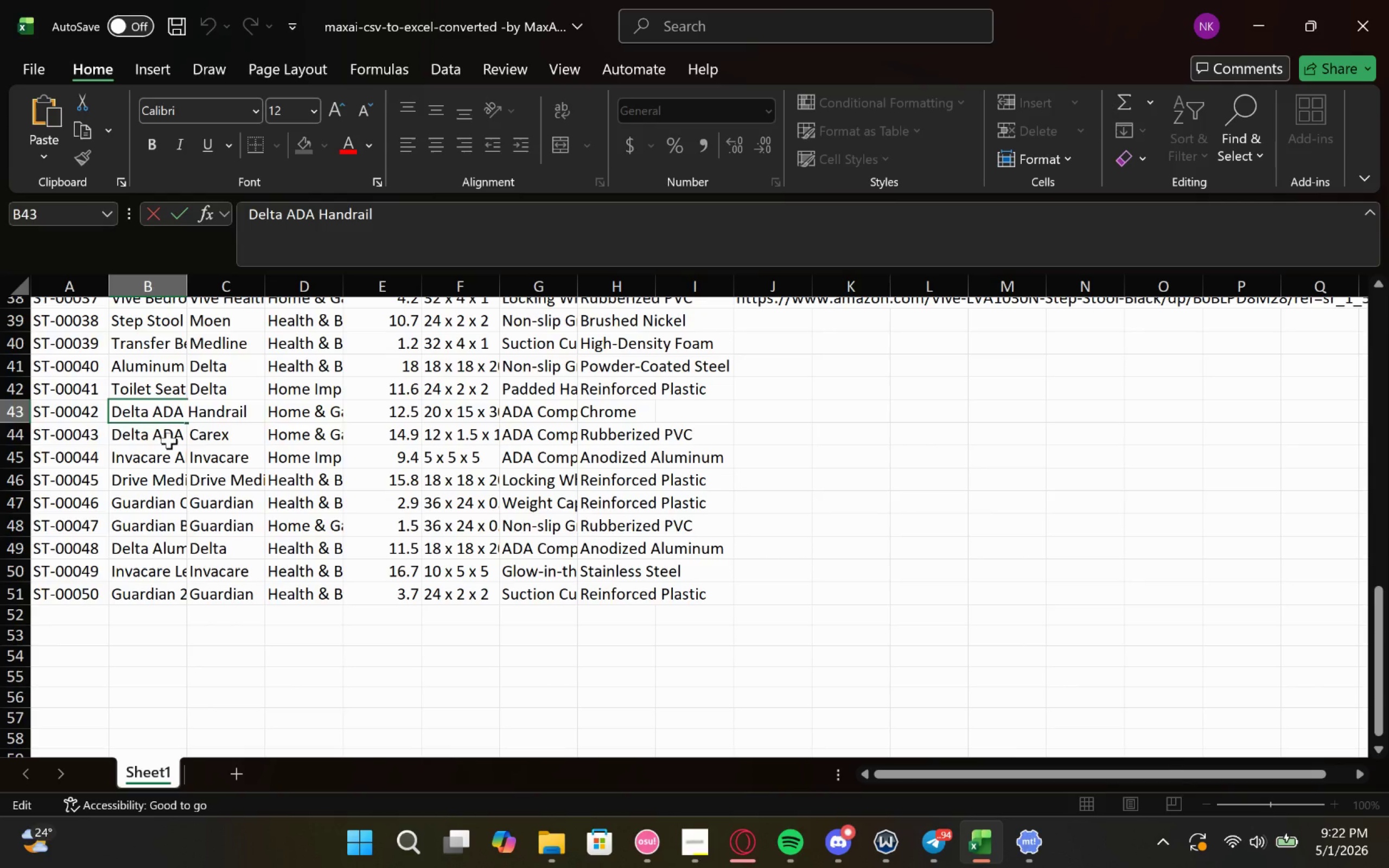 
double_click([169, 441])
 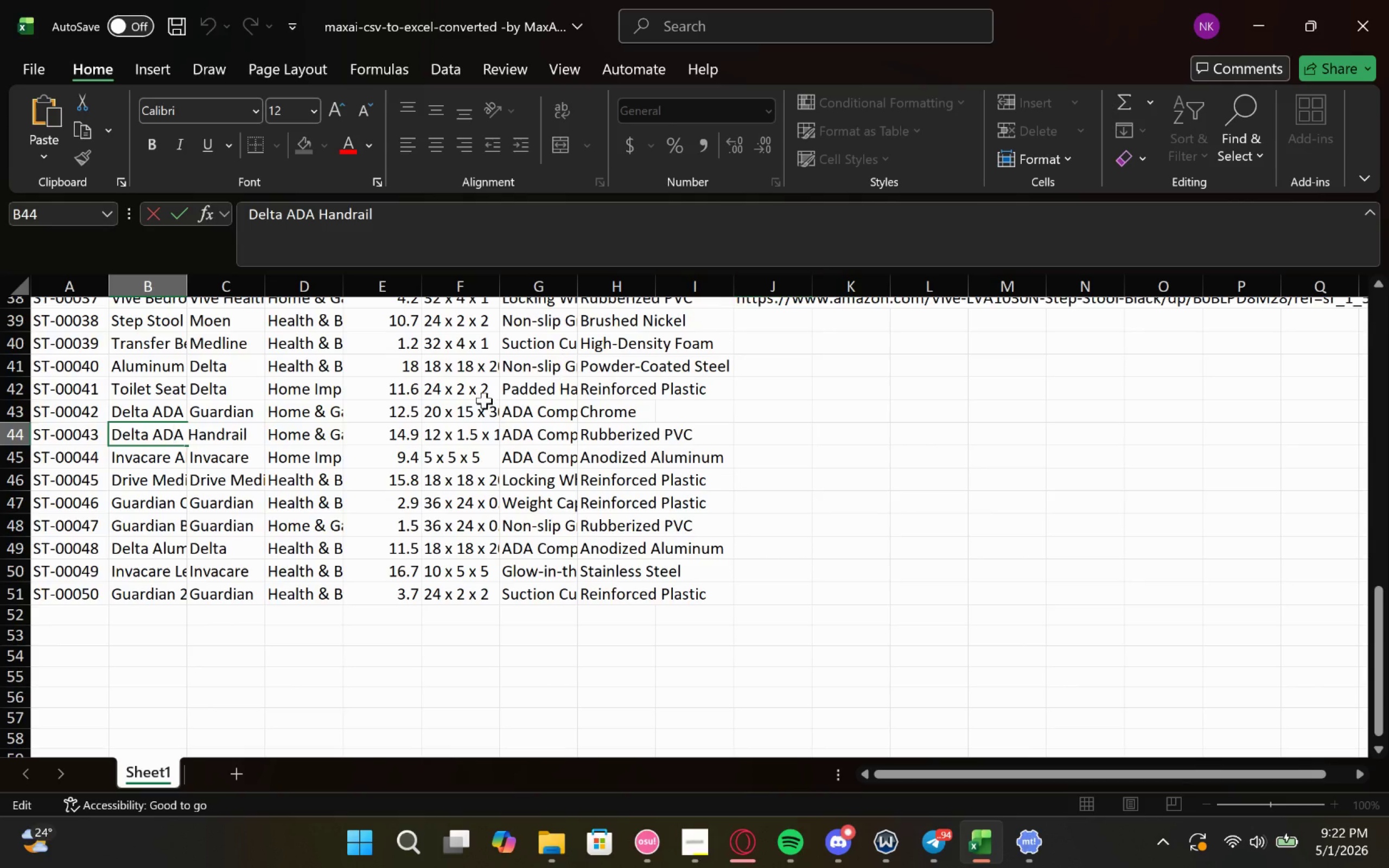 
left_click([313, 445])
 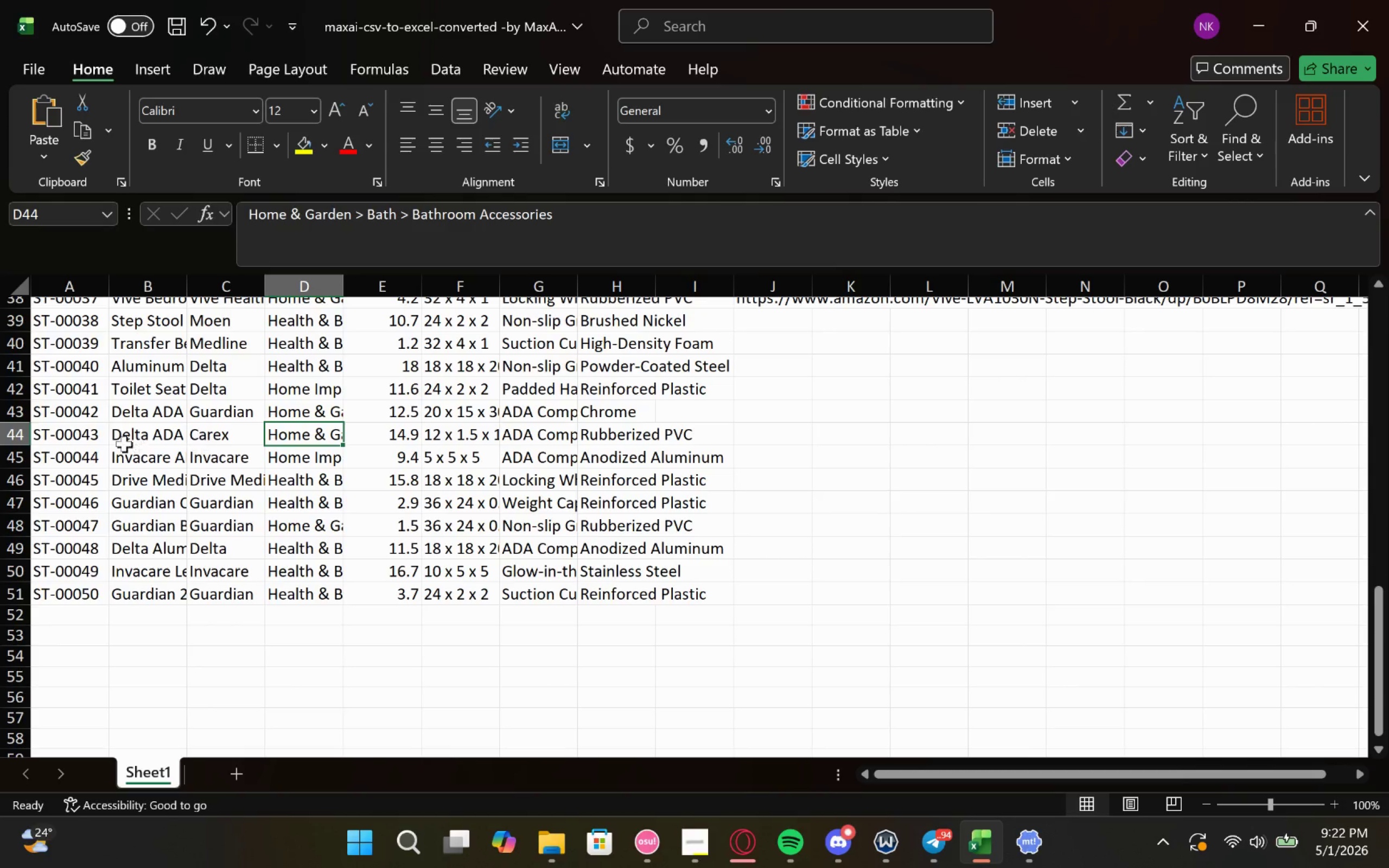 
left_click([131, 443])
 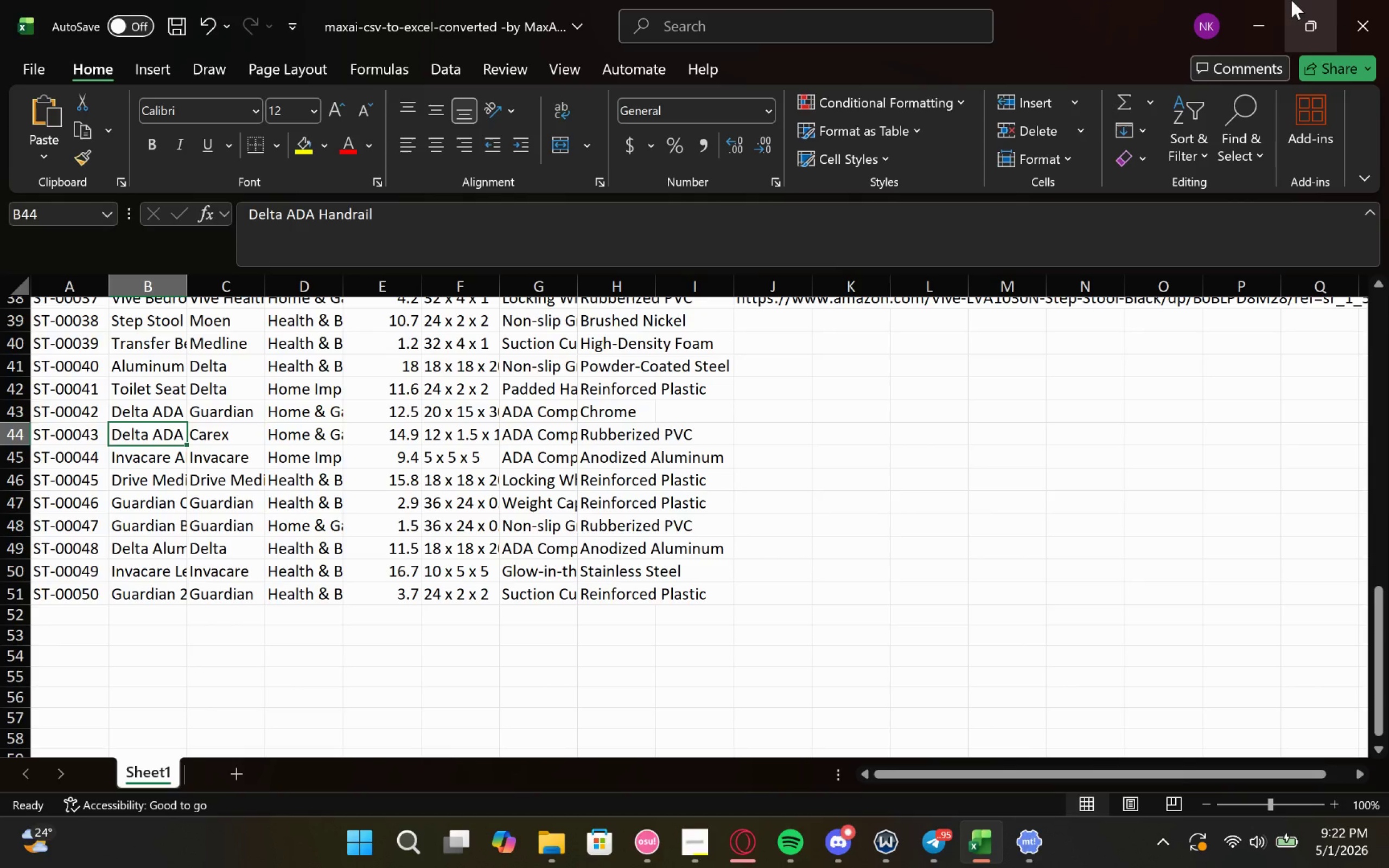 
left_click_drag(start_coordinate=[1267, 14], to_coordinate=[1261, 23])
 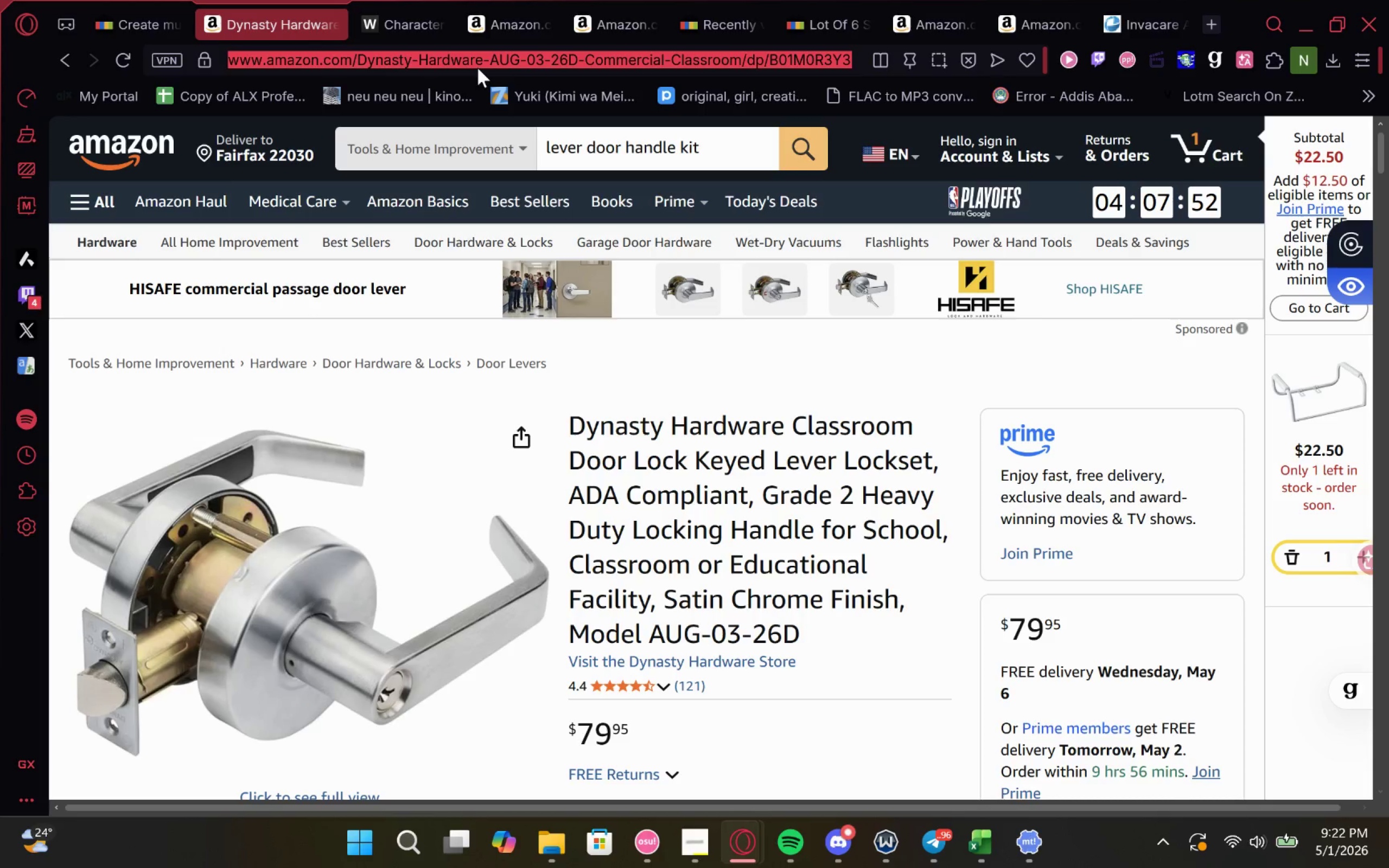 
type(carex )
 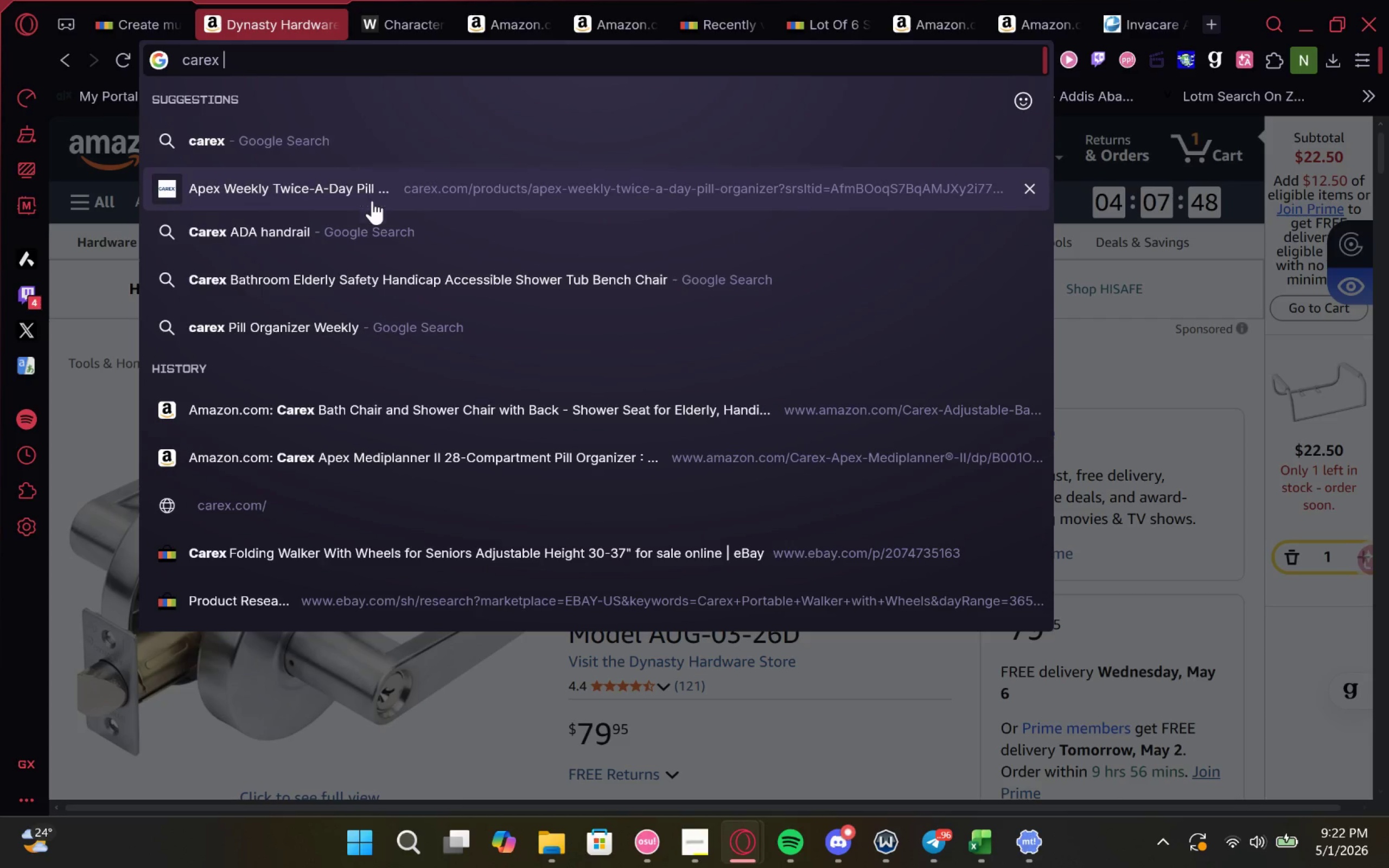 
left_click([370, 213])
 